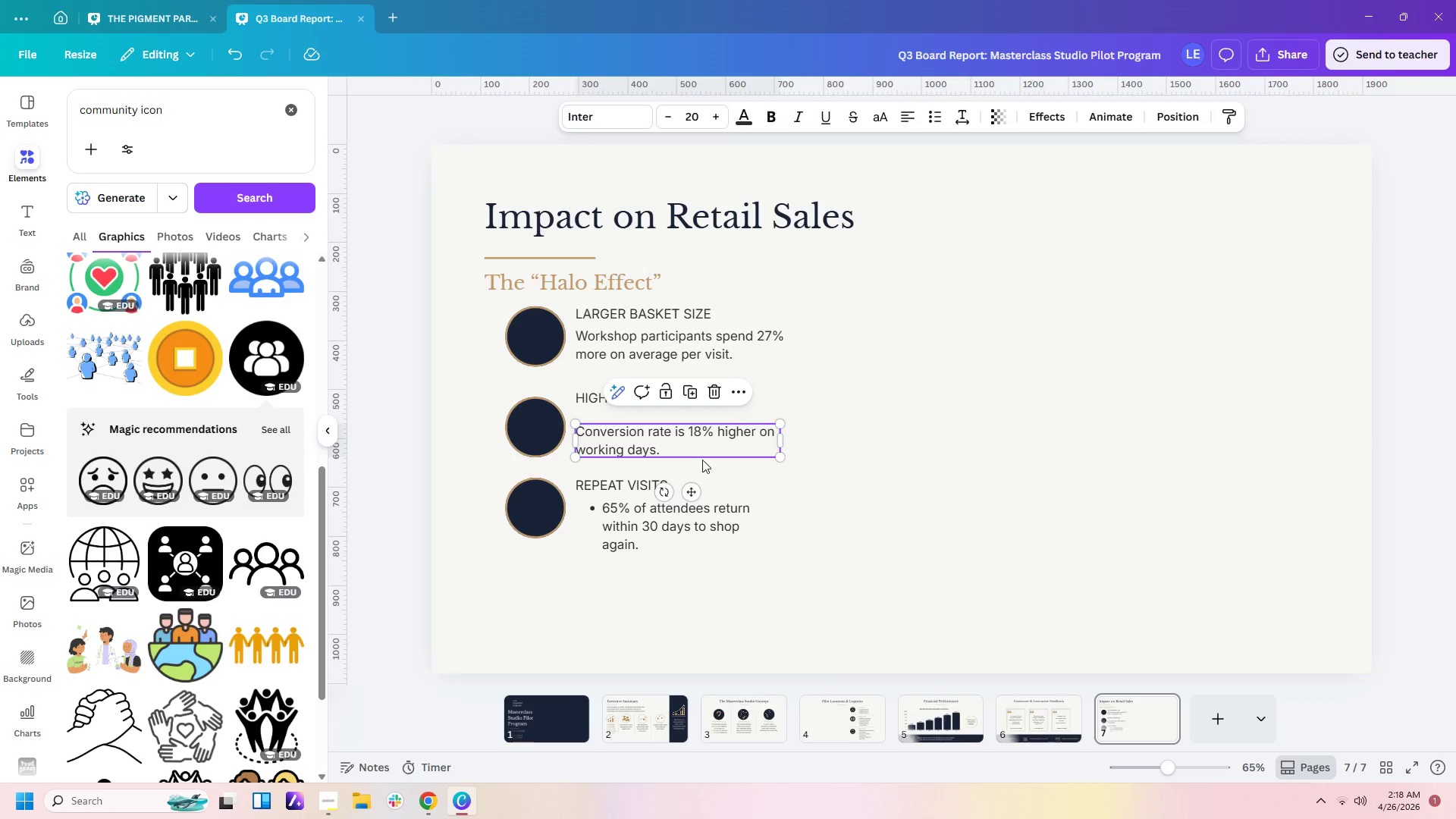 
left_click([679, 536])
 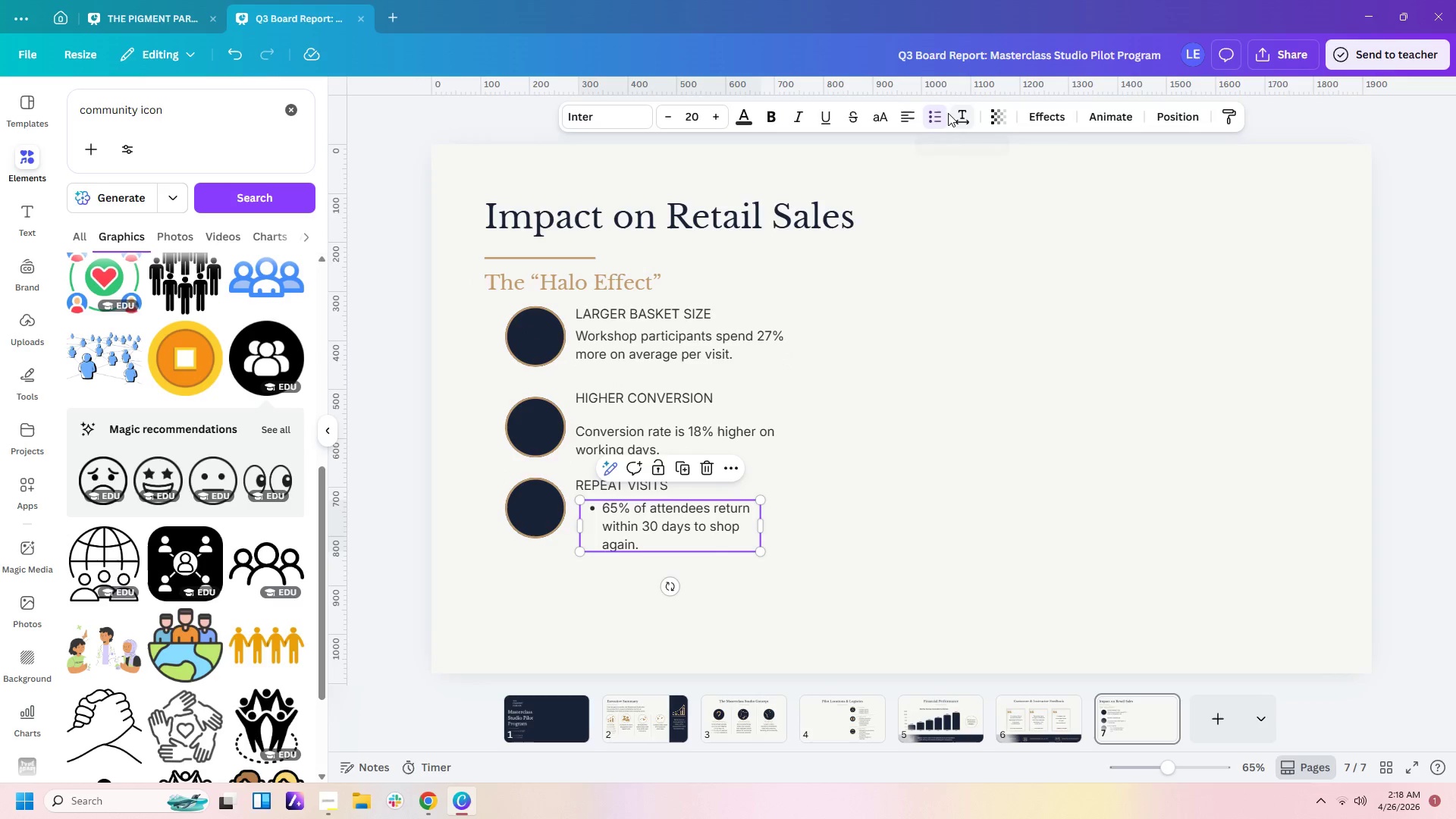 
double_click([936, 113])
 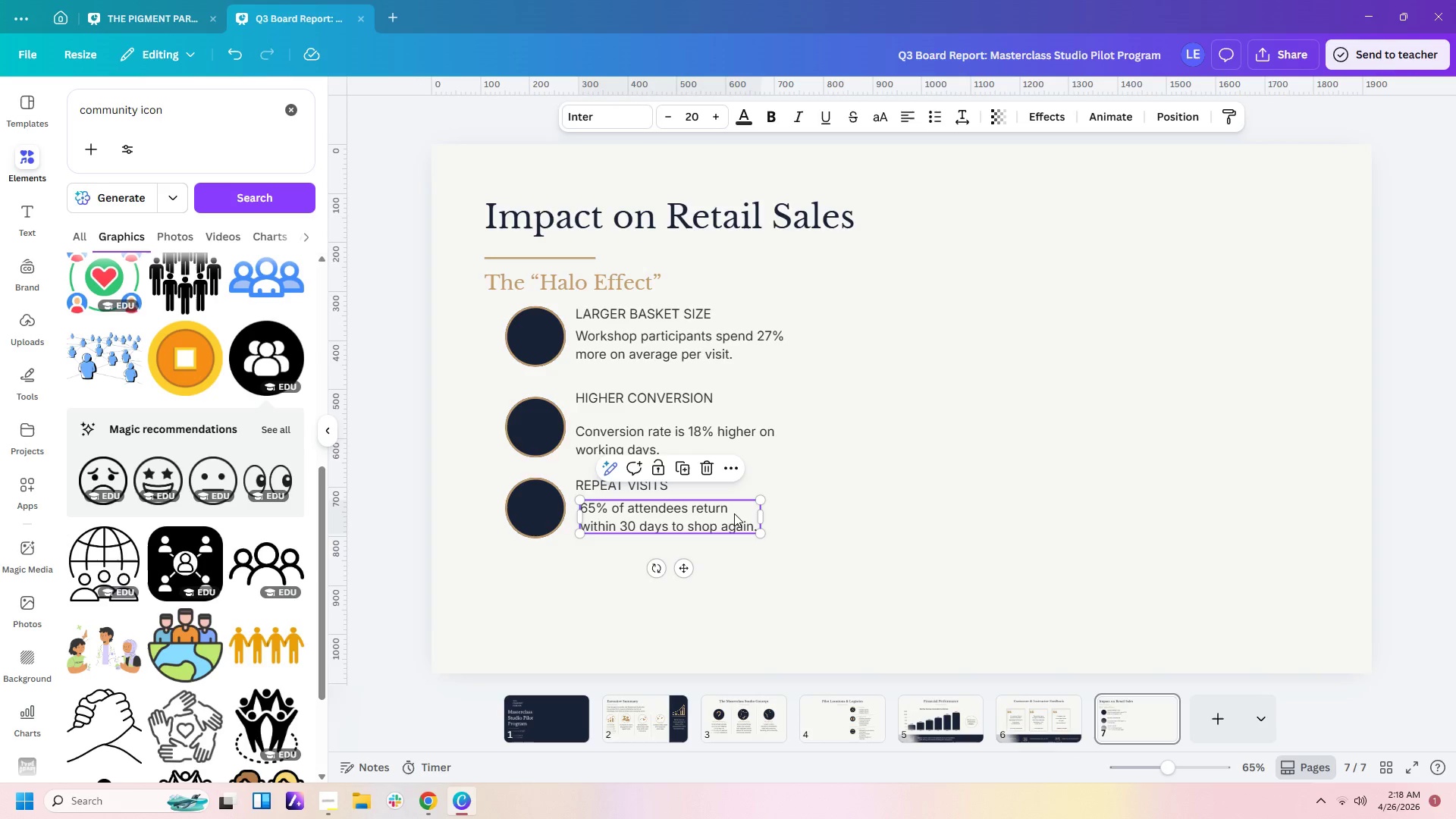 
left_click_drag(start_coordinate=[763, 513], to_coordinate=[774, 513])
 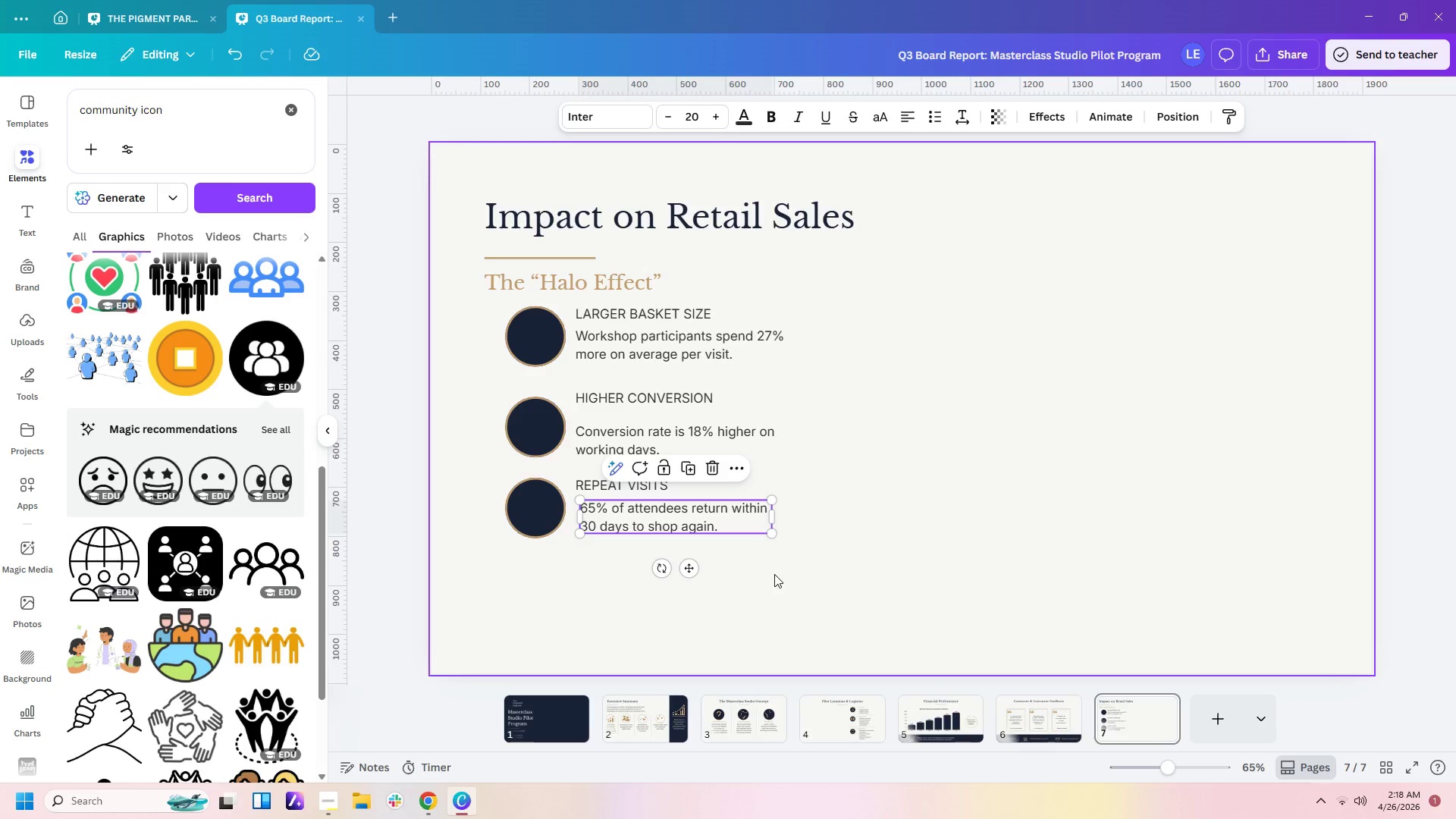 
left_click([774, 574])
 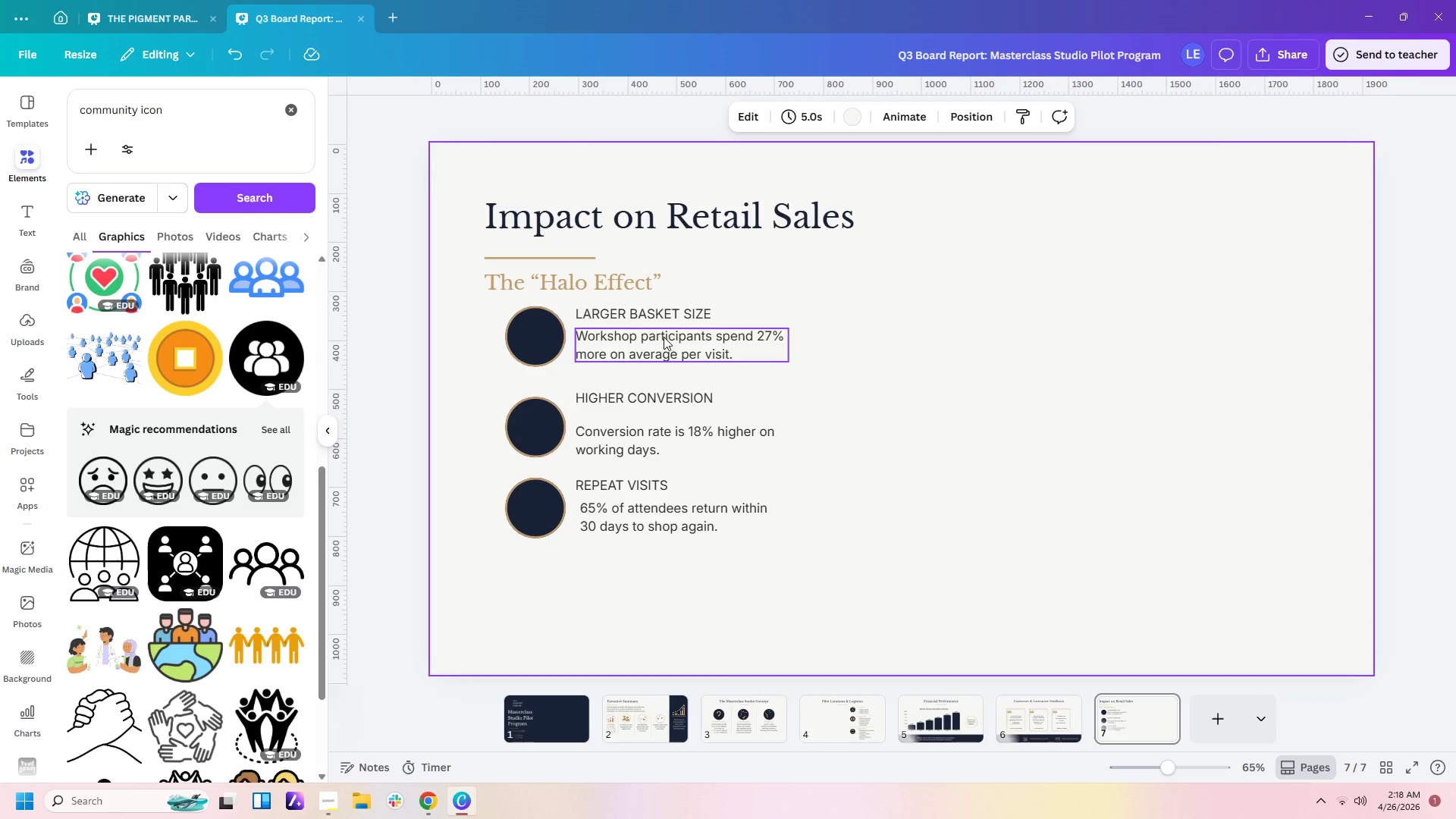 
left_click([664, 317])
 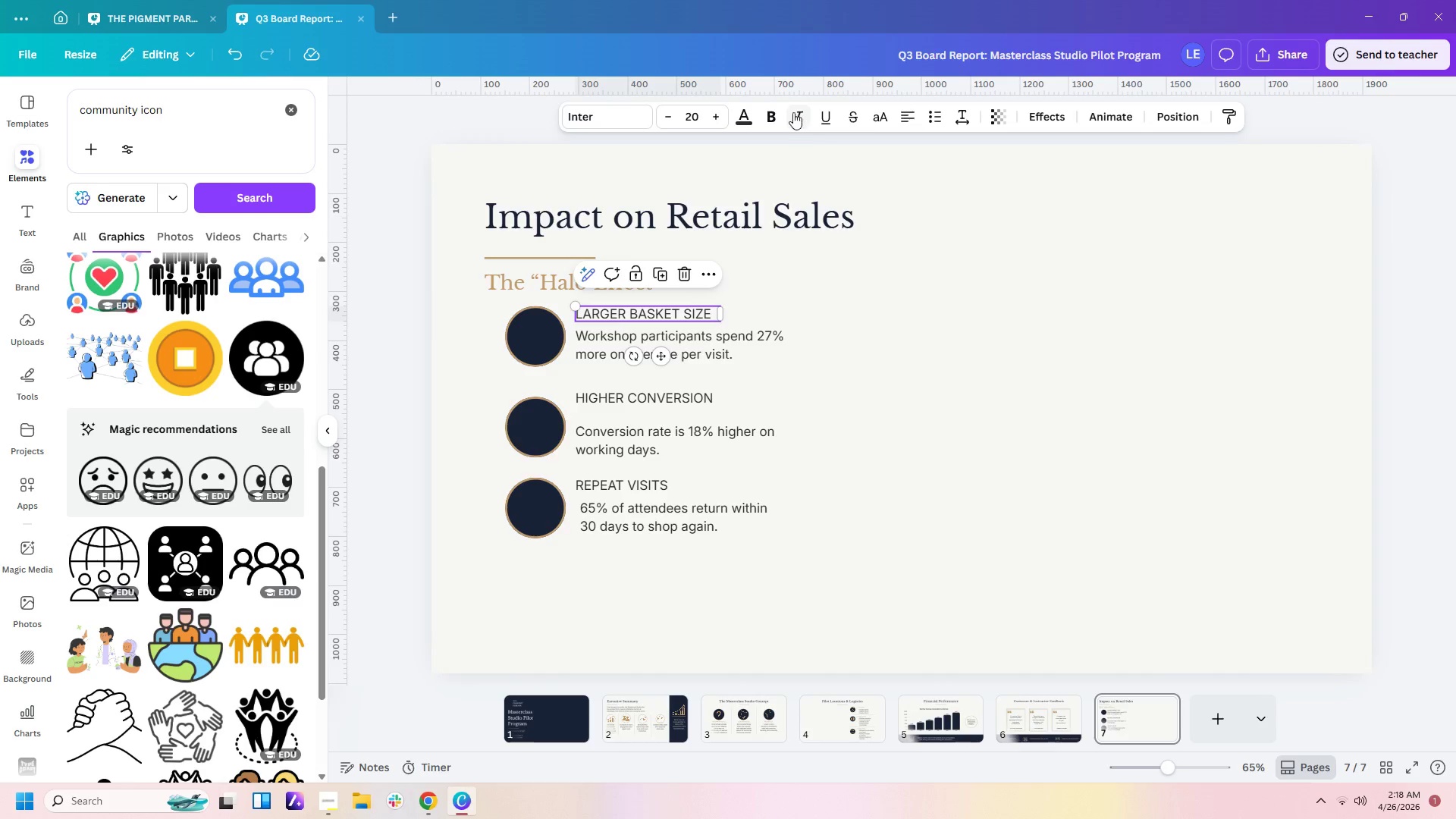 
left_click([768, 113])
 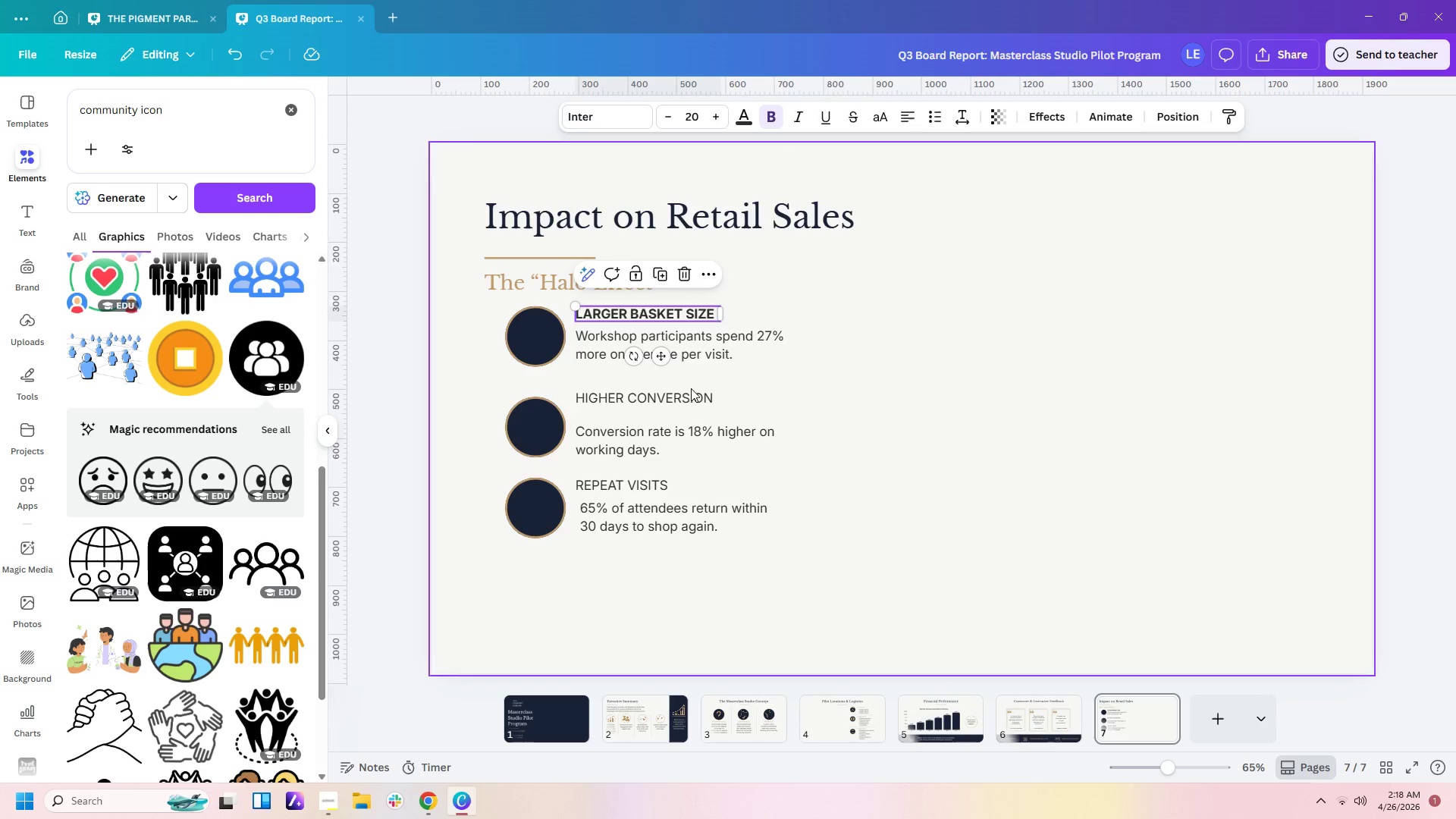 
left_click([687, 392])
 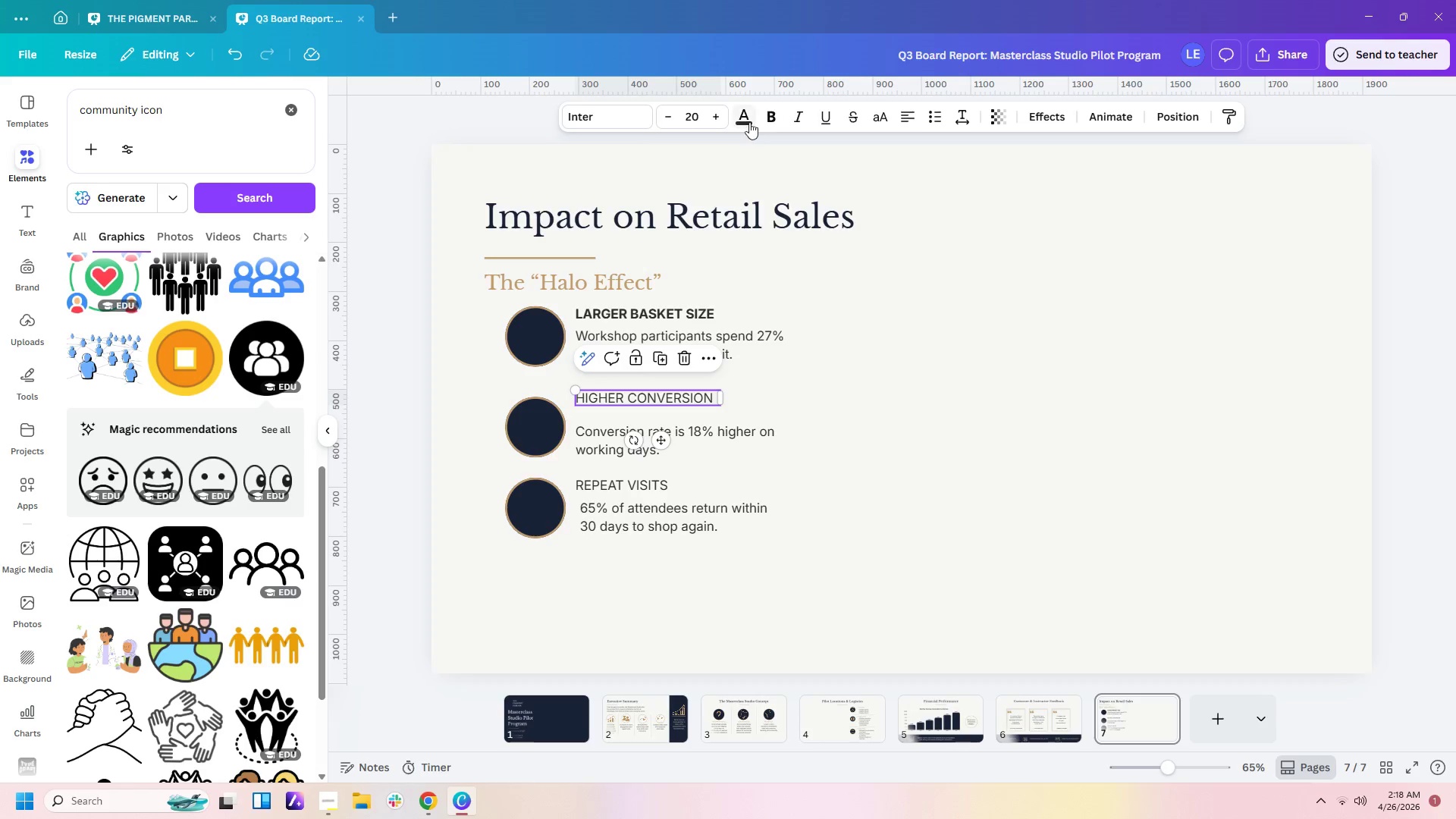 
left_click([767, 113])
 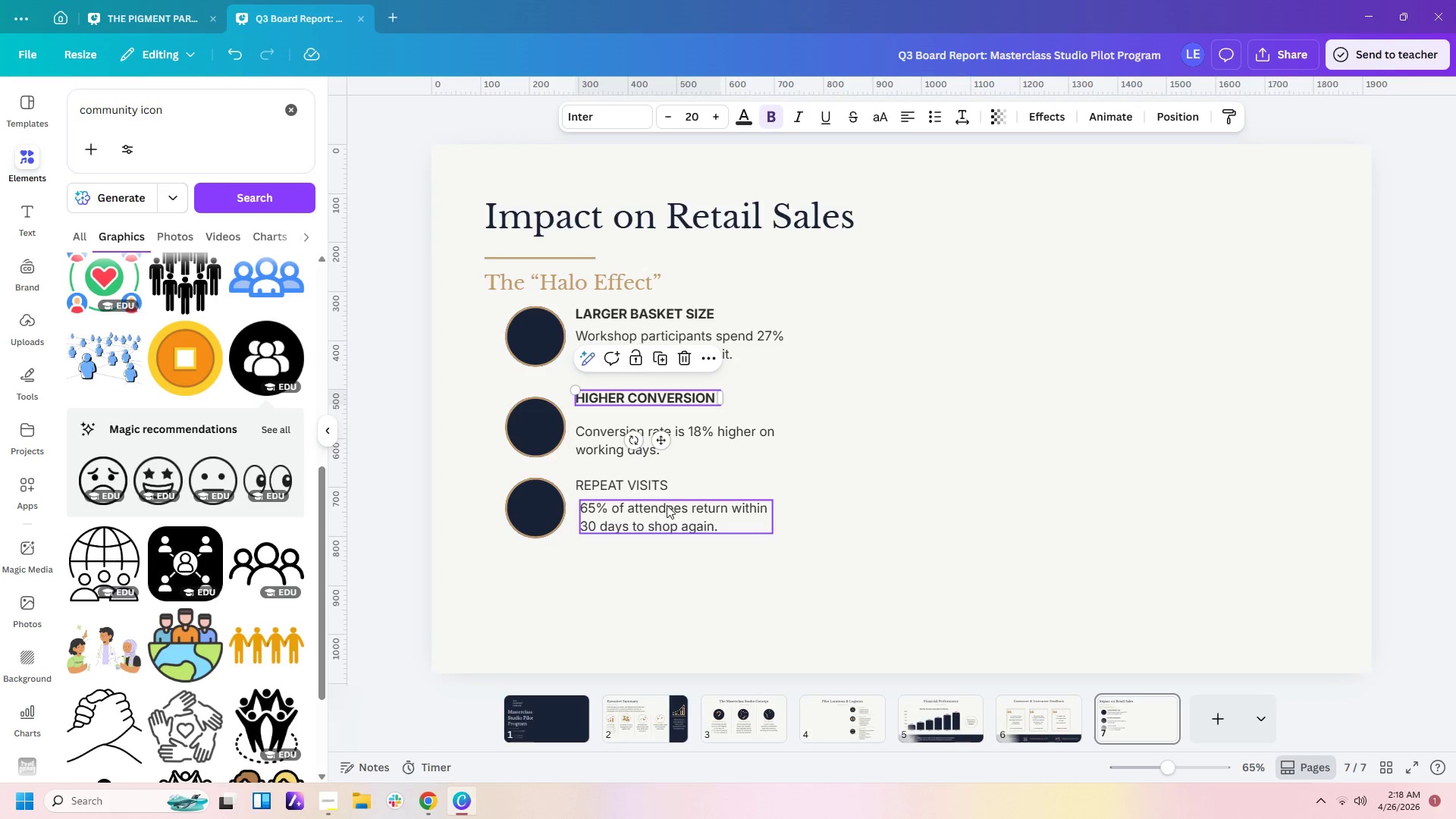 
left_click([657, 487])
 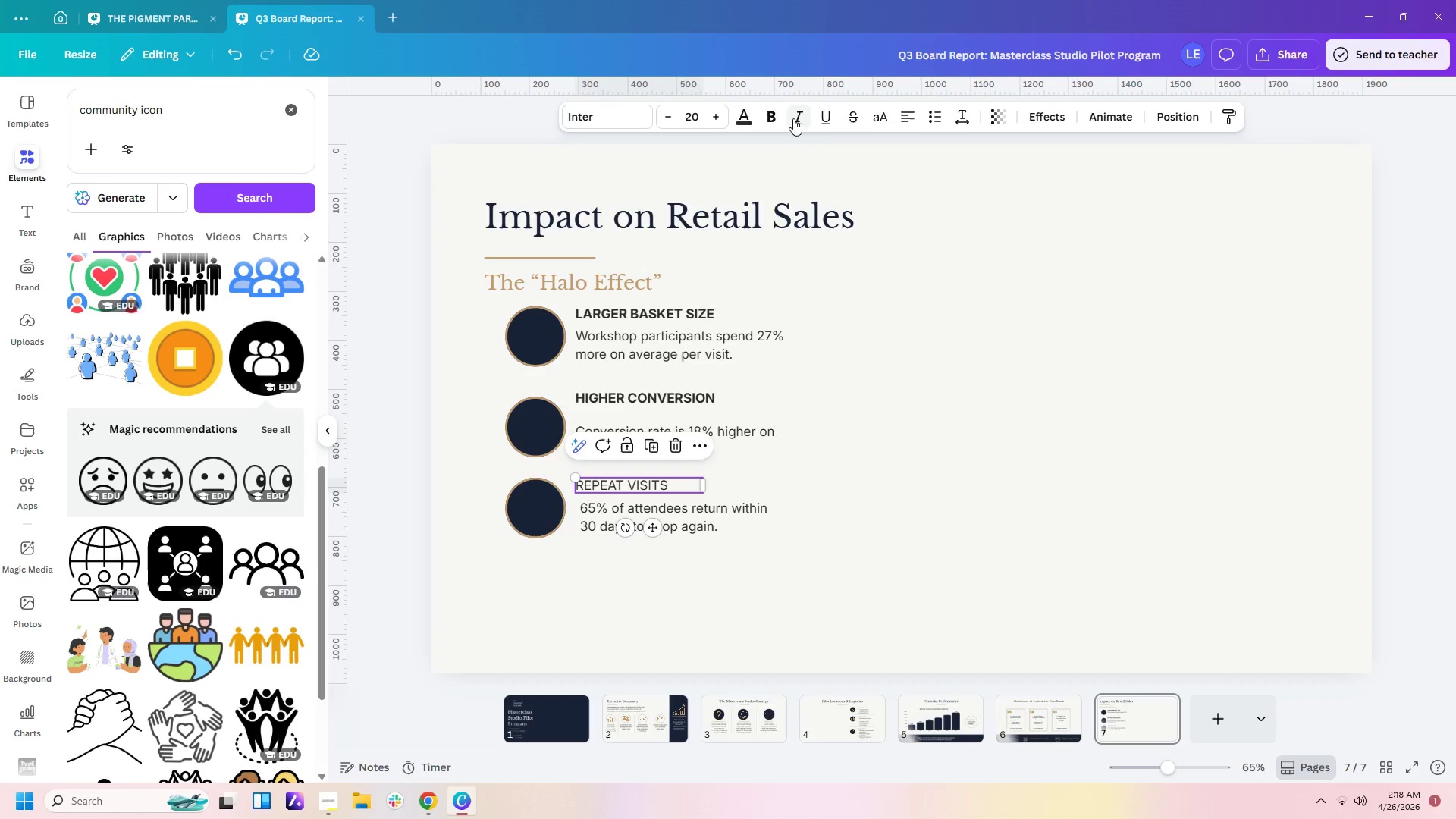 
left_click([774, 115])
 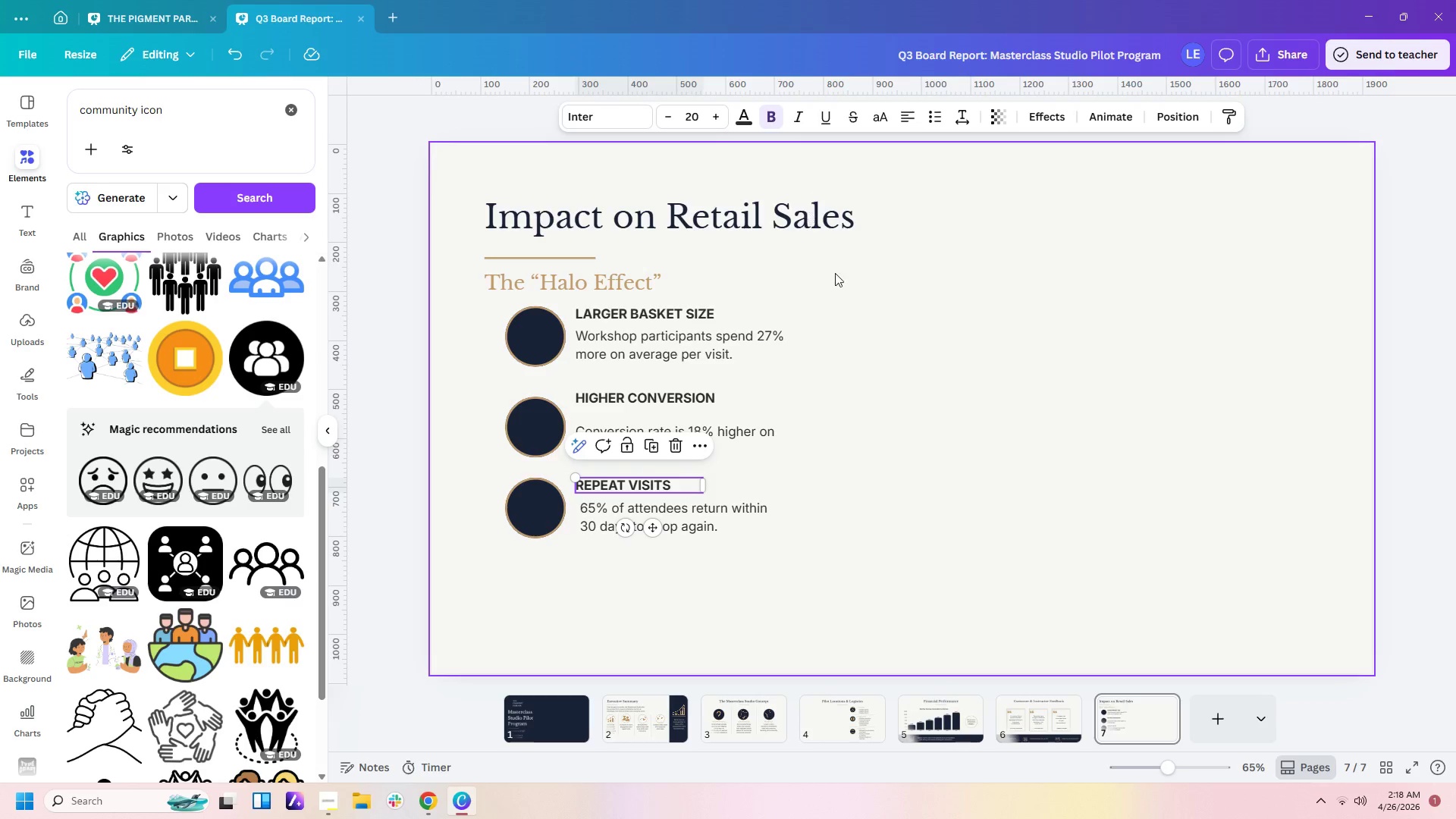 
left_click([840, 317])
 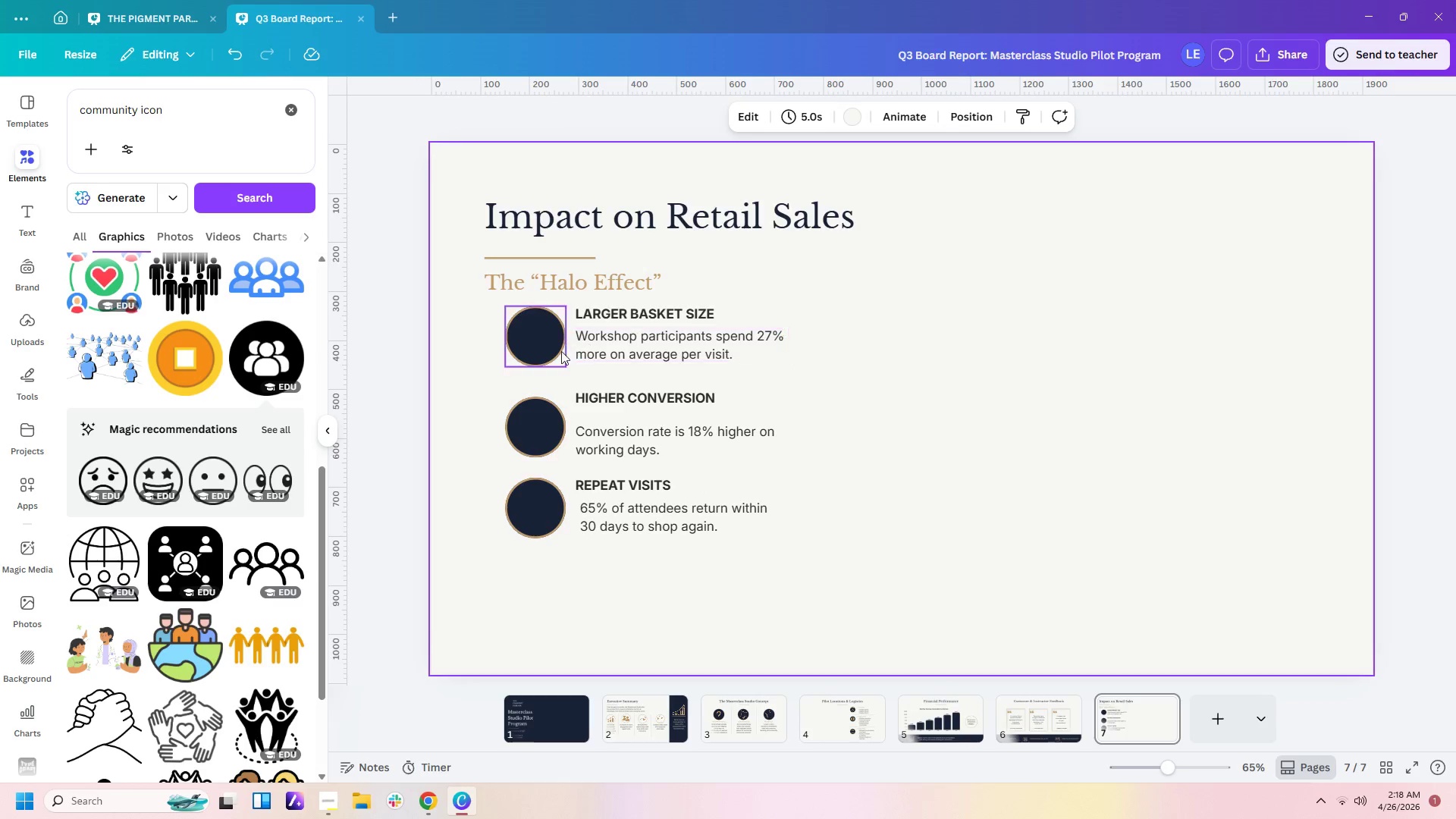 
left_click([545, 346])
 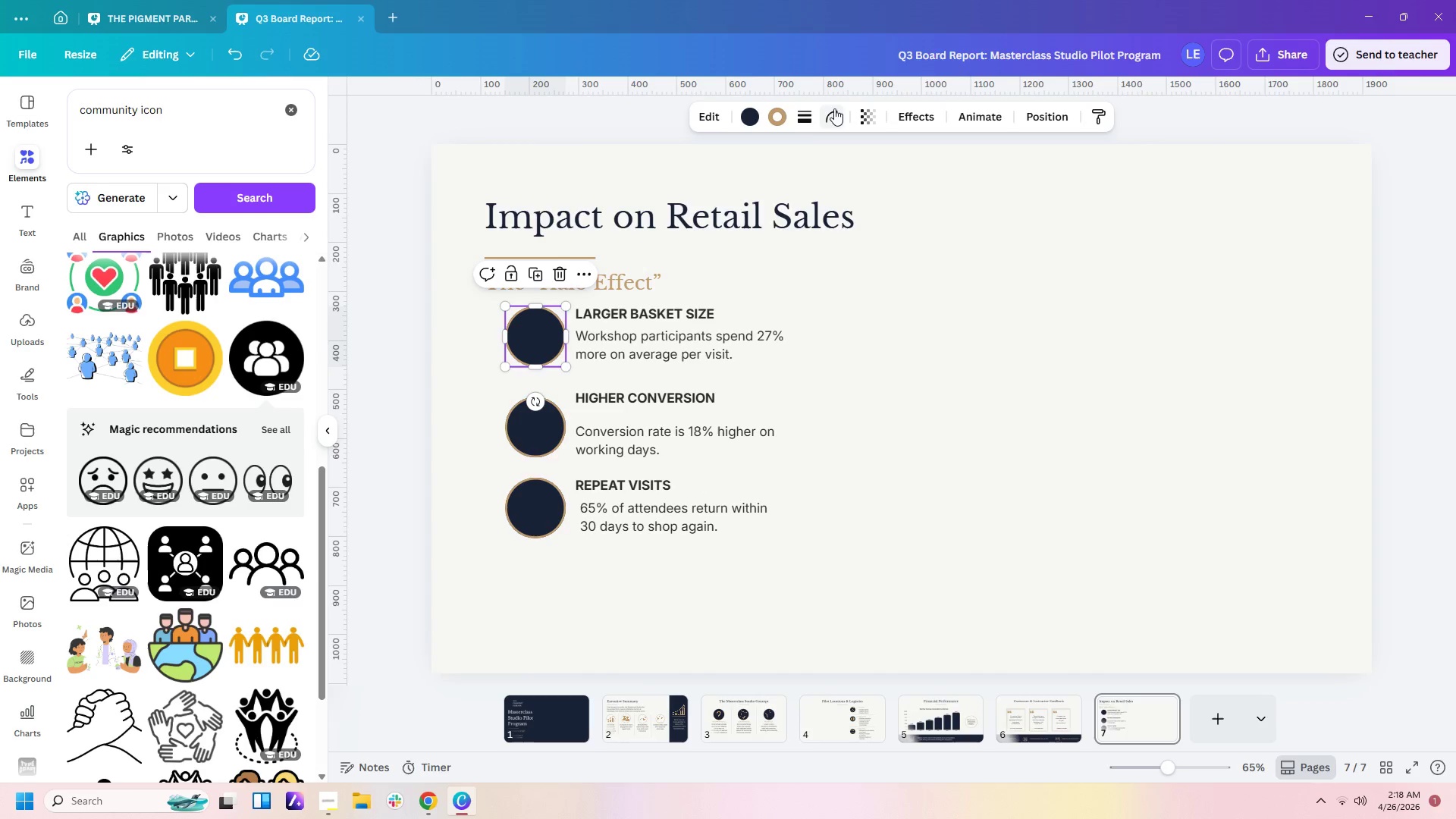 
mouse_move([775, 126])
 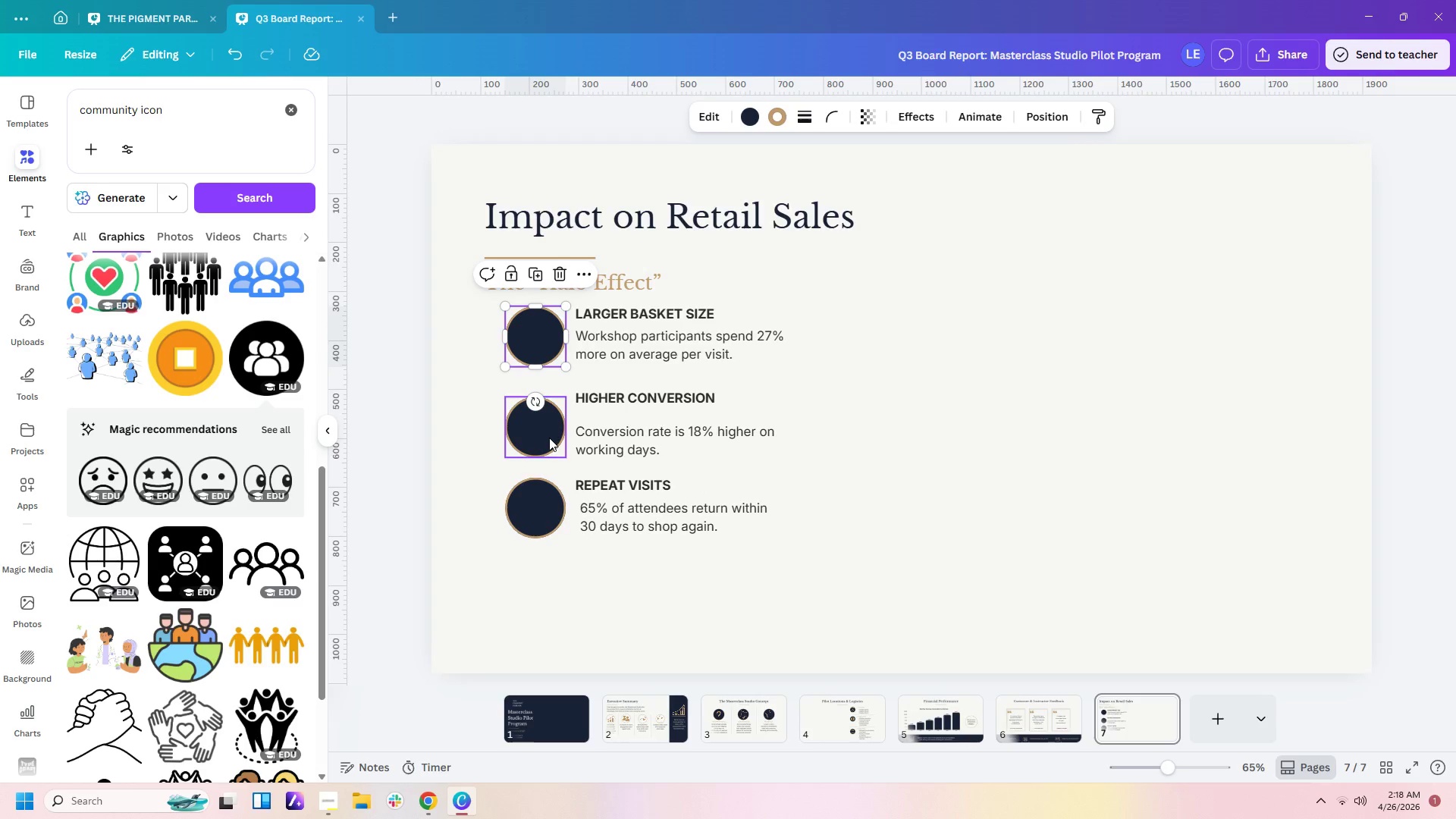 
left_click_drag(start_coordinate=[633, 400], to_coordinate=[632, 406])
 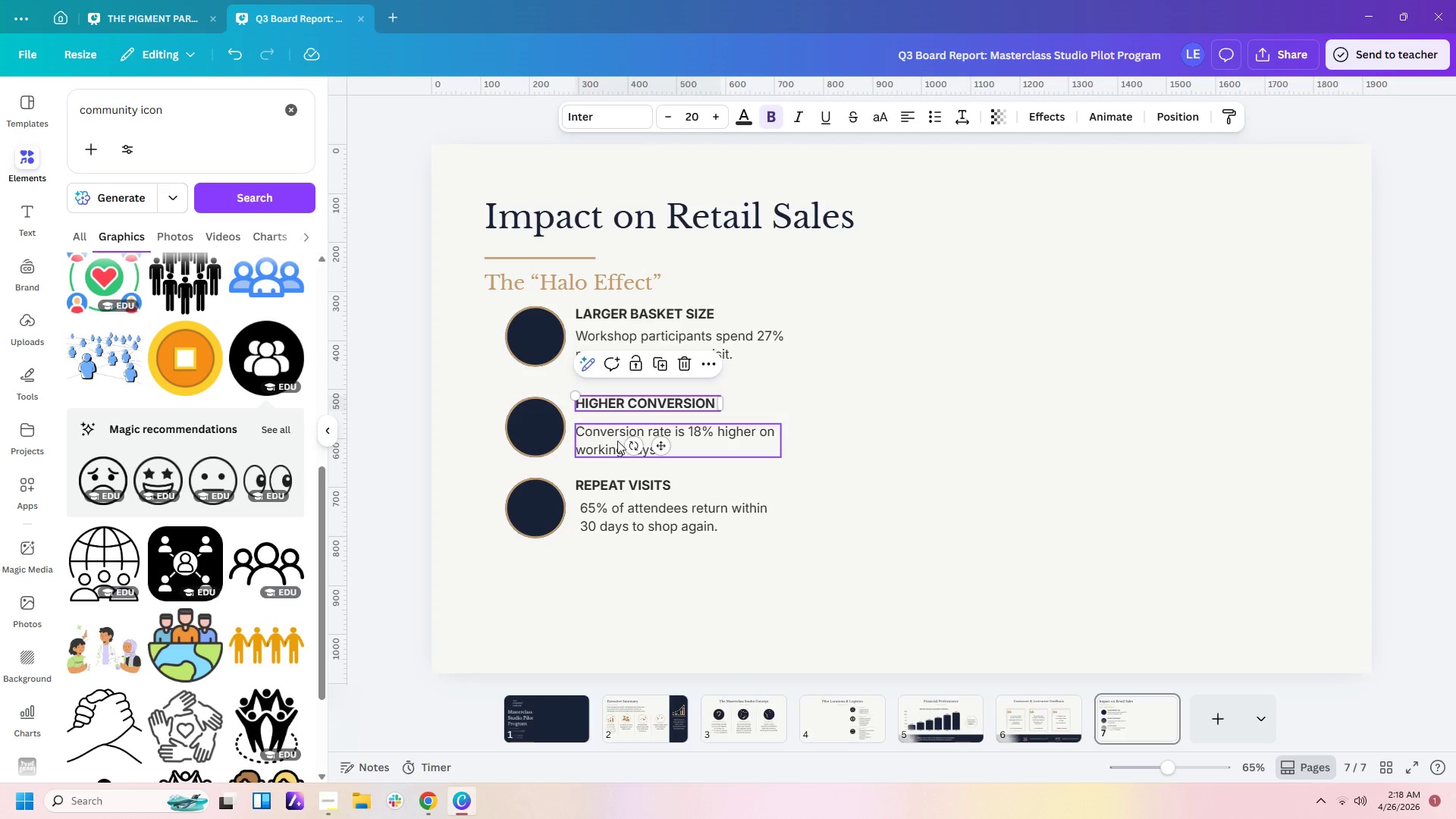 
left_click_drag(start_coordinate=[610, 442], to_coordinate=[610, 435])
 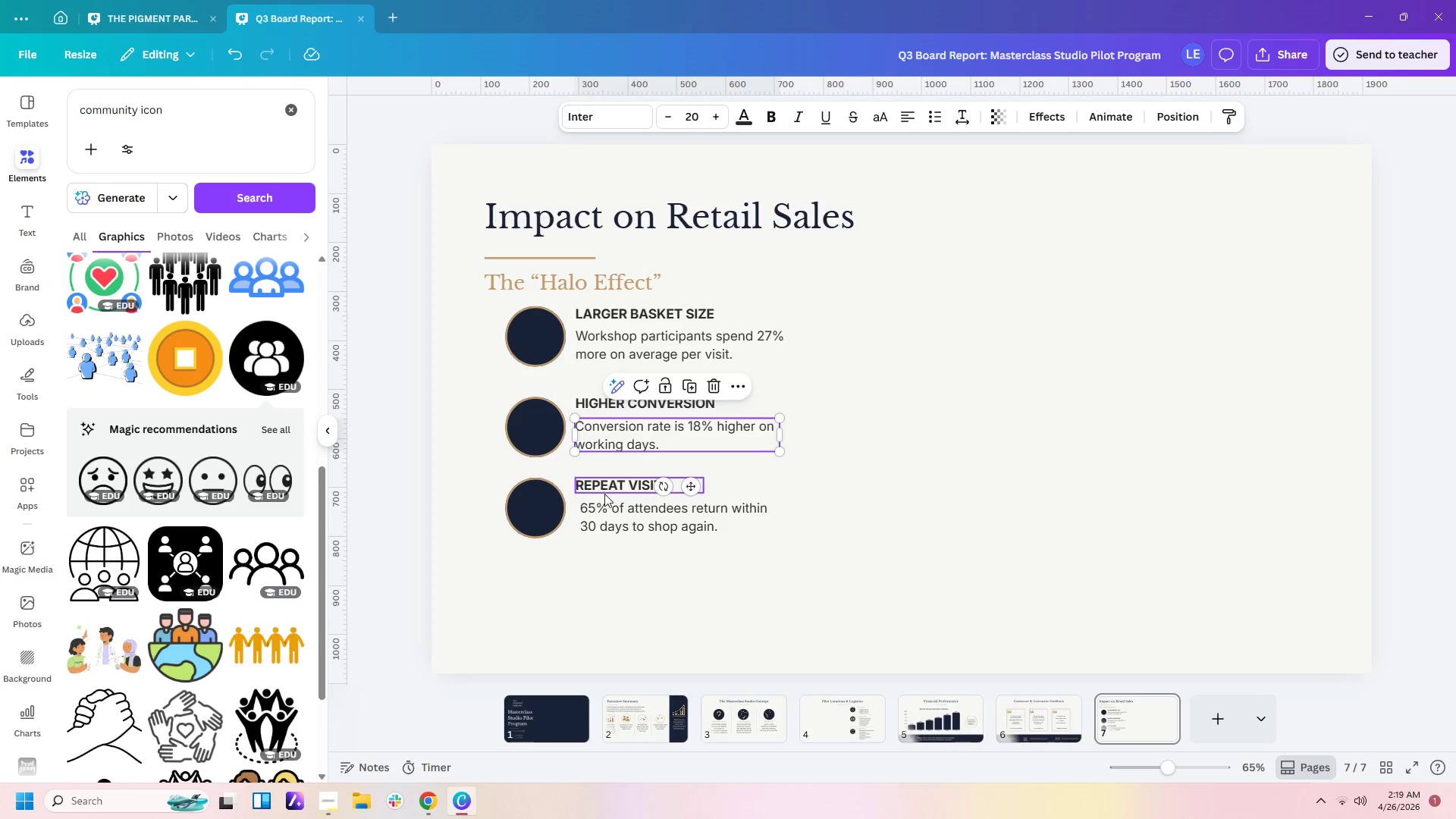 
left_click_drag(start_coordinate=[605, 515], to_coordinate=[599, 515])
 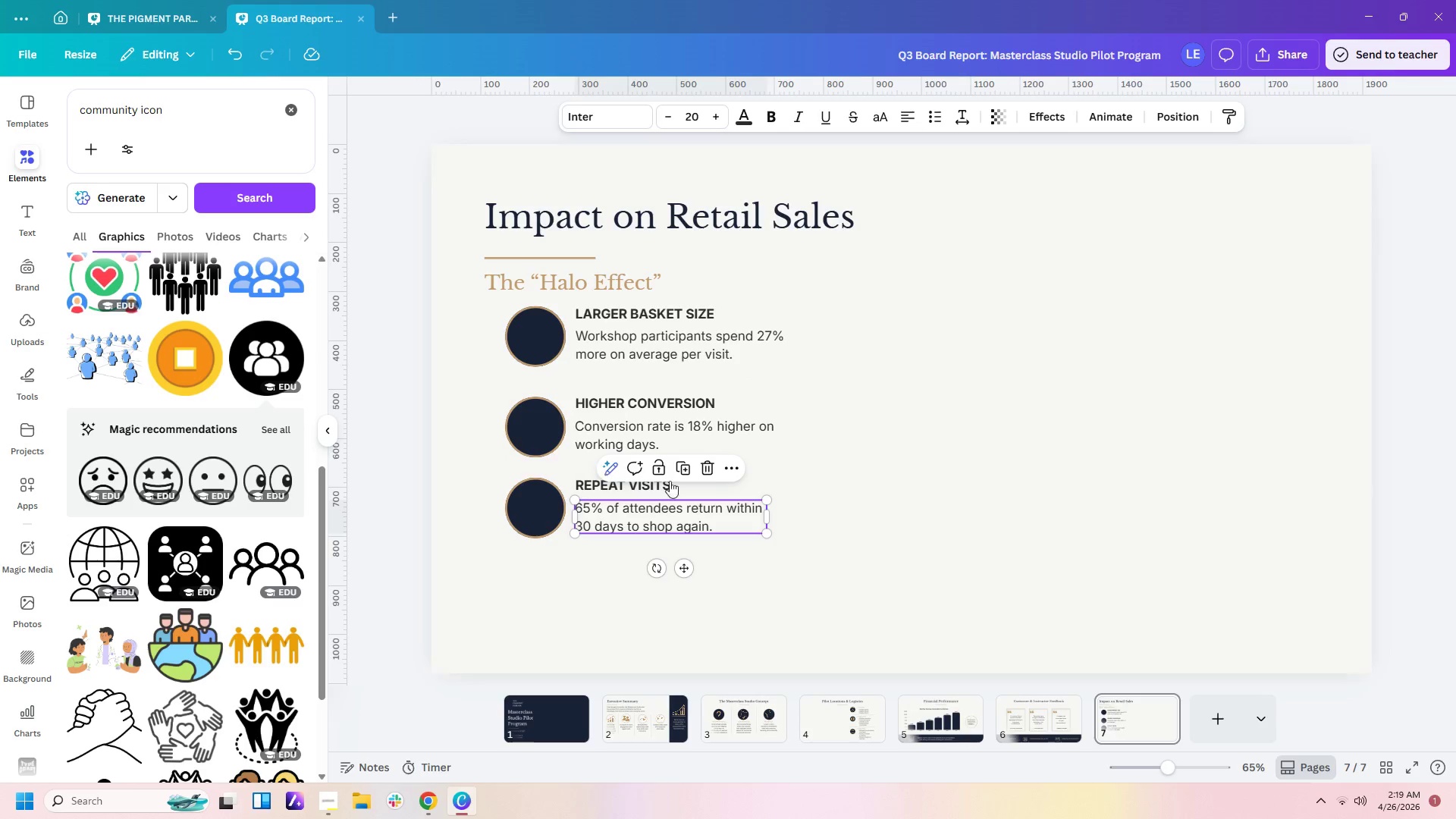 
left_click([838, 501])
 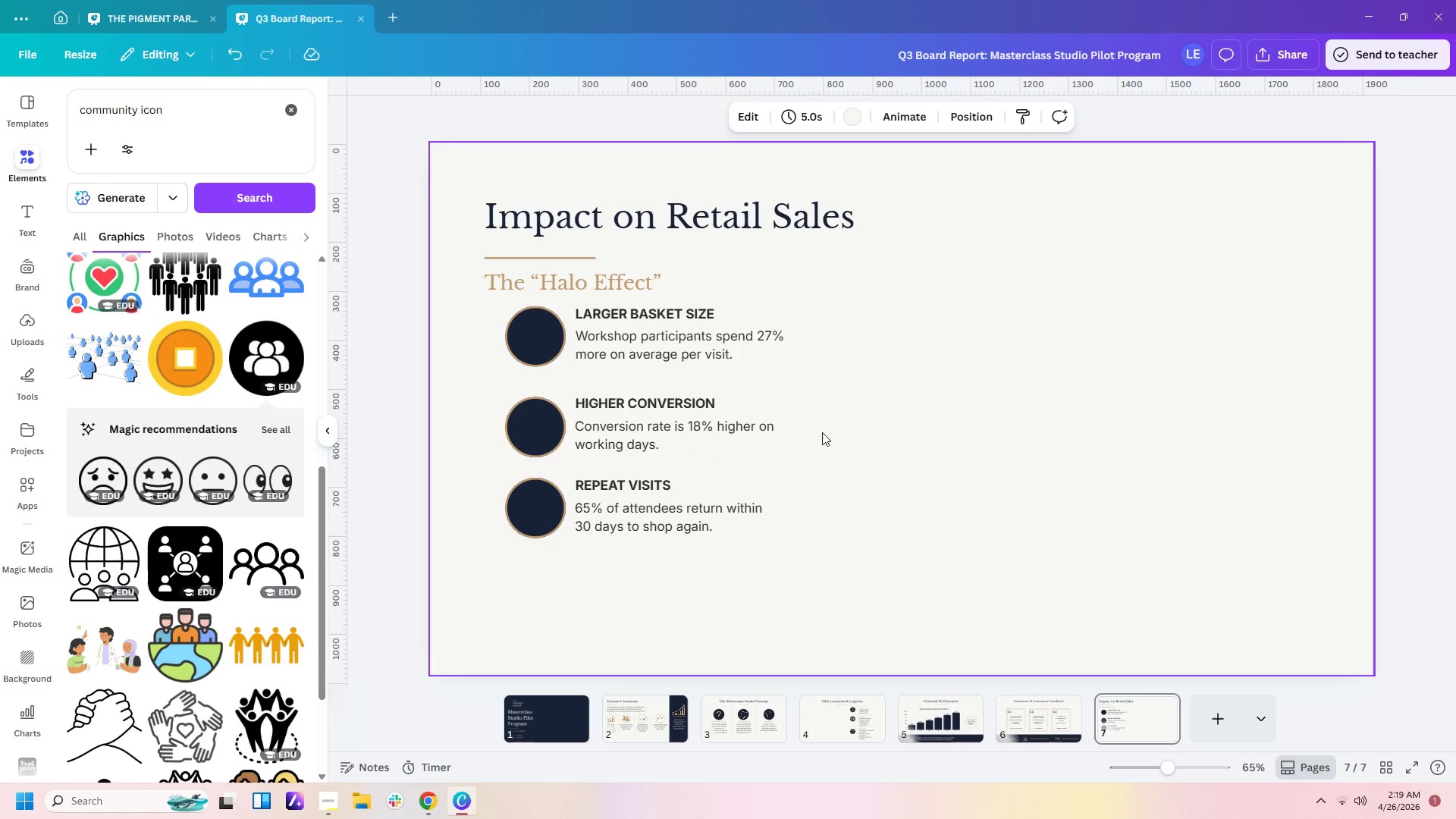 
left_click_drag(start_coordinate=[822, 432], to_coordinate=[607, 399])
 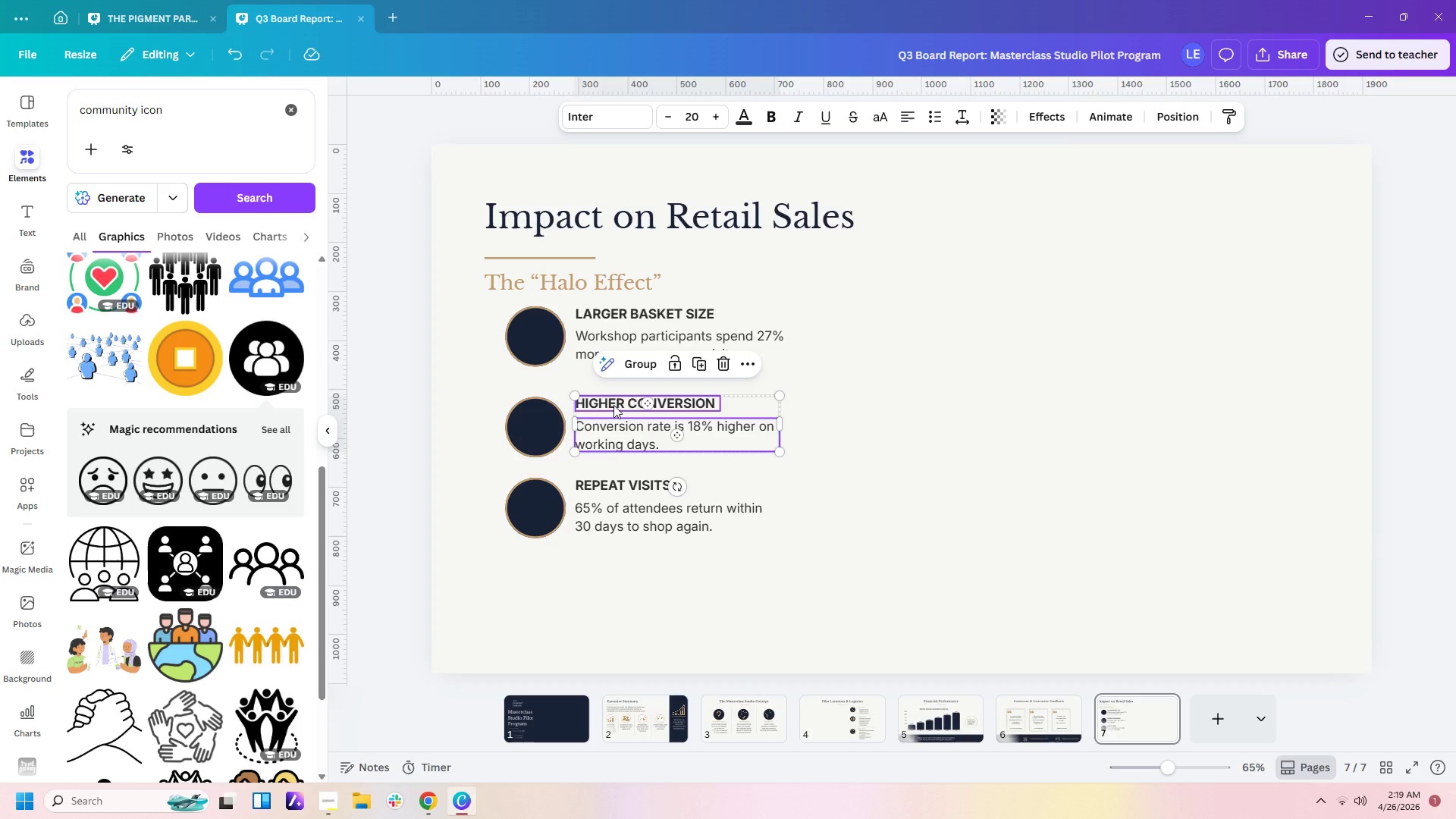 
left_click_drag(start_coordinate=[613, 405], to_coordinate=[615, 393])
 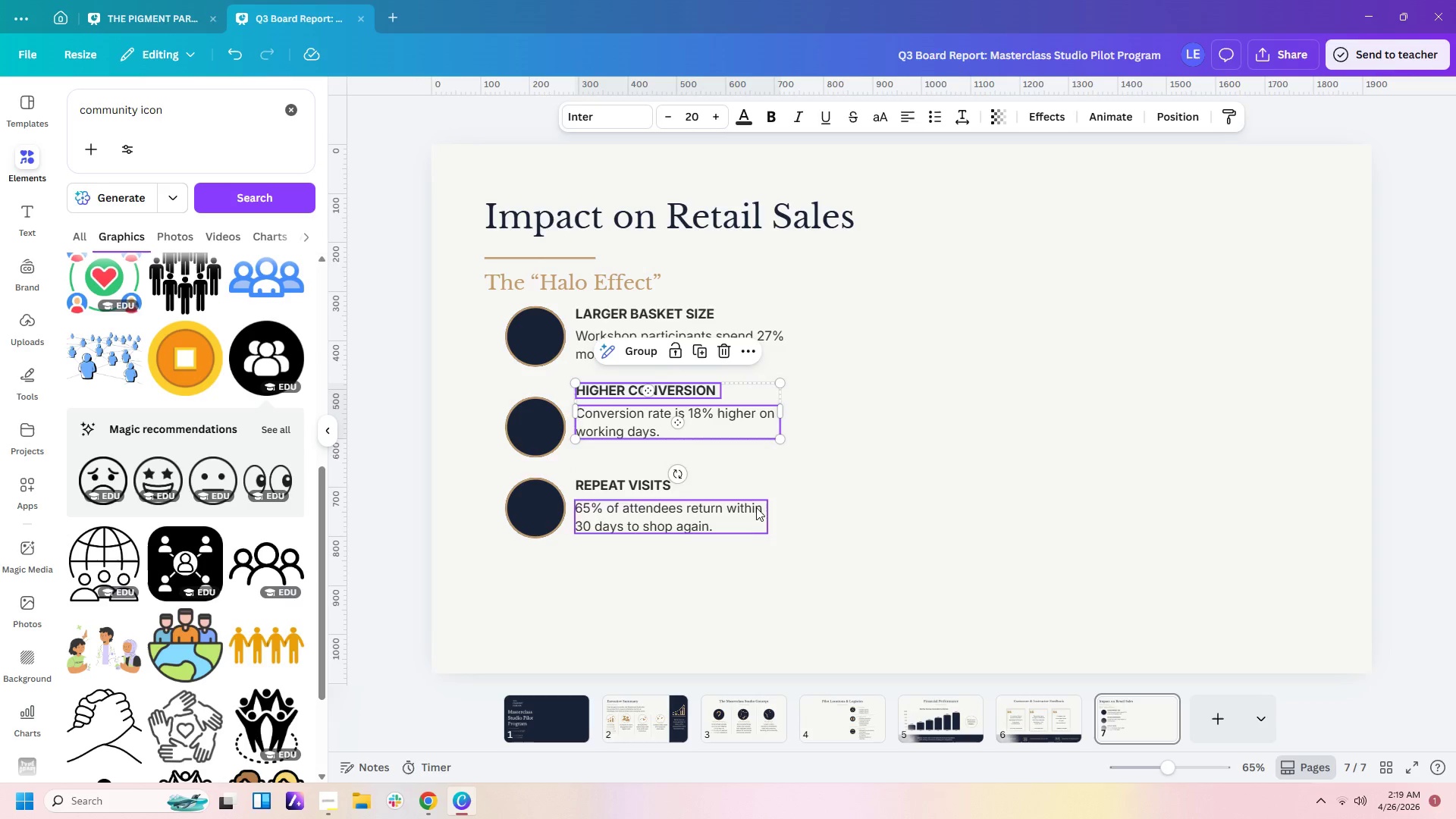 
left_click_drag(start_coordinate=[767, 537], to_coordinate=[652, 485])
 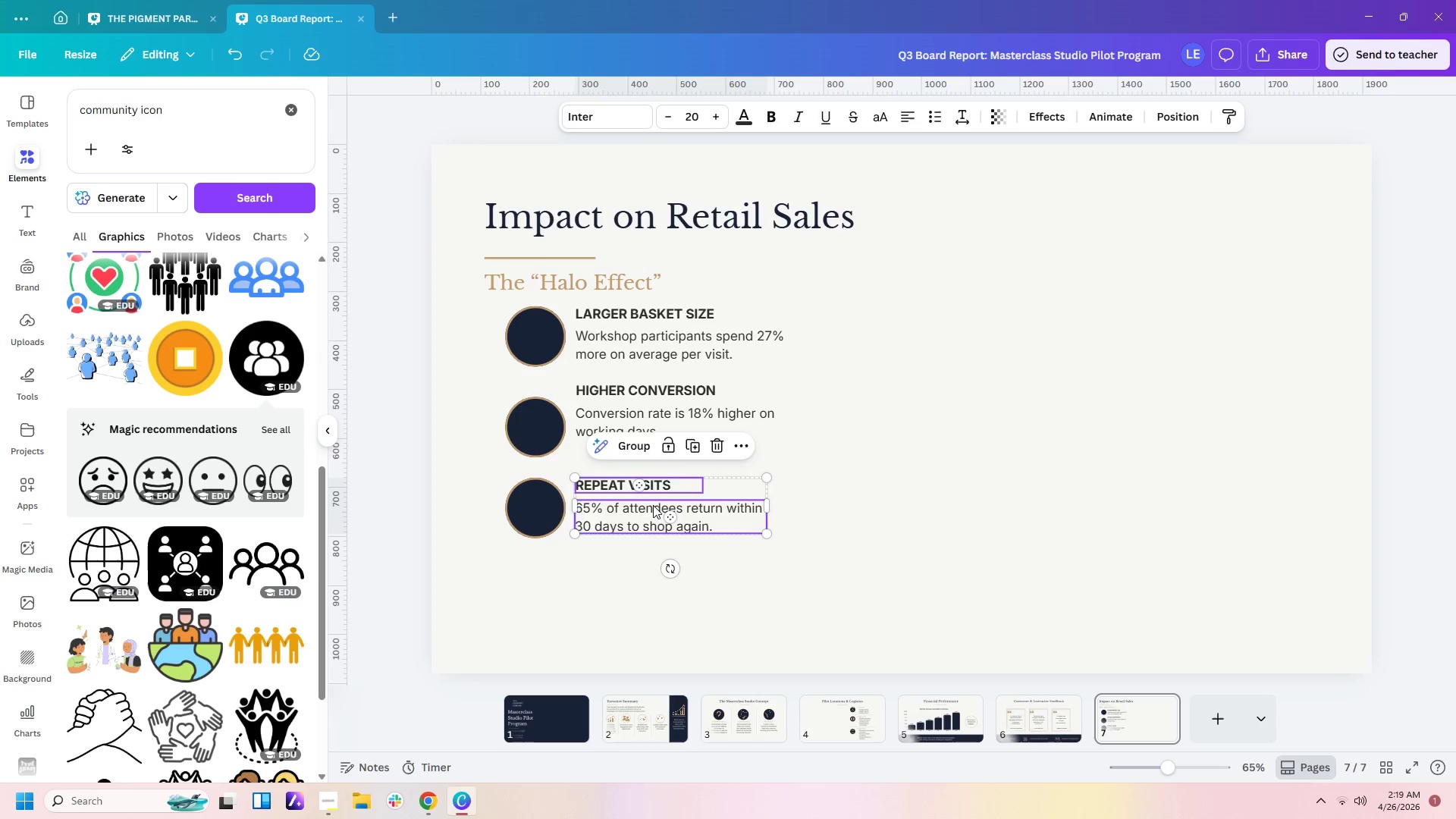 
left_click_drag(start_coordinate=[653, 505], to_coordinate=[652, 497])
 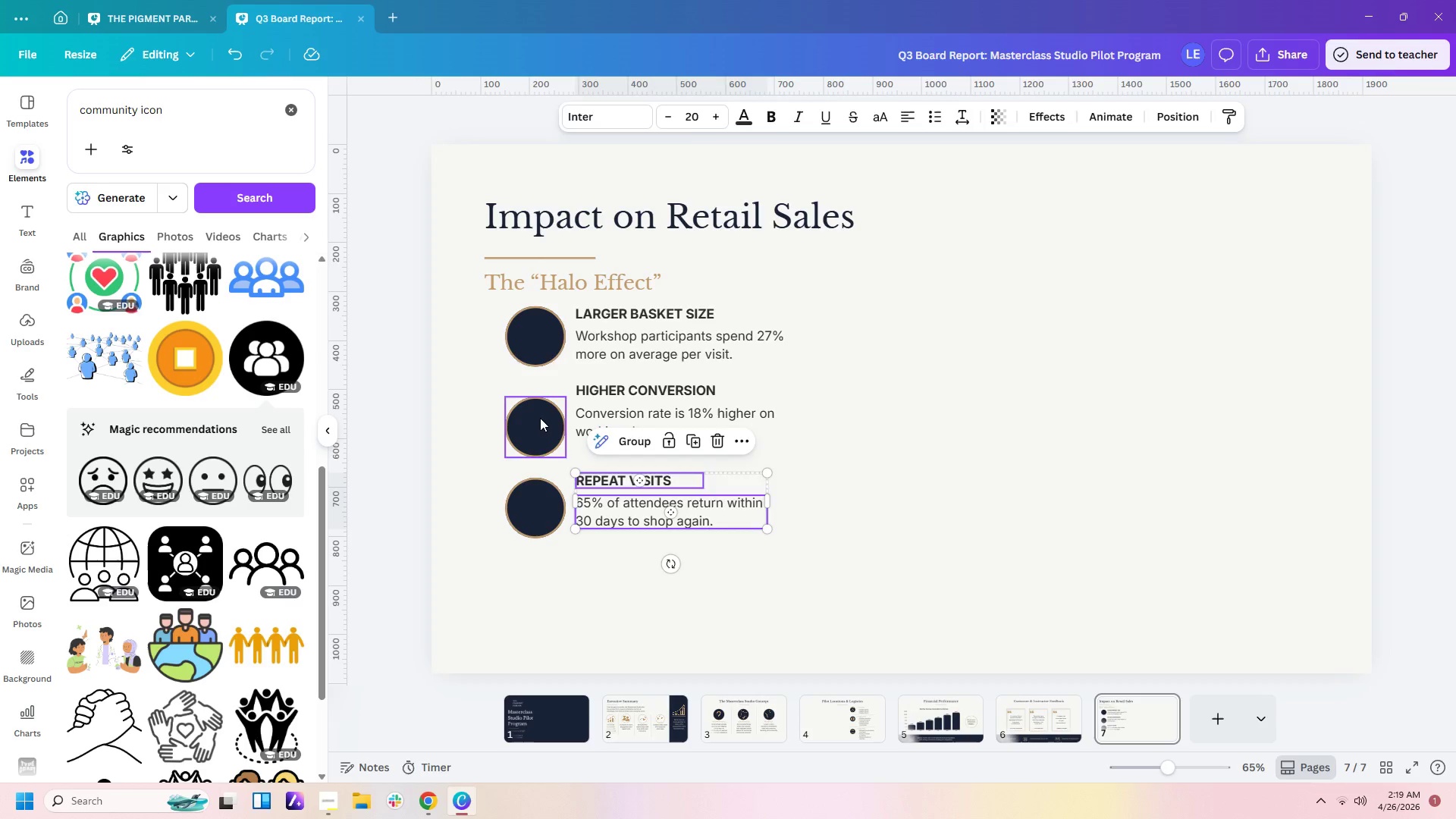 
left_click_drag(start_coordinate=[540, 418], to_coordinate=[537, 405])
 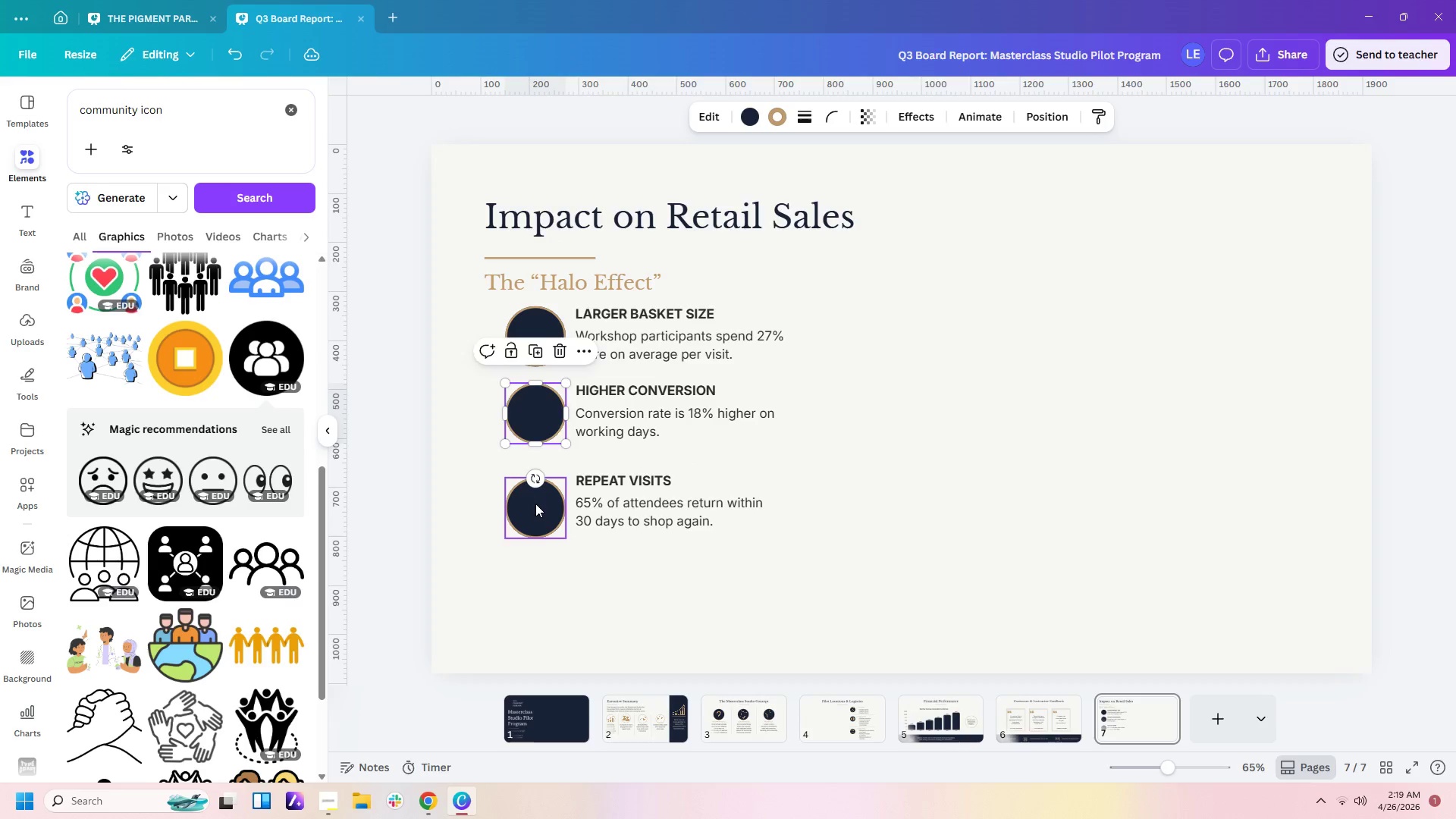 
left_click_drag(start_coordinate=[535, 504], to_coordinate=[535, 494])
 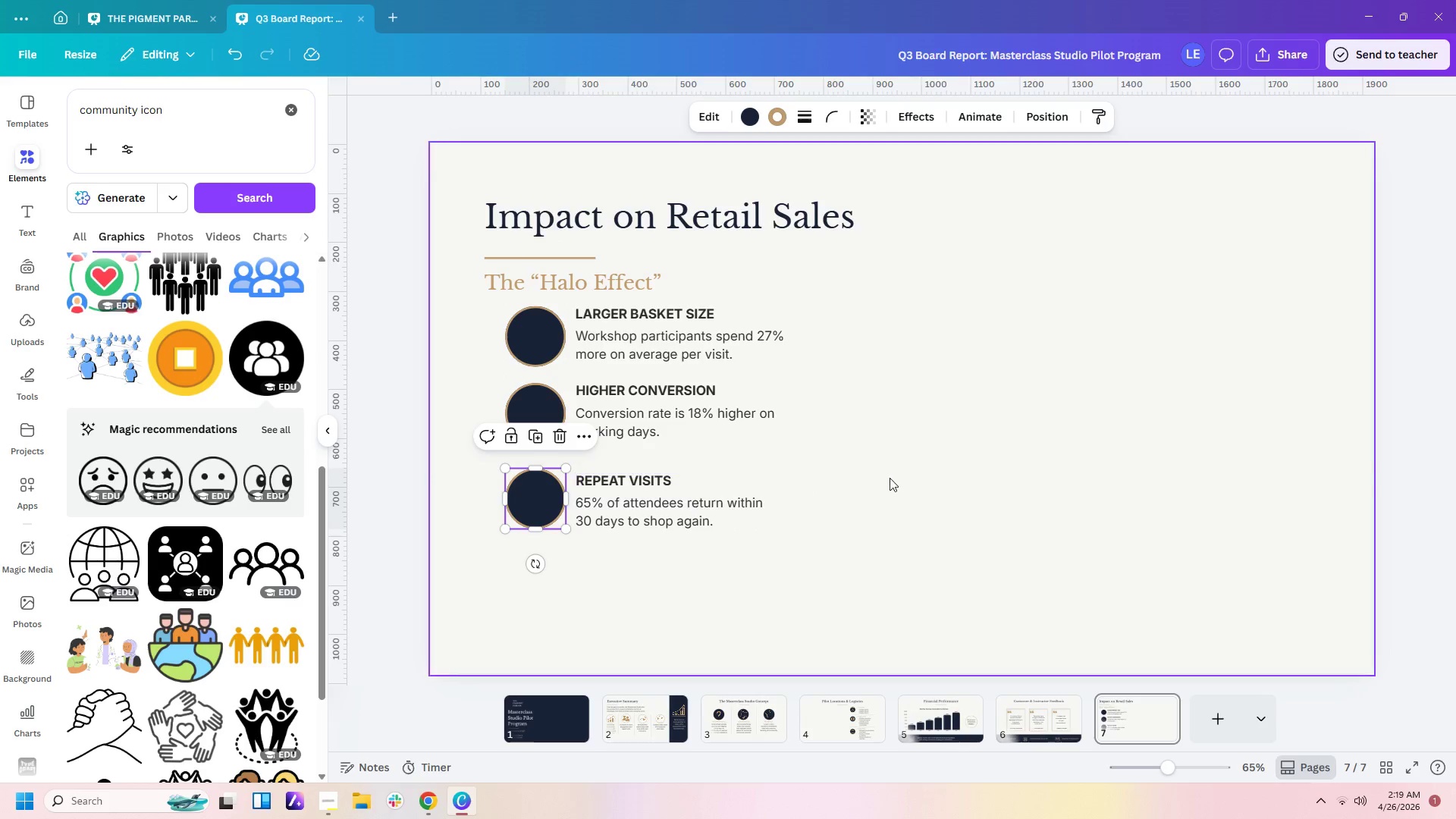 
left_click([893, 478])
 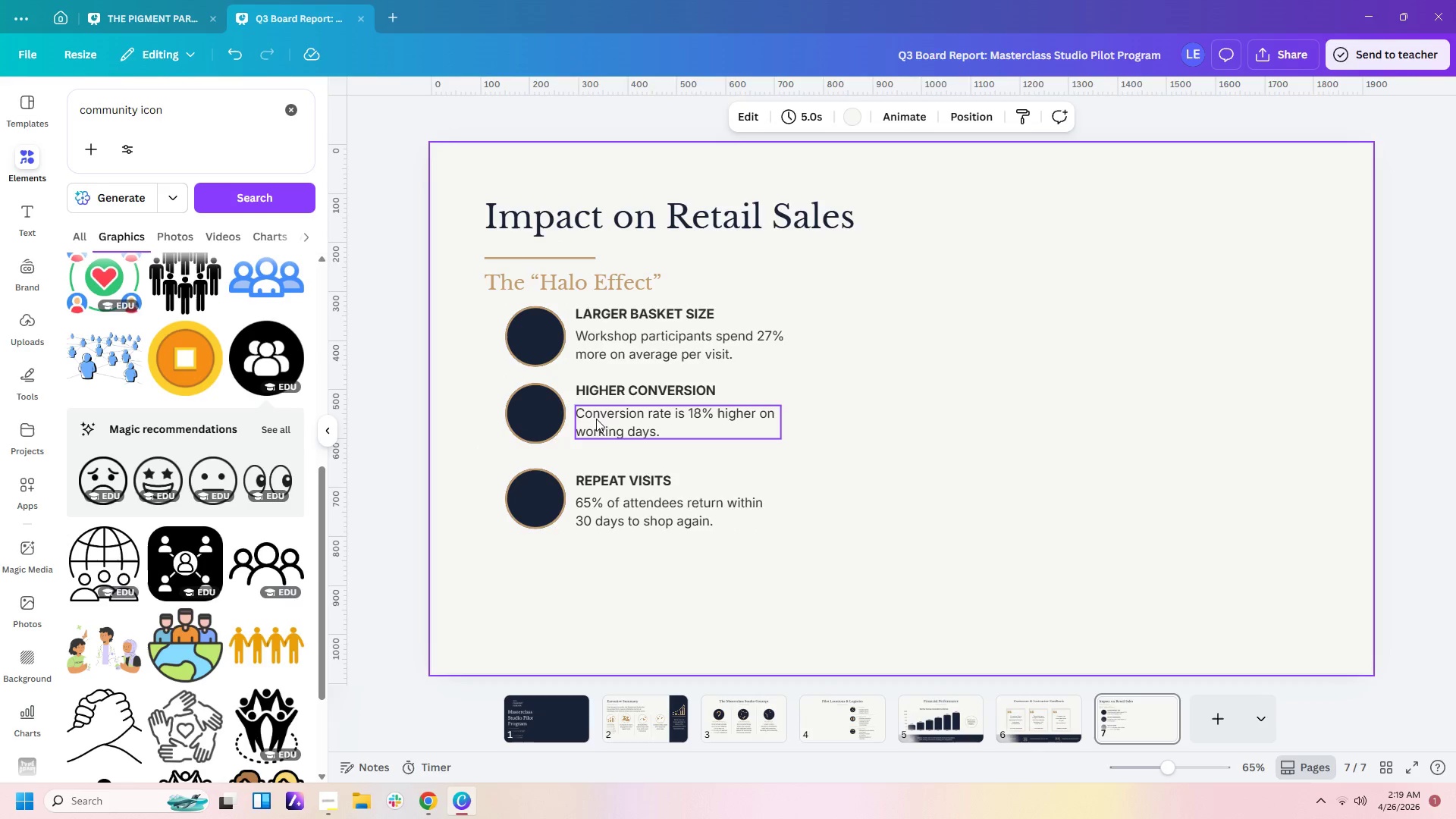 
mouse_move([543, 428])
 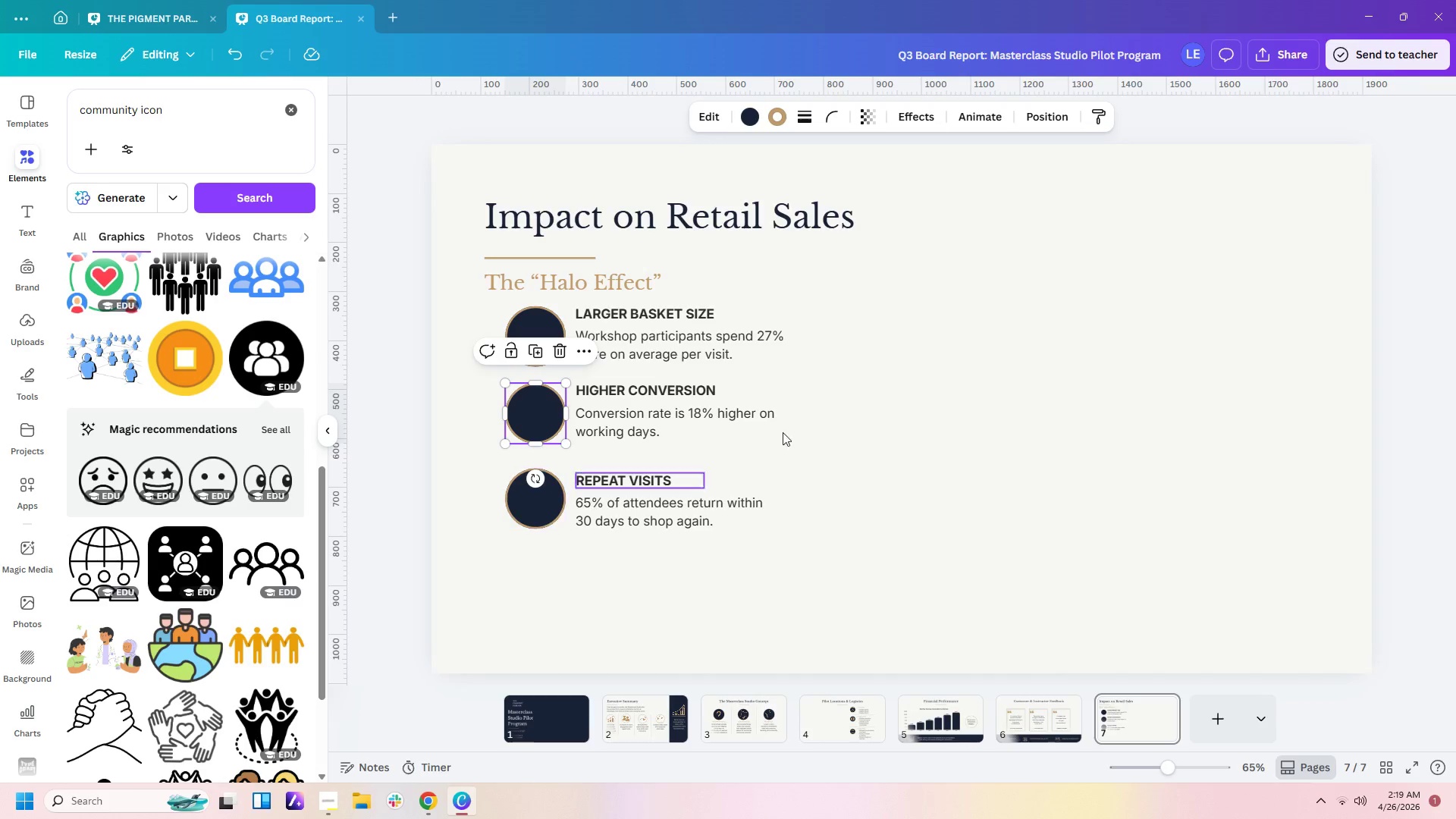 
left_click([858, 413])
 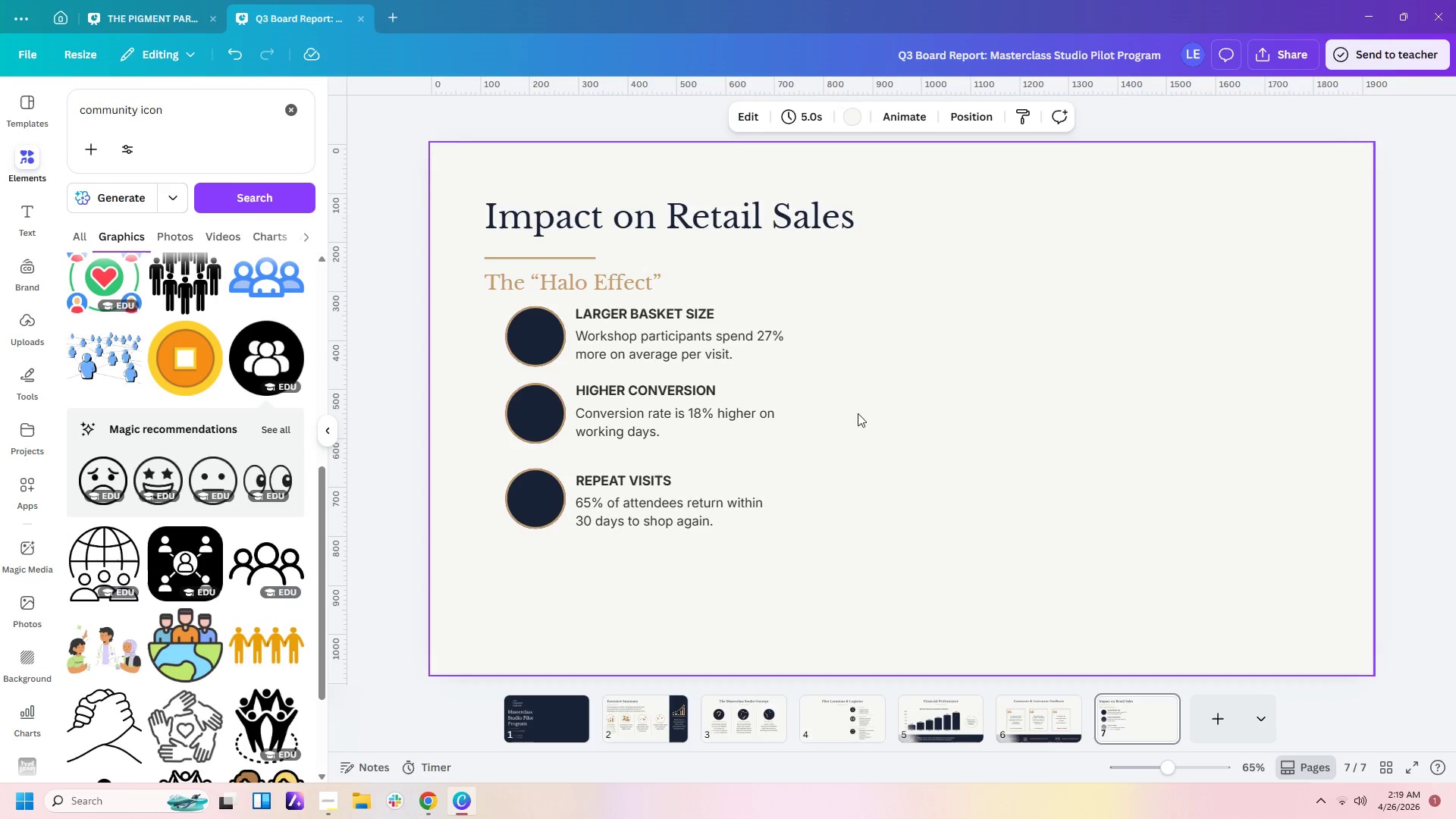 
left_click_drag(start_coordinate=[543, 410], to_coordinate=[543, 414])
 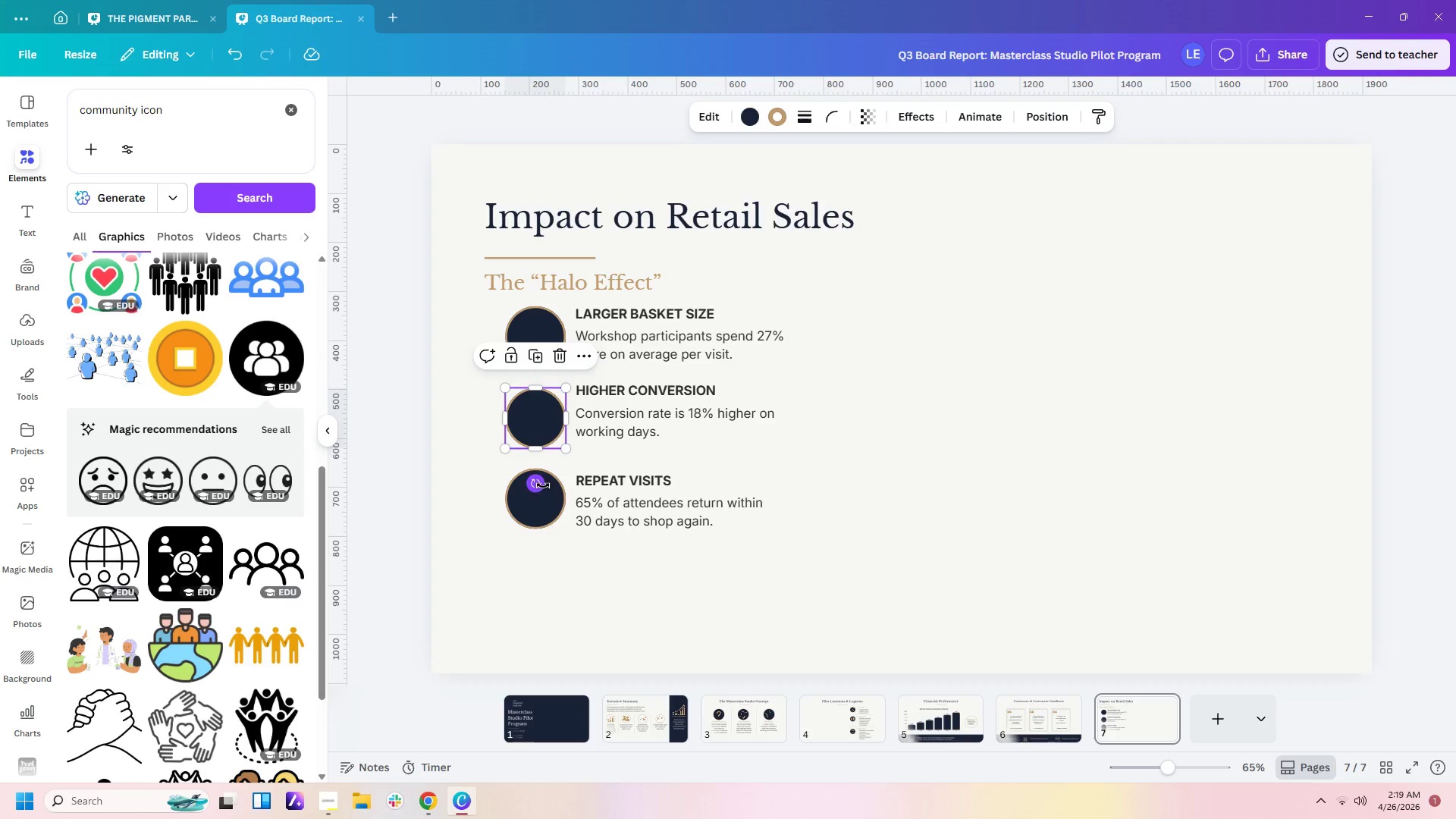 
left_click([543, 486])
 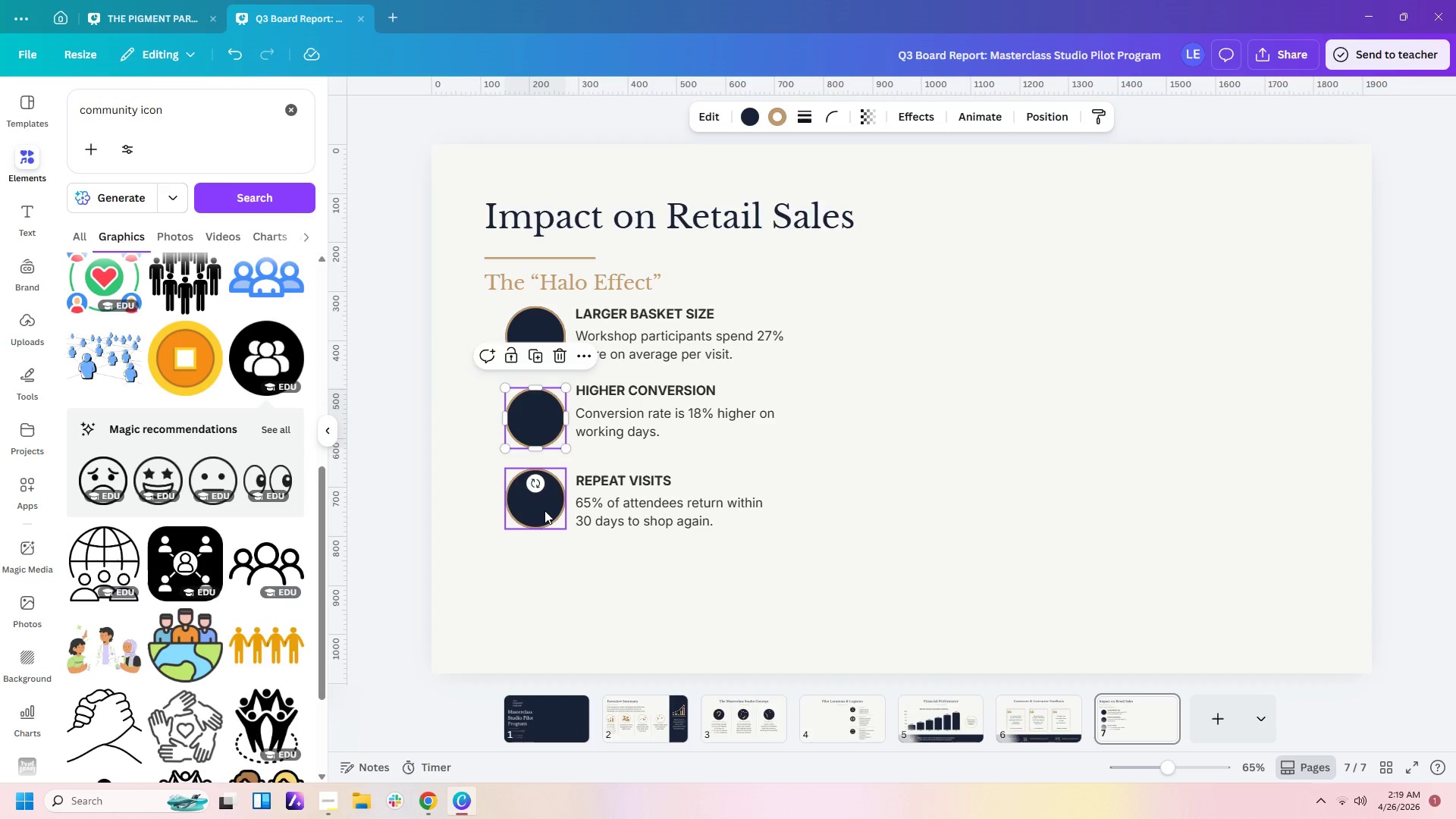 
left_click_drag(start_coordinate=[544, 511], to_coordinate=[544, 517])
 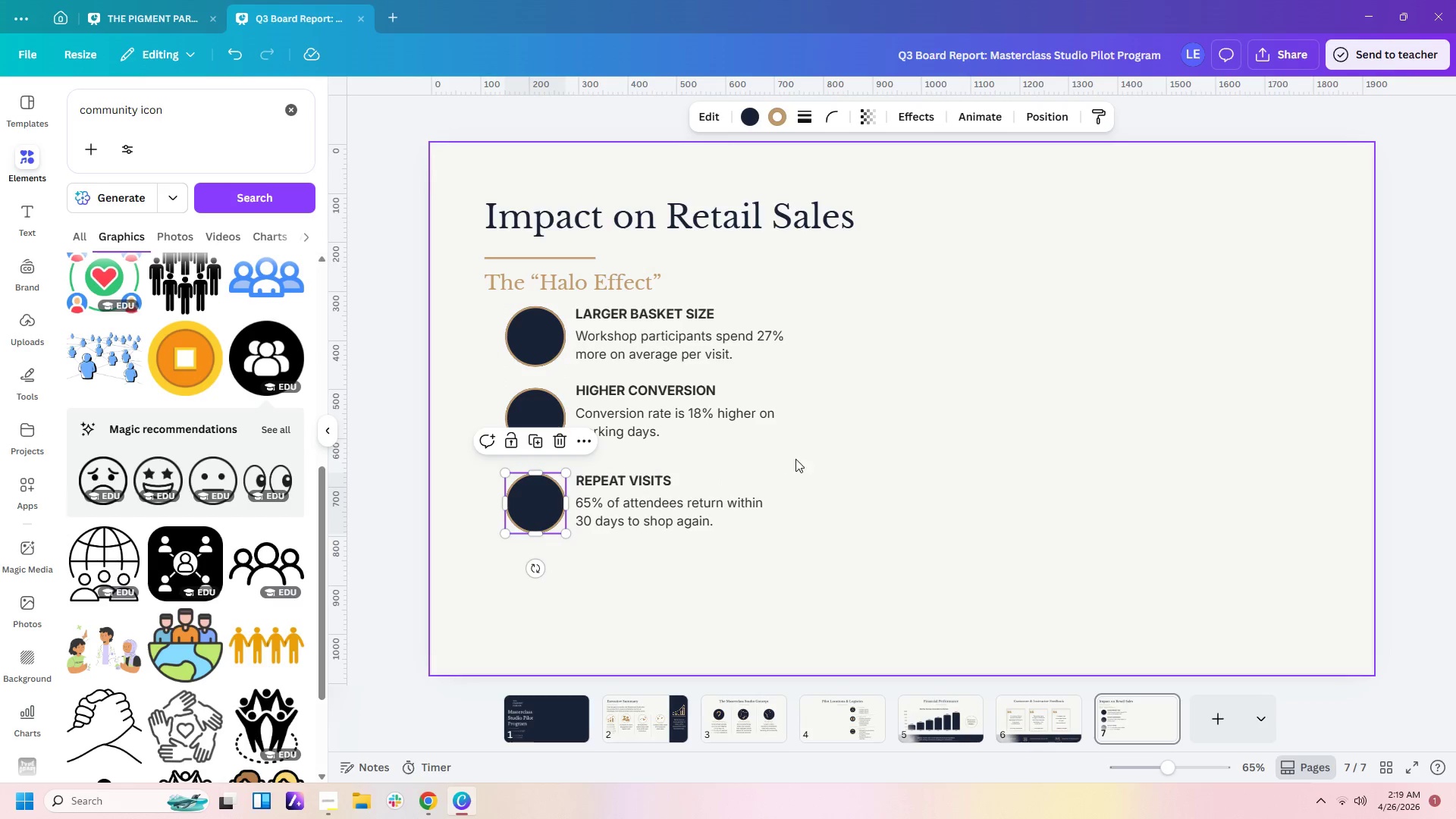 
left_click([795, 459])
 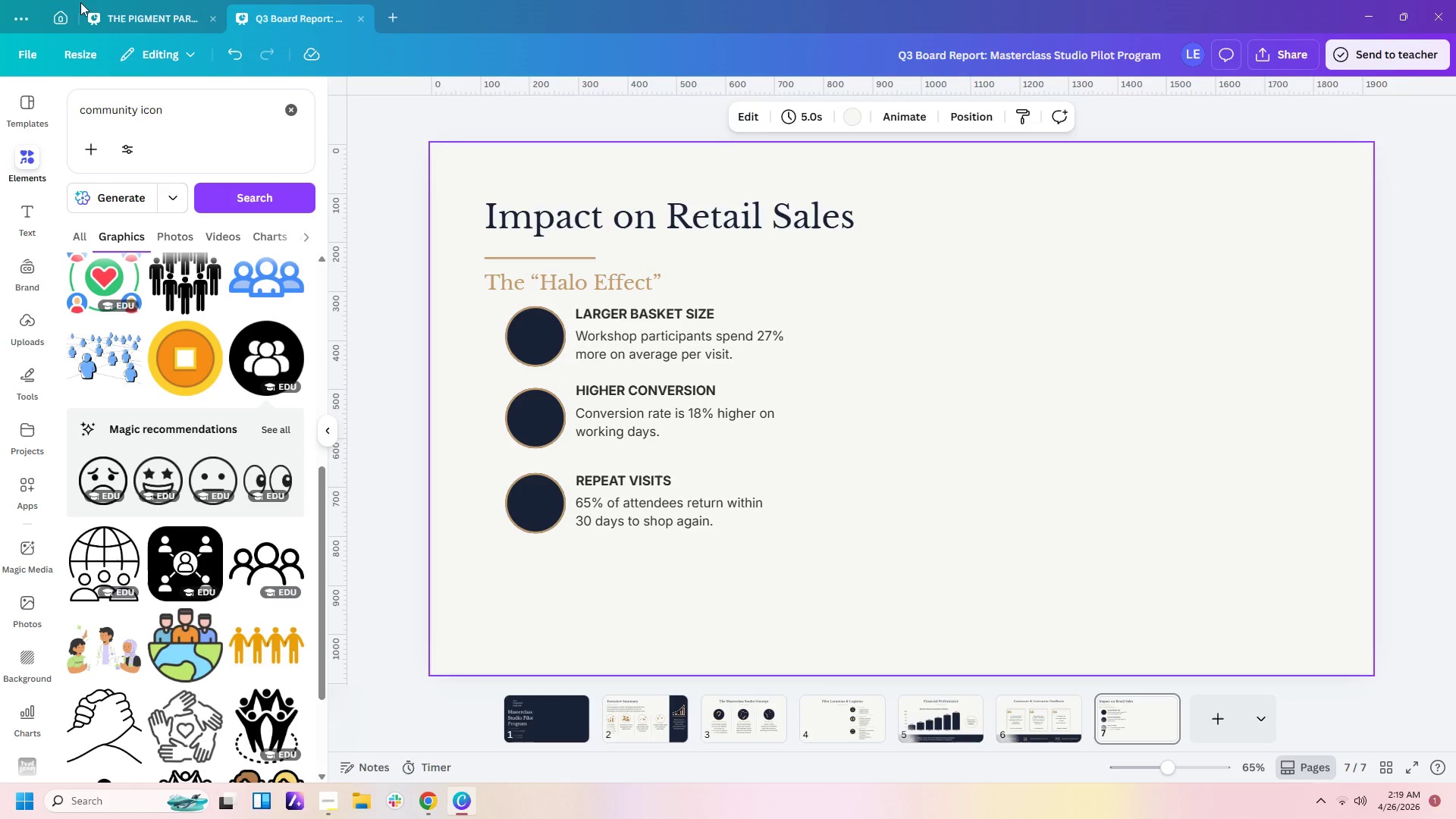 
left_click_drag(start_coordinate=[199, 111], to_coordinate=[0, 102])
 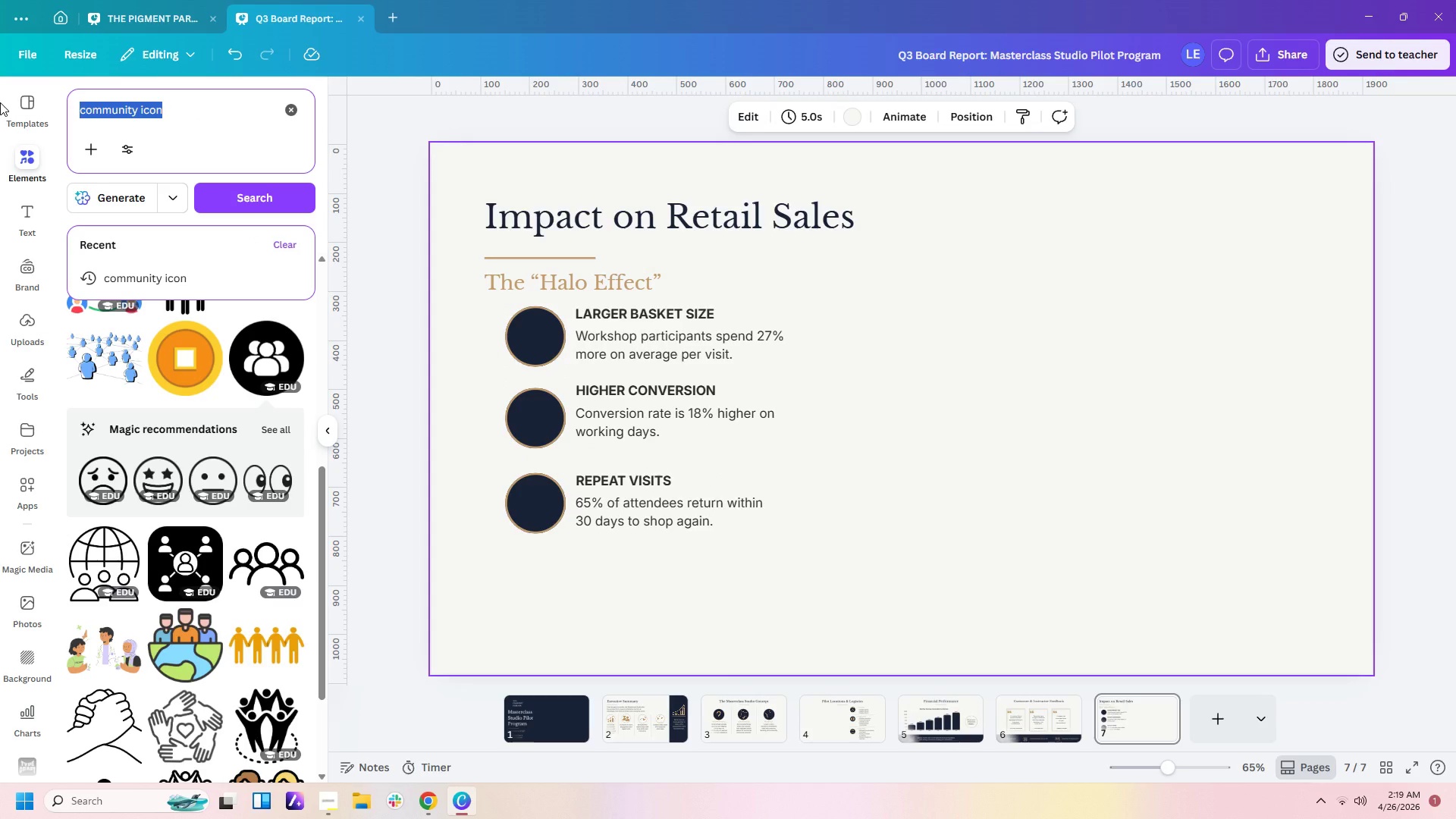 
type(cart icon)
 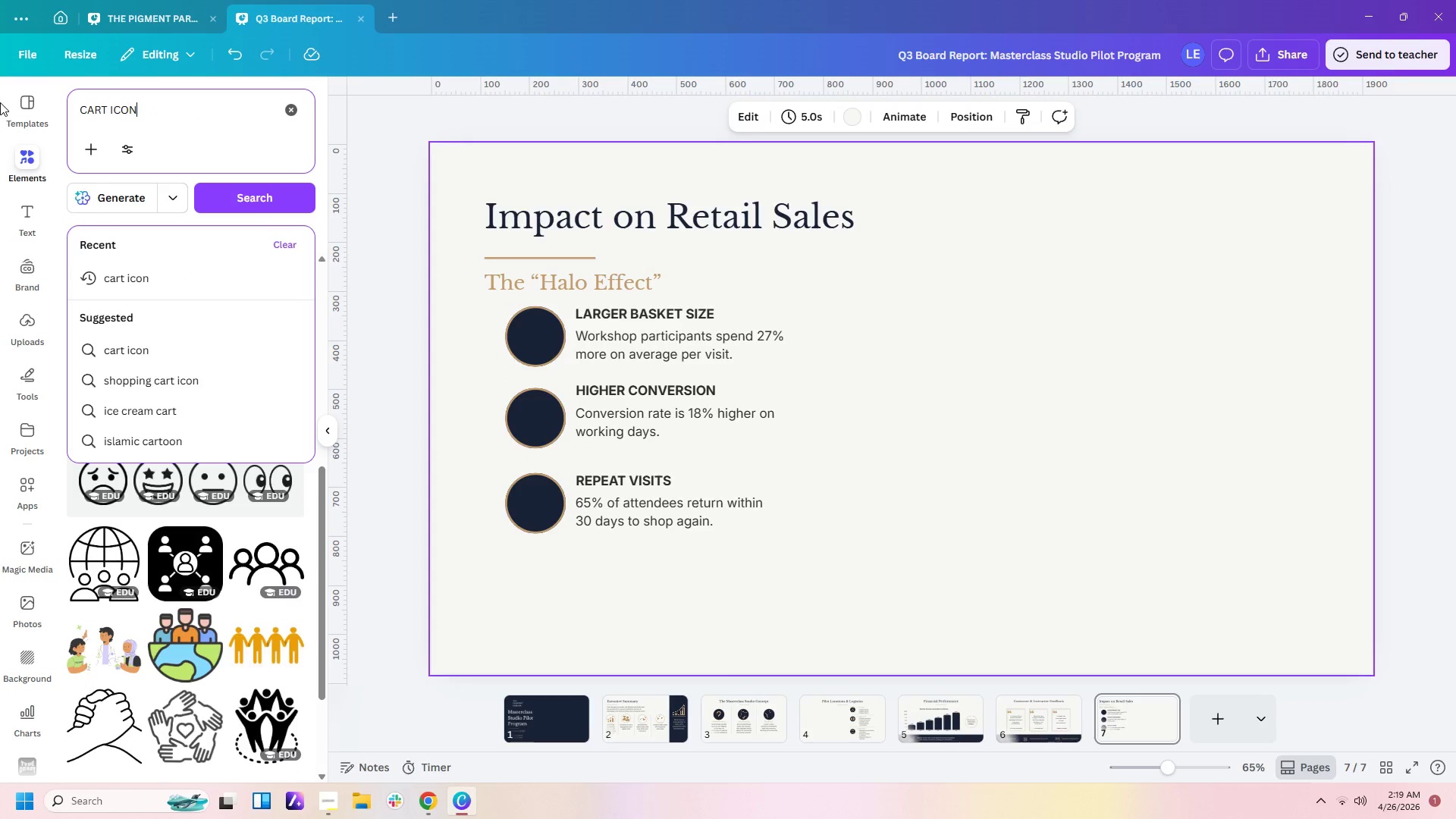 
key(Enter)
 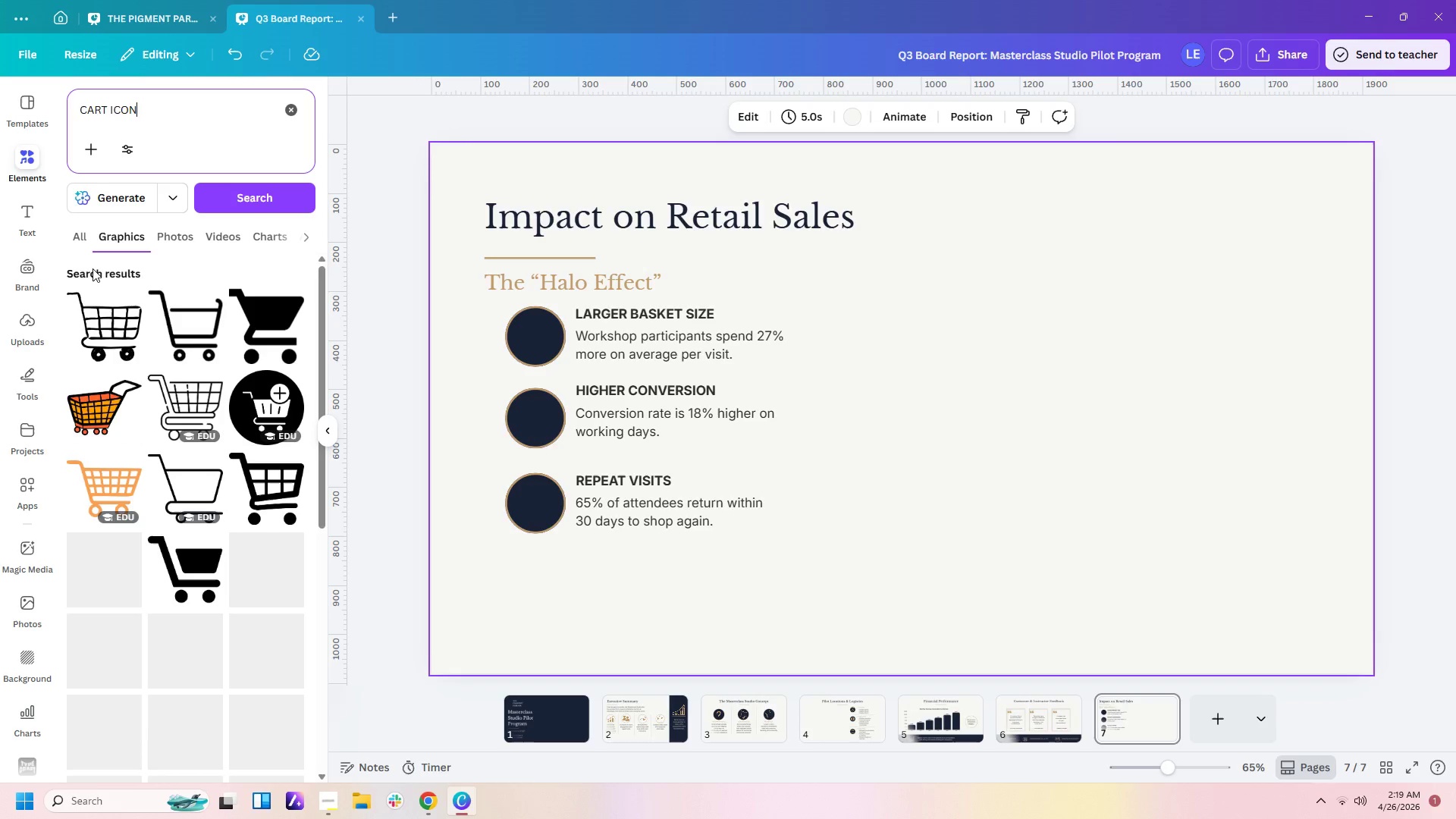 
left_click([208, 315])
 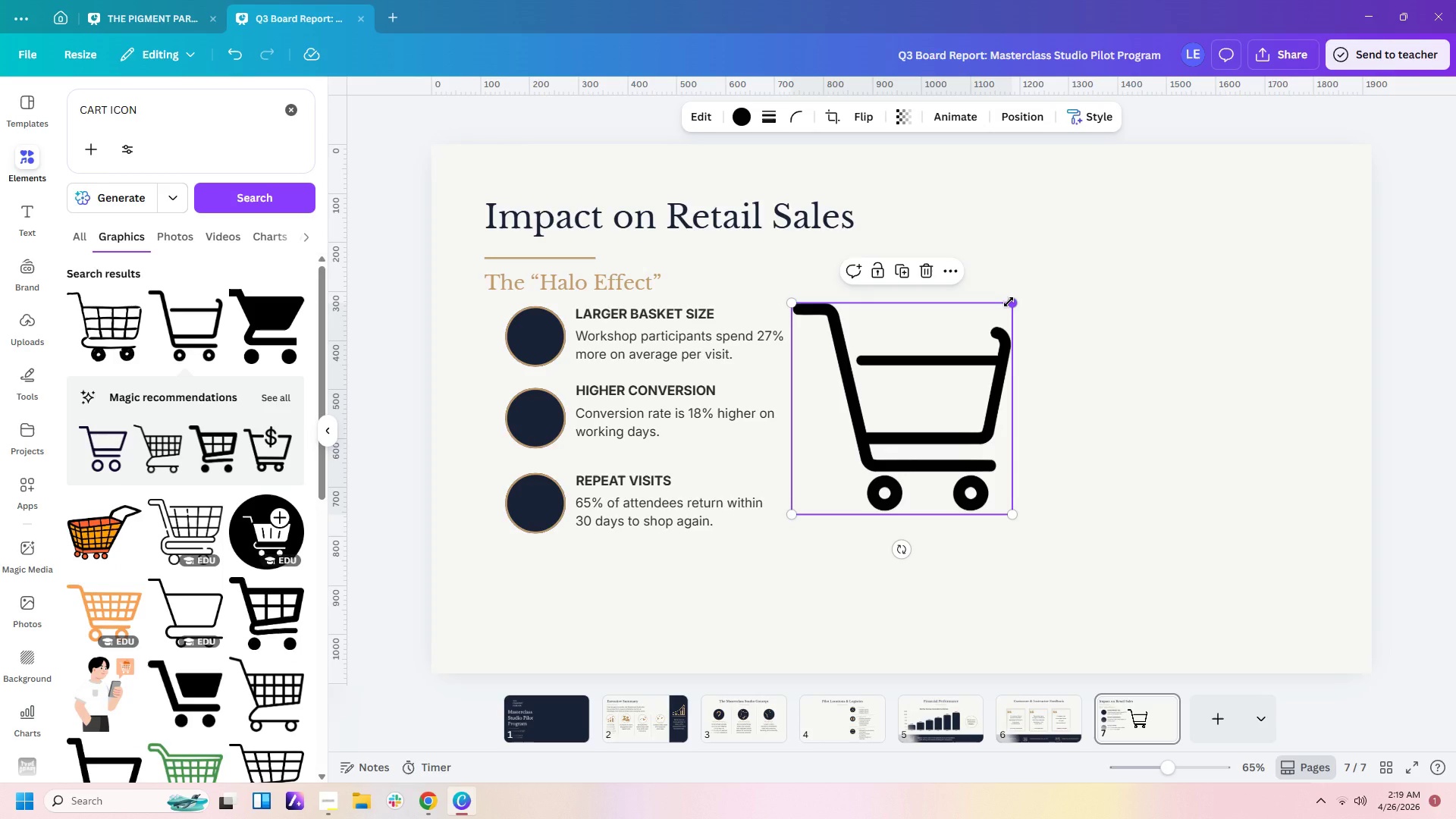 
wait(8.75)
 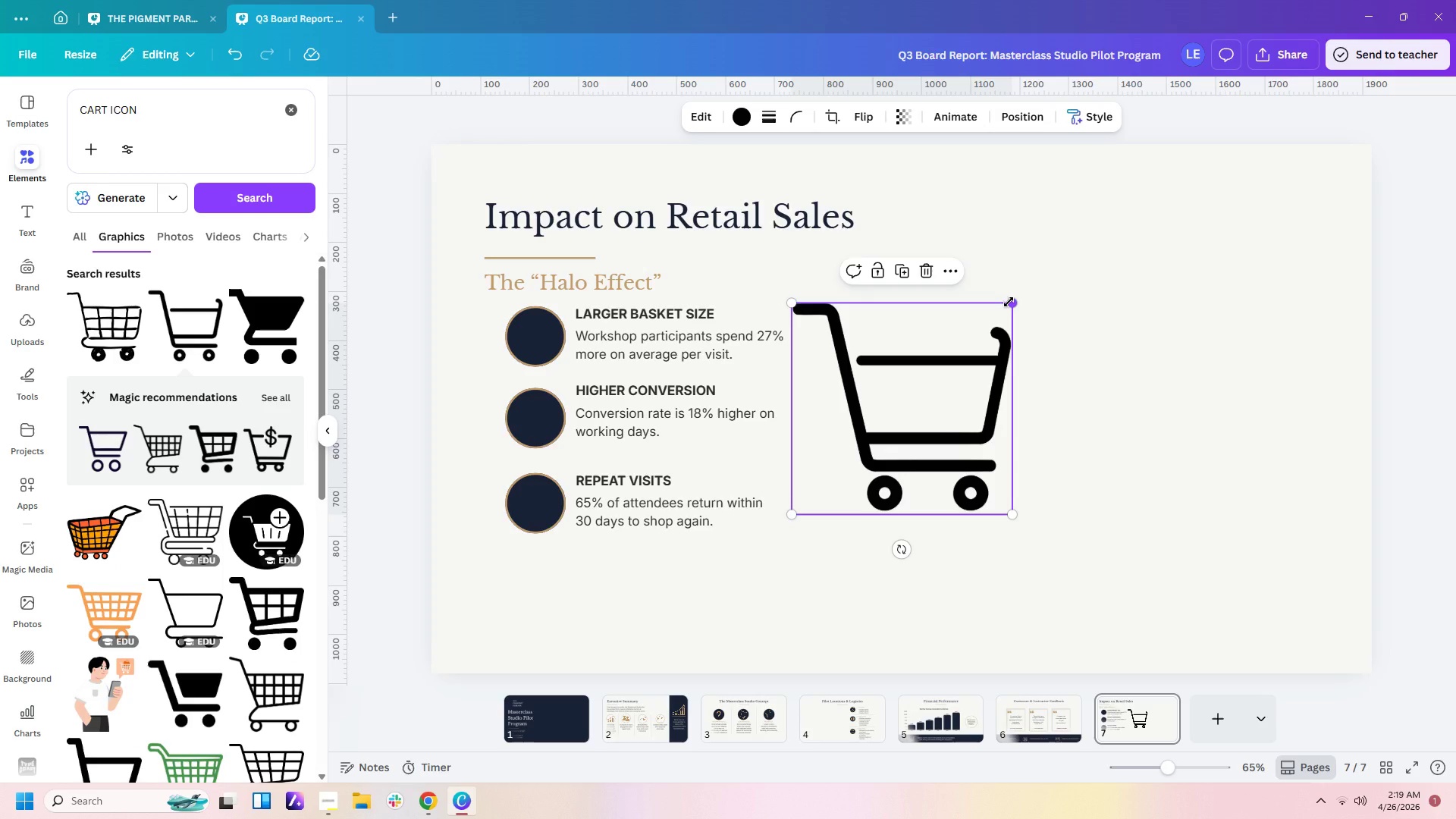 
left_click_drag(start_coordinate=[1012, 301], to_coordinate=[848, 490])
 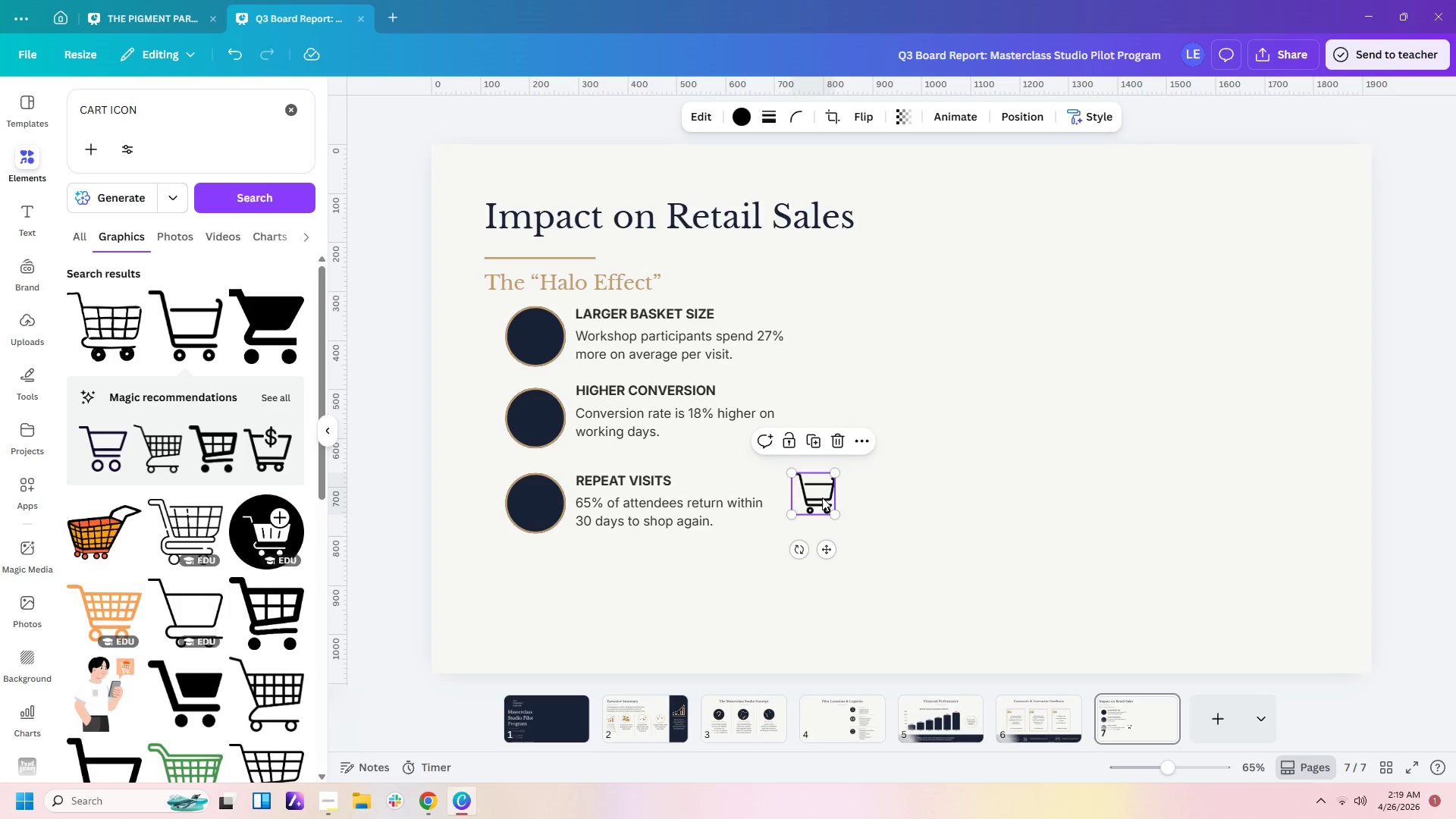 
left_click_drag(start_coordinate=[822, 497], to_coordinate=[540, 342])
 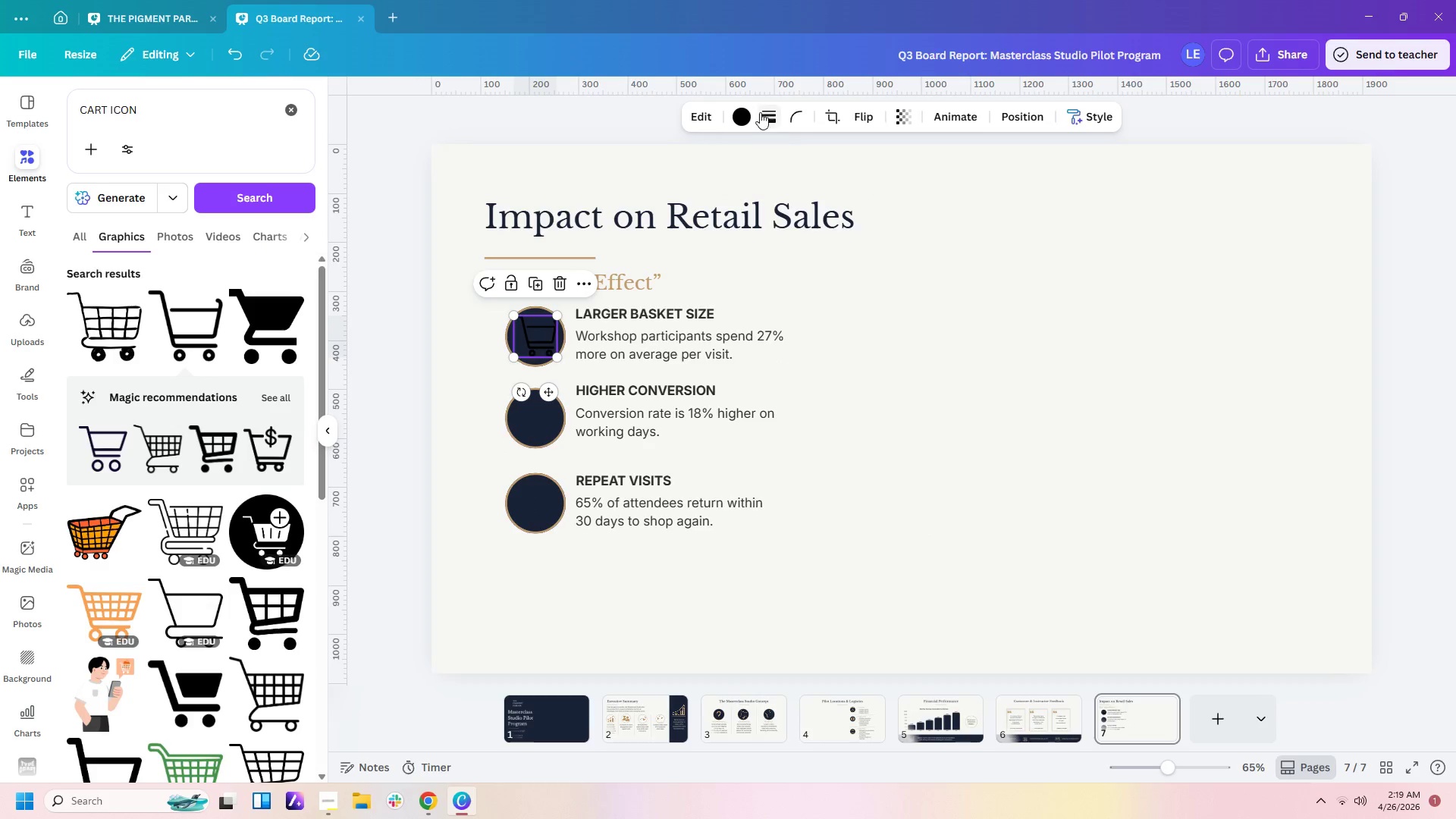 
left_click([737, 108])
 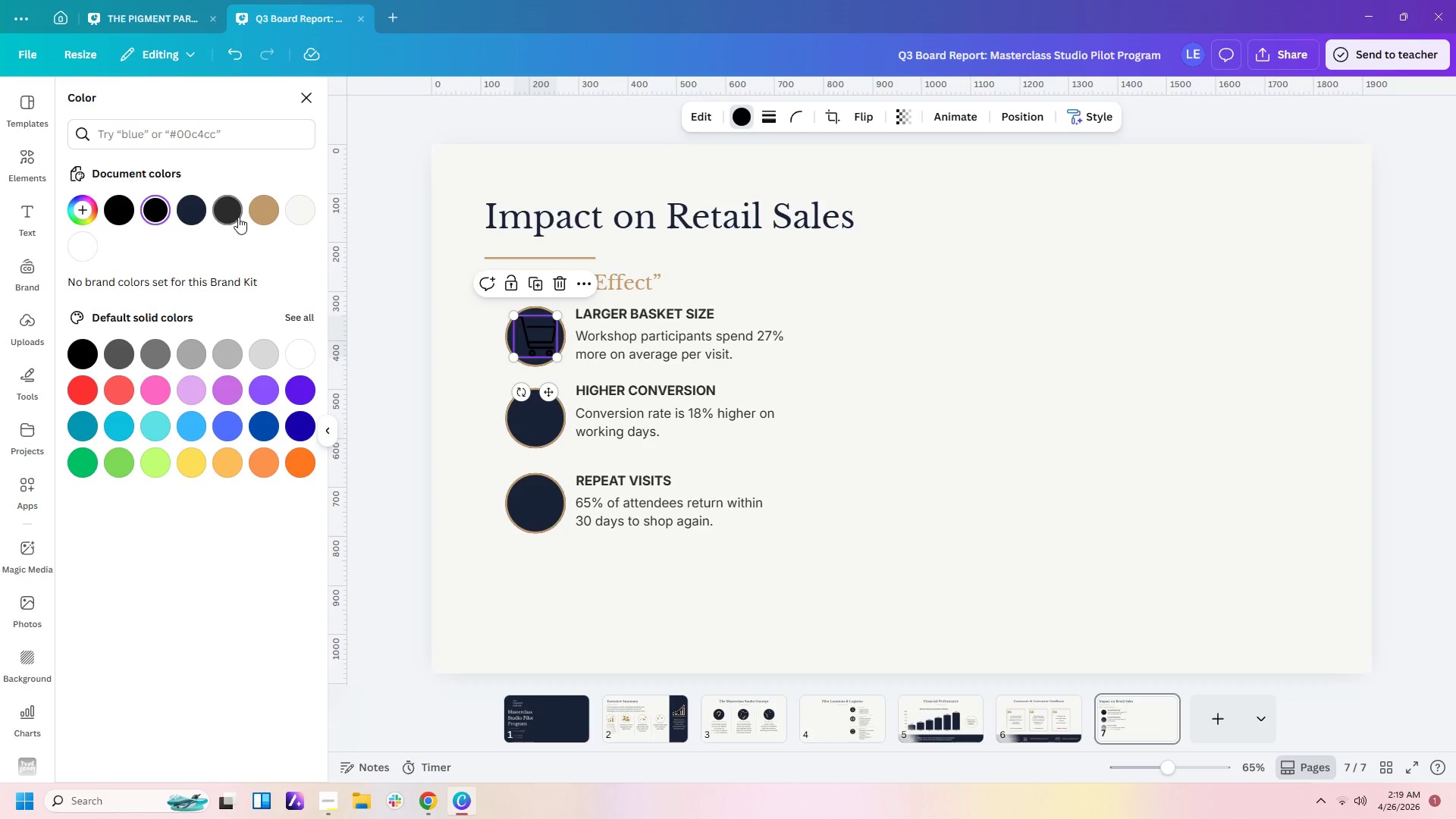 
left_click([256, 218])
 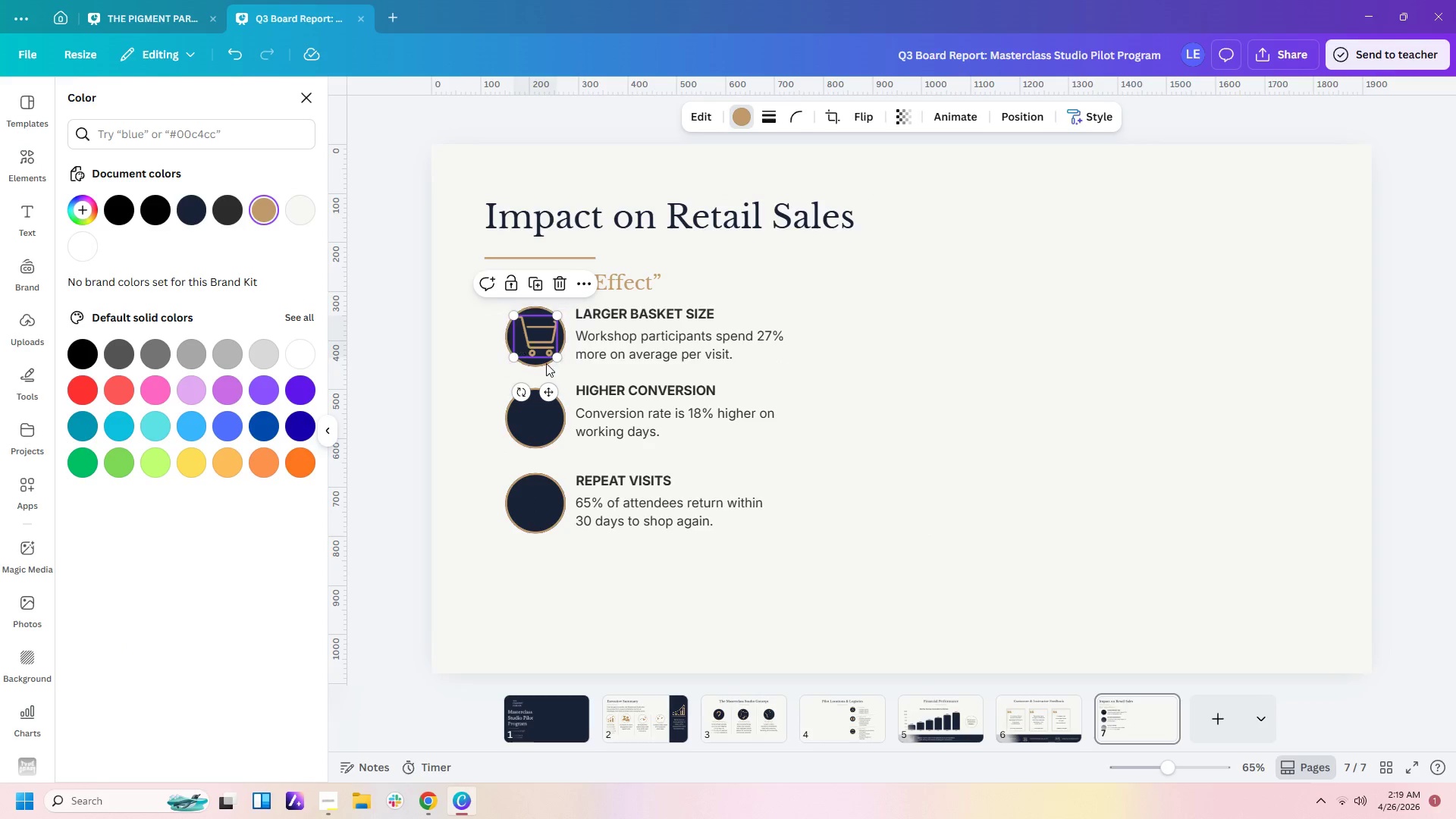 
left_click([774, 378])
 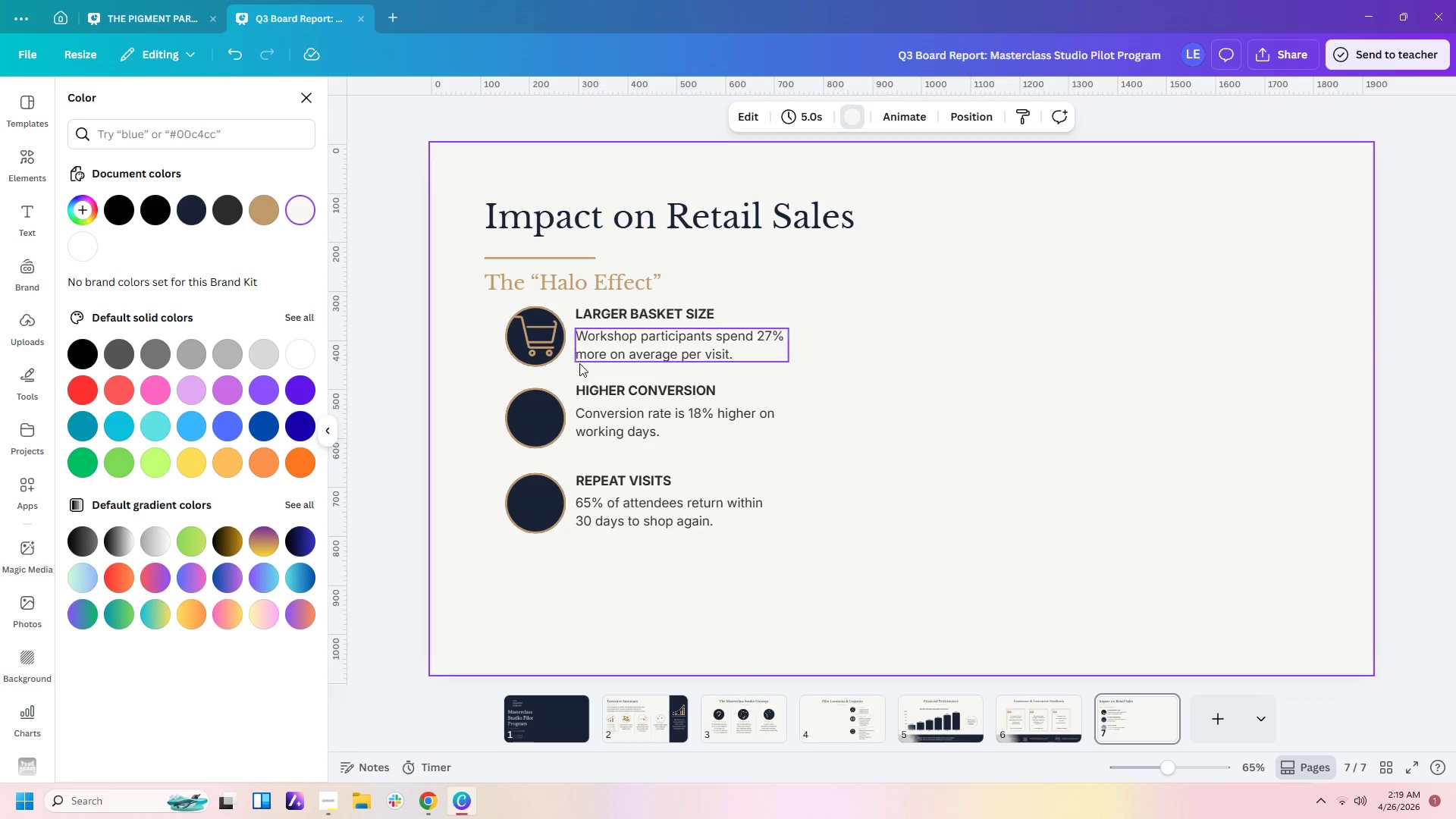 
left_click([542, 336])
 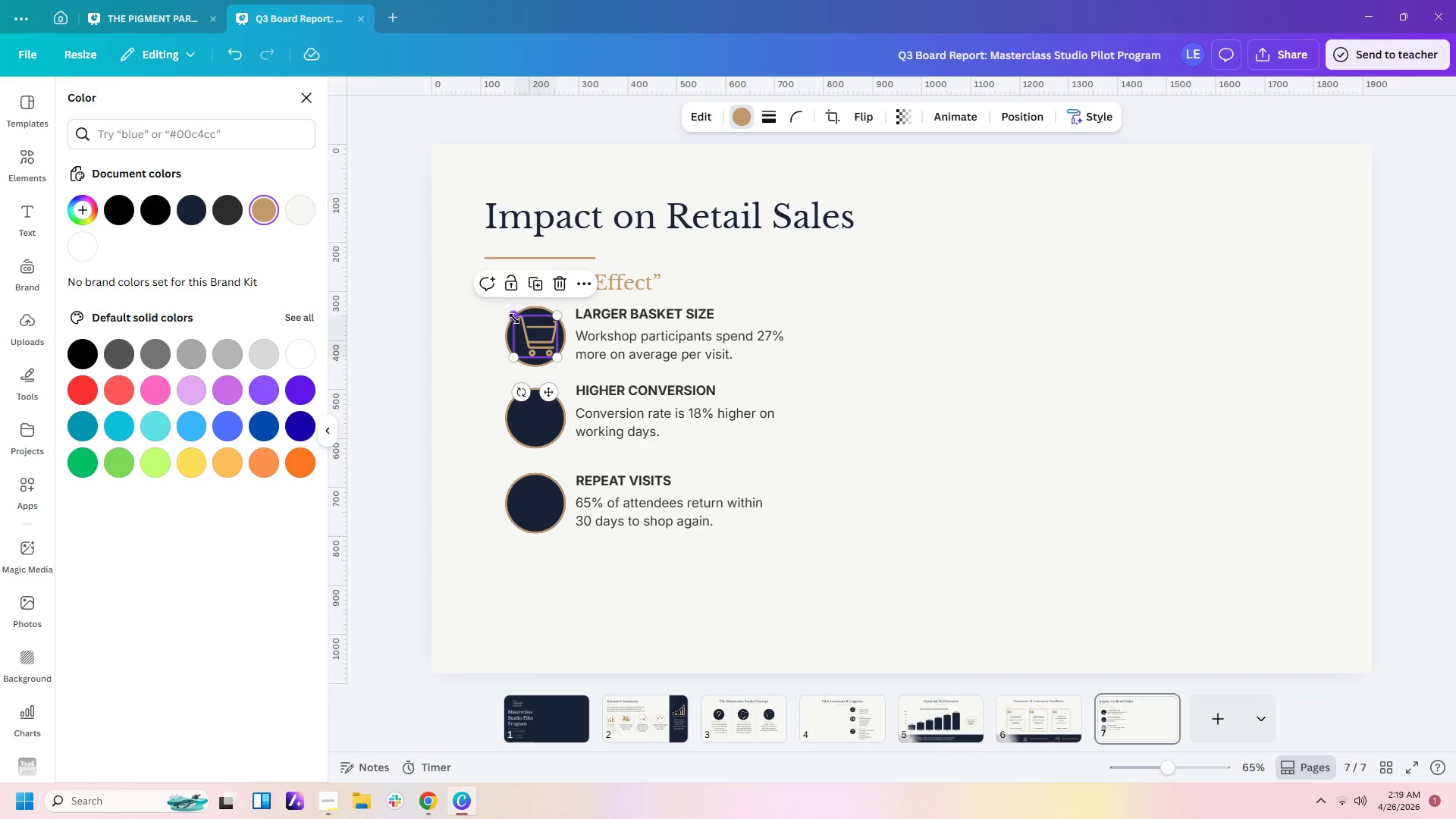 
left_click_drag(start_coordinate=[513, 317], to_coordinate=[513, 325])
 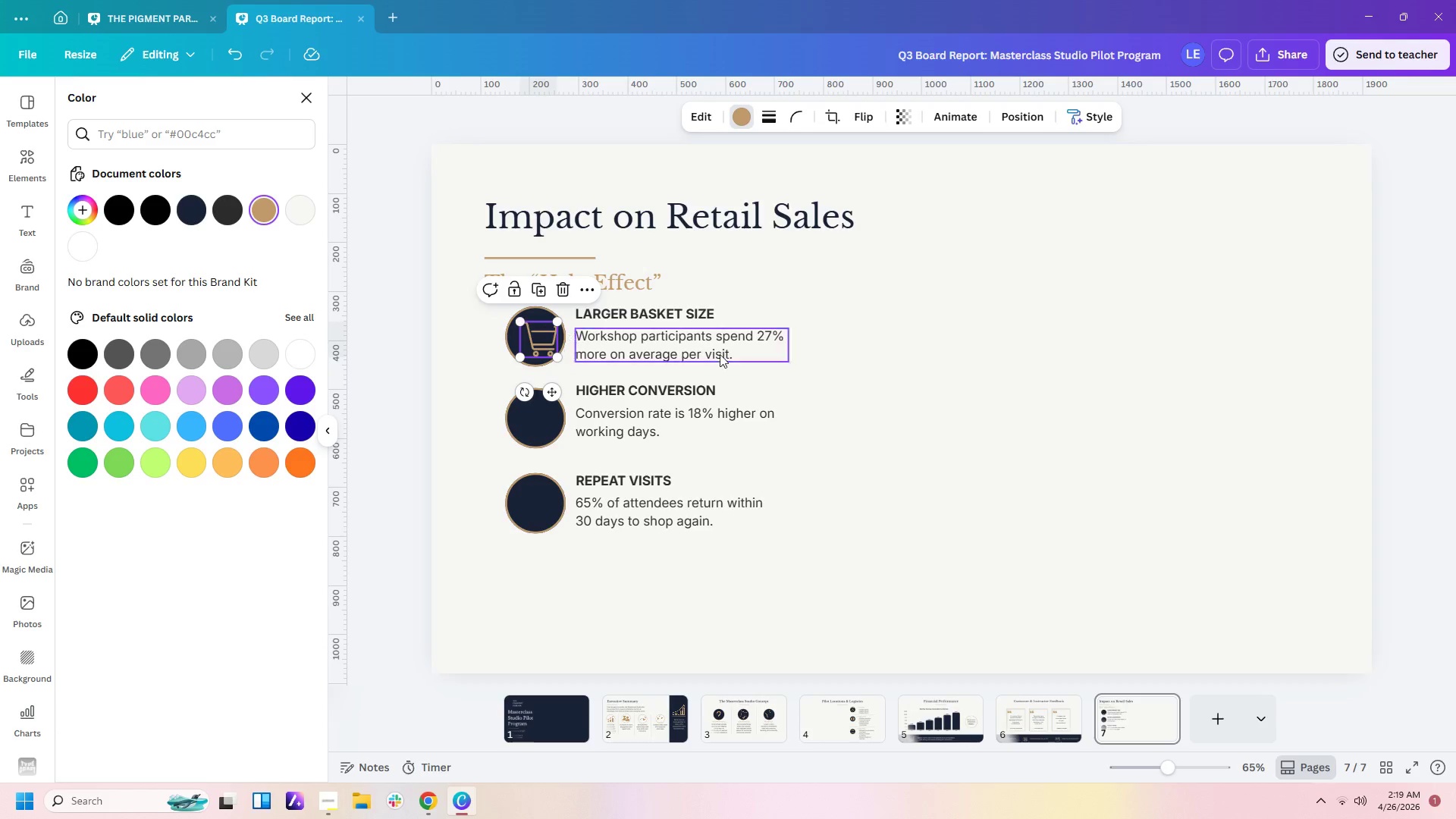 
left_click([1016, 391])
 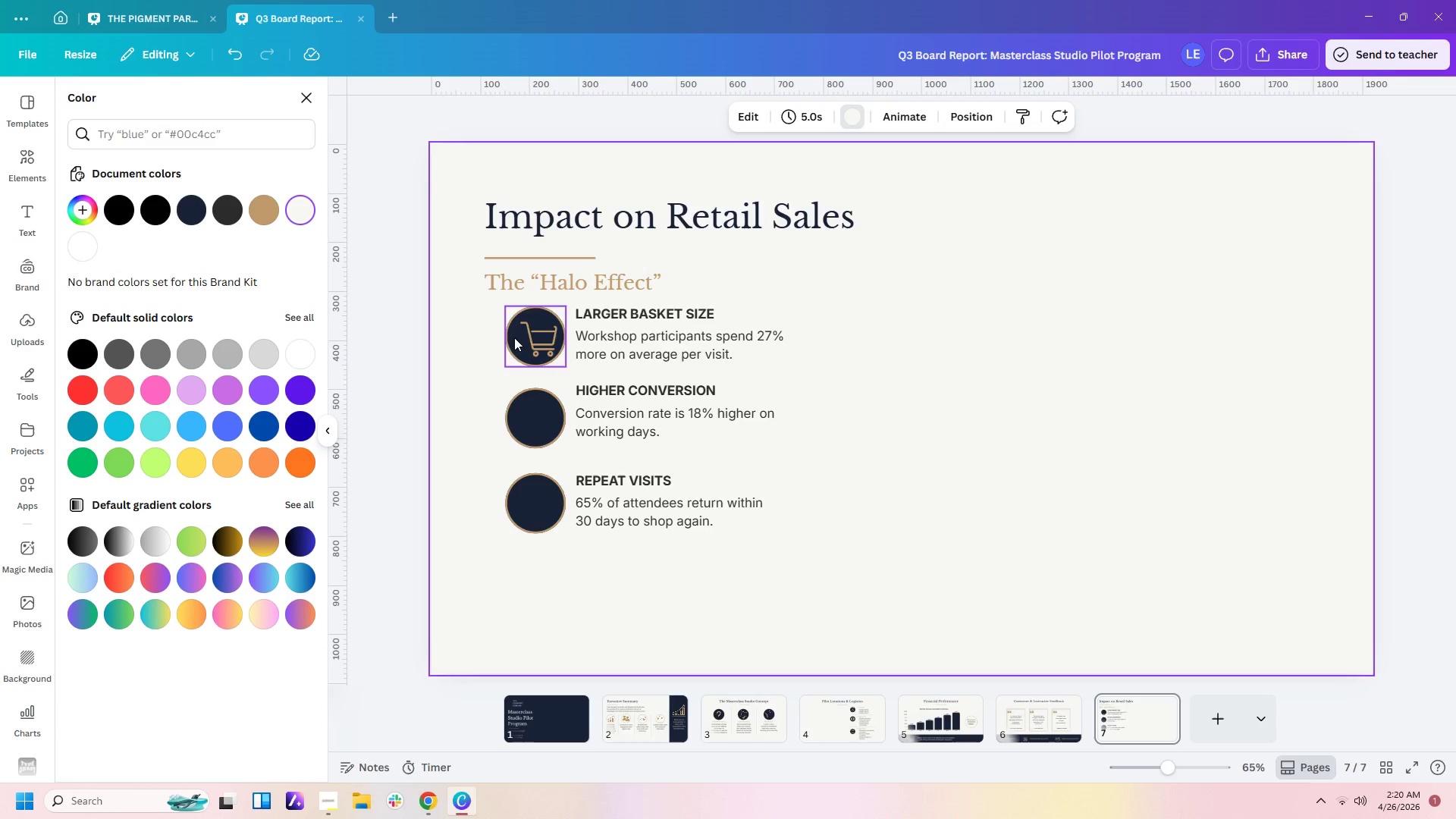 
left_click([528, 337])
 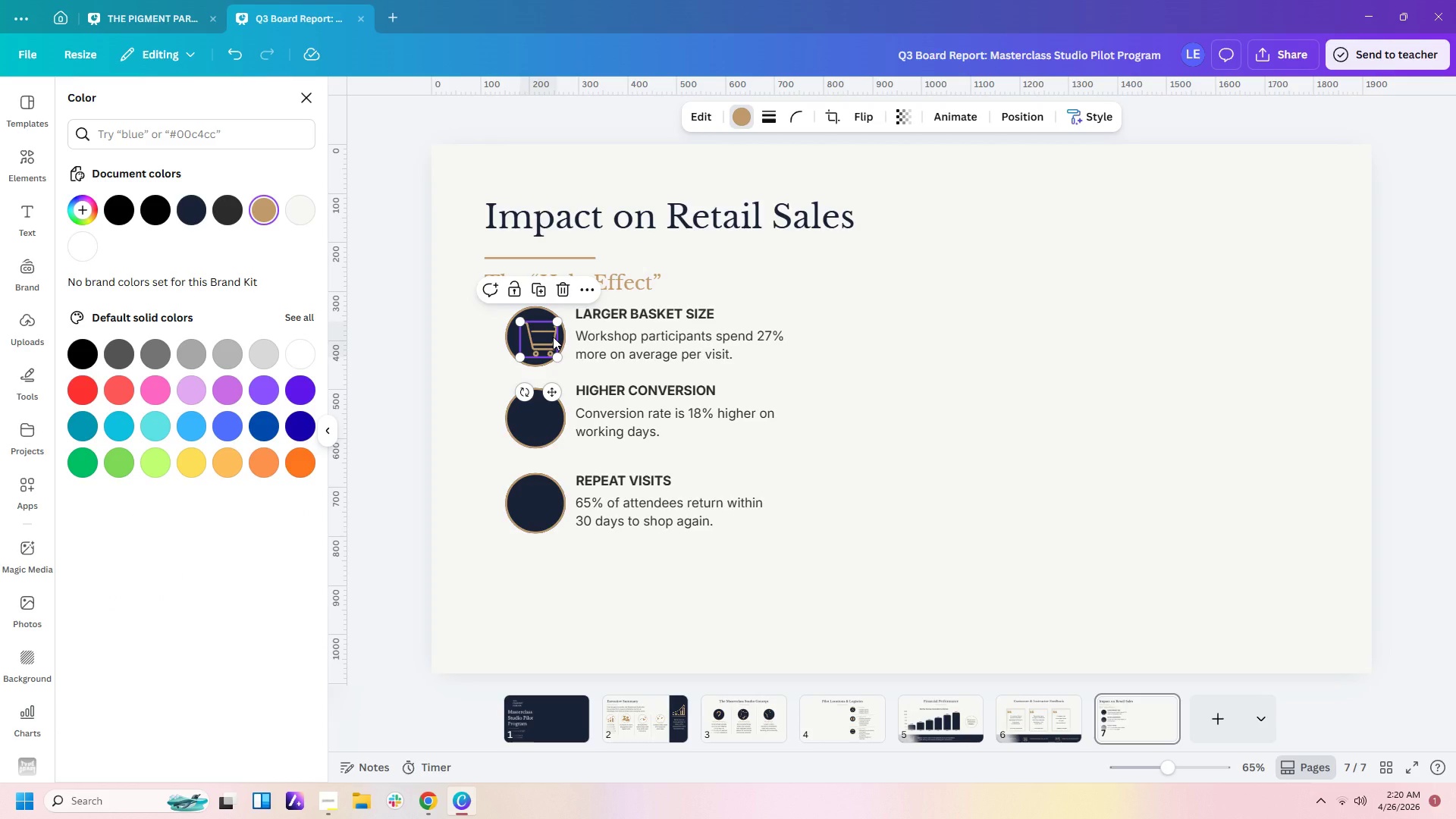 
key(ArrowLeft)
 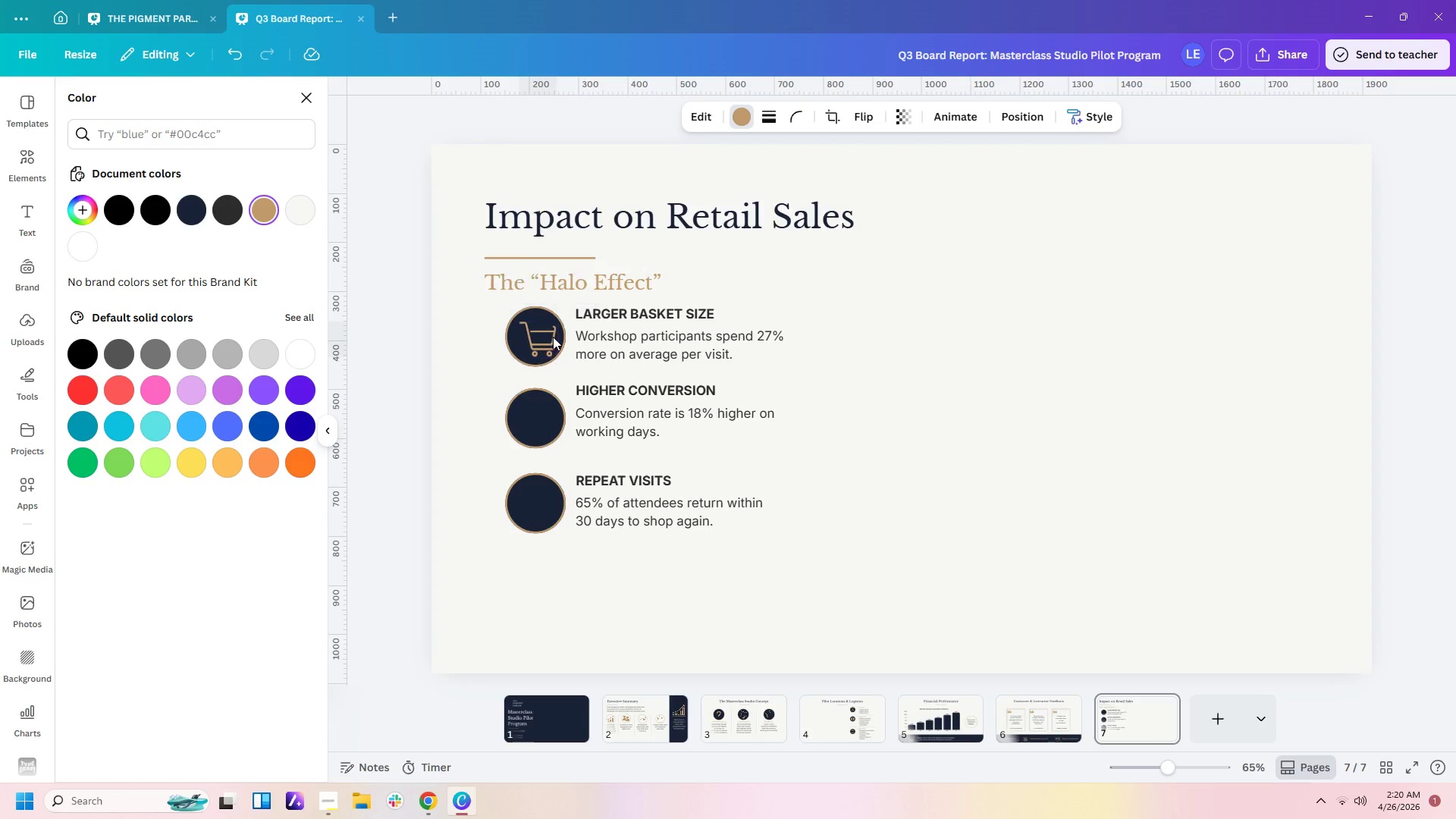 
key(ArrowLeft)
 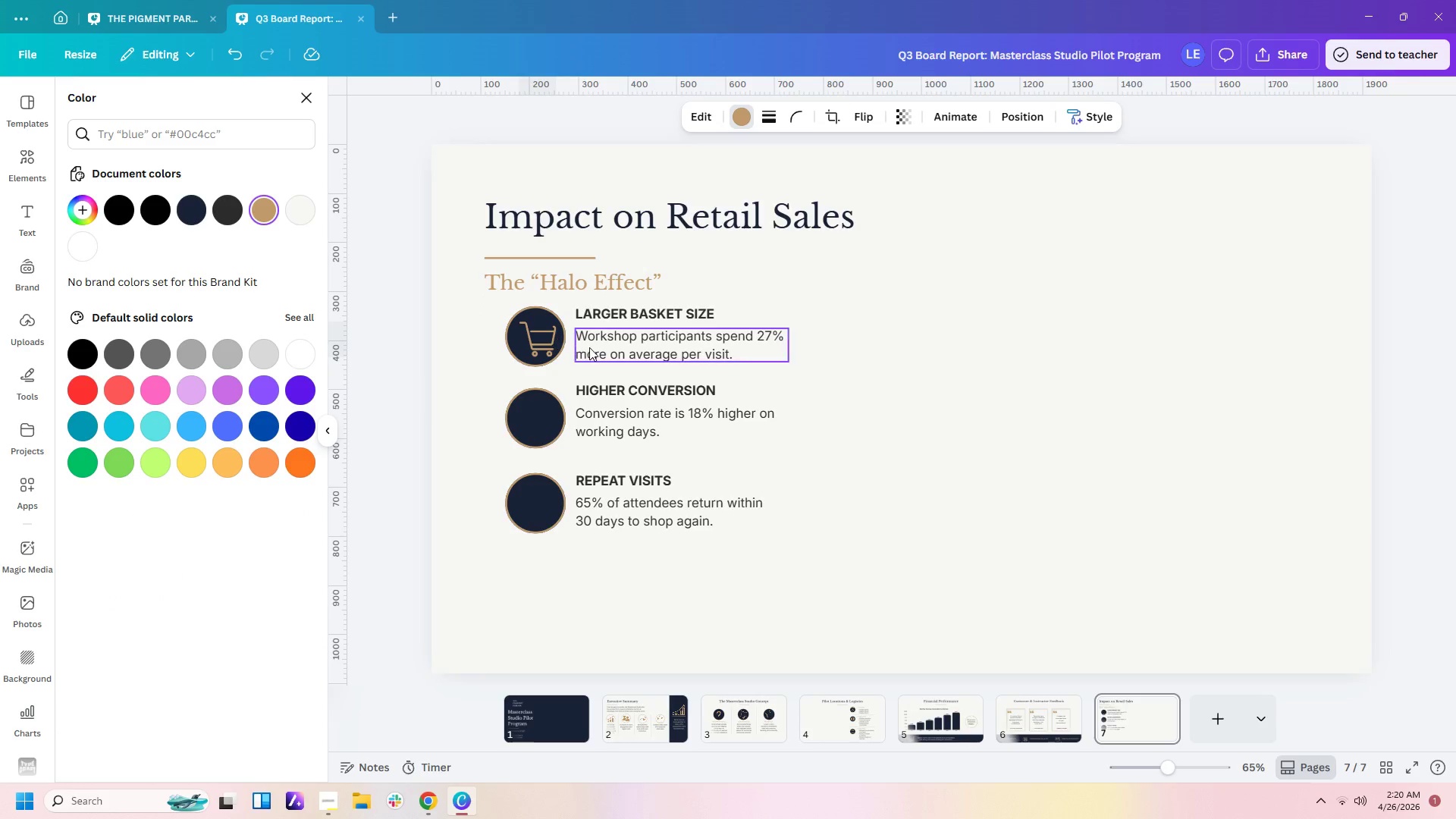 
key(ArrowLeft)
 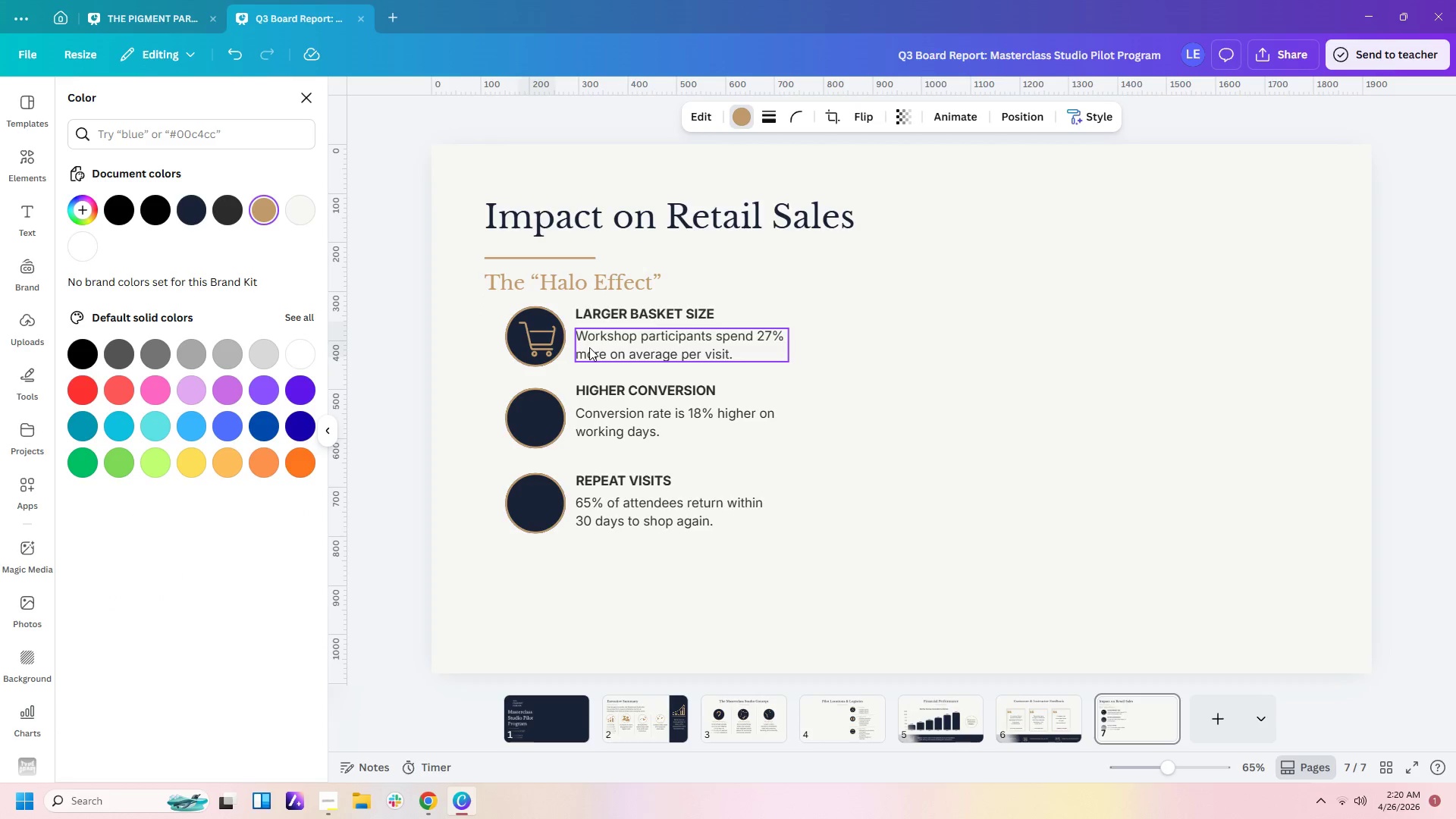 
key(ArrowLeft)
 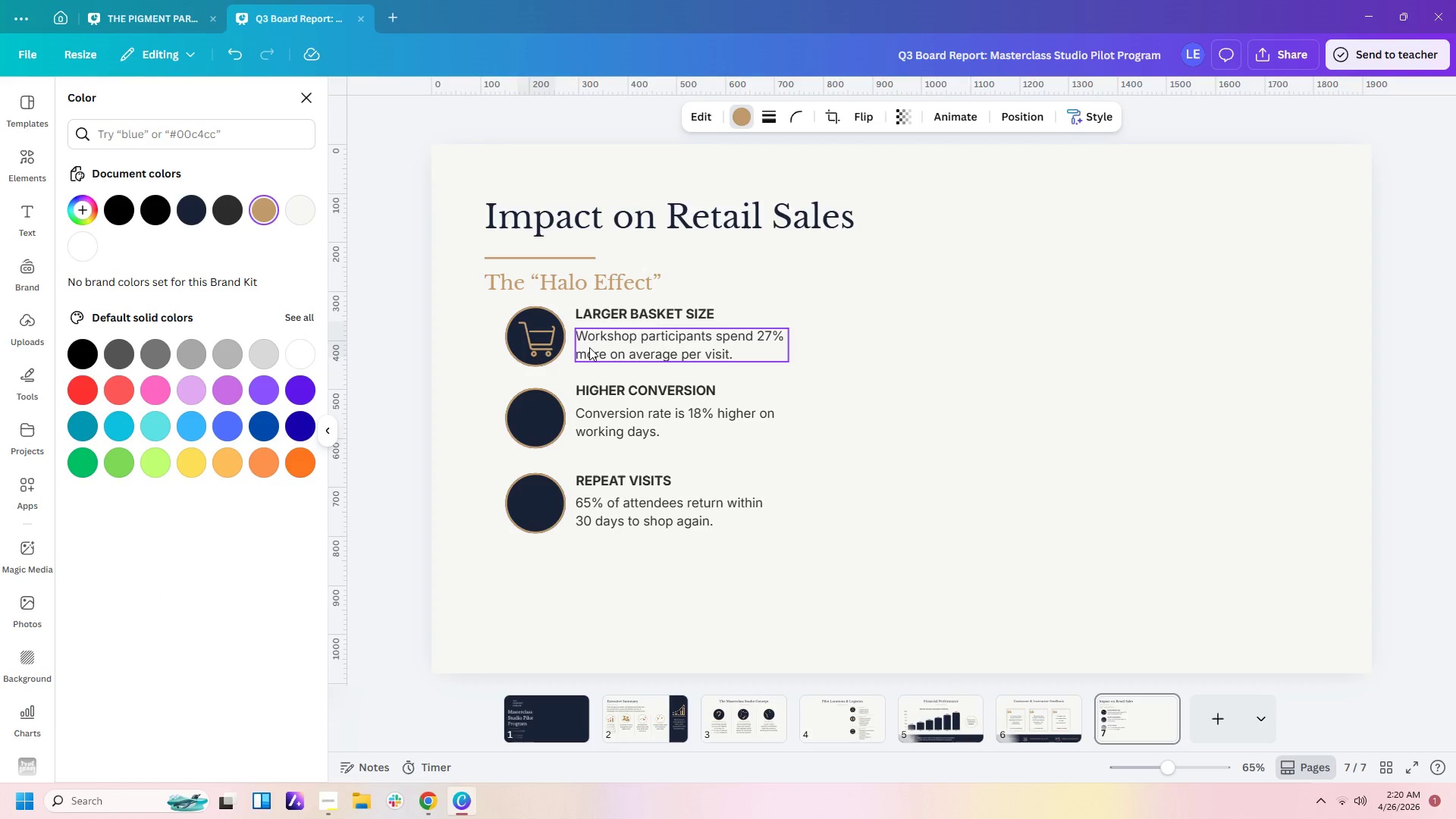 
key(ArrowLeft)
 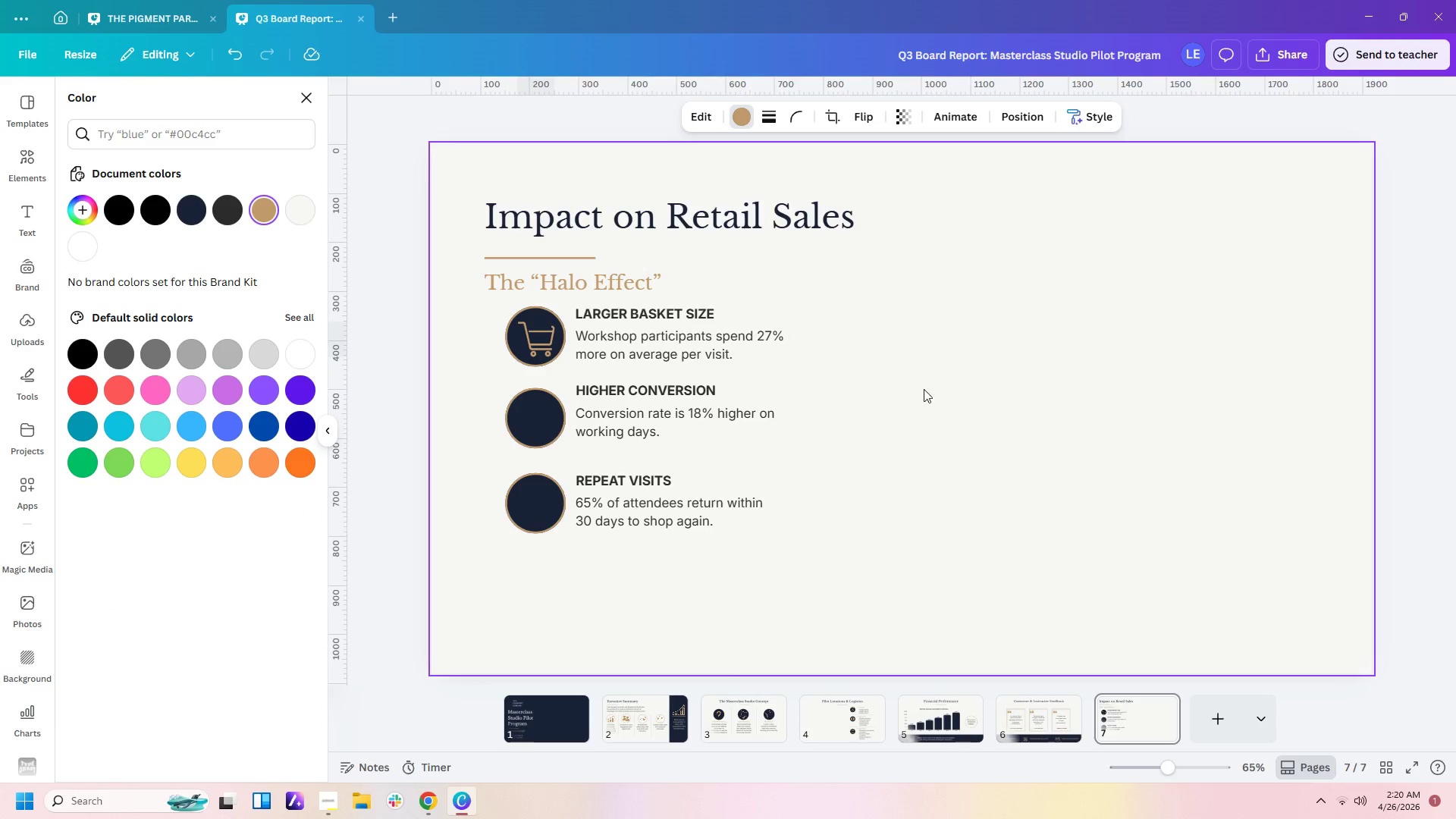 
left_click([977, 403])
 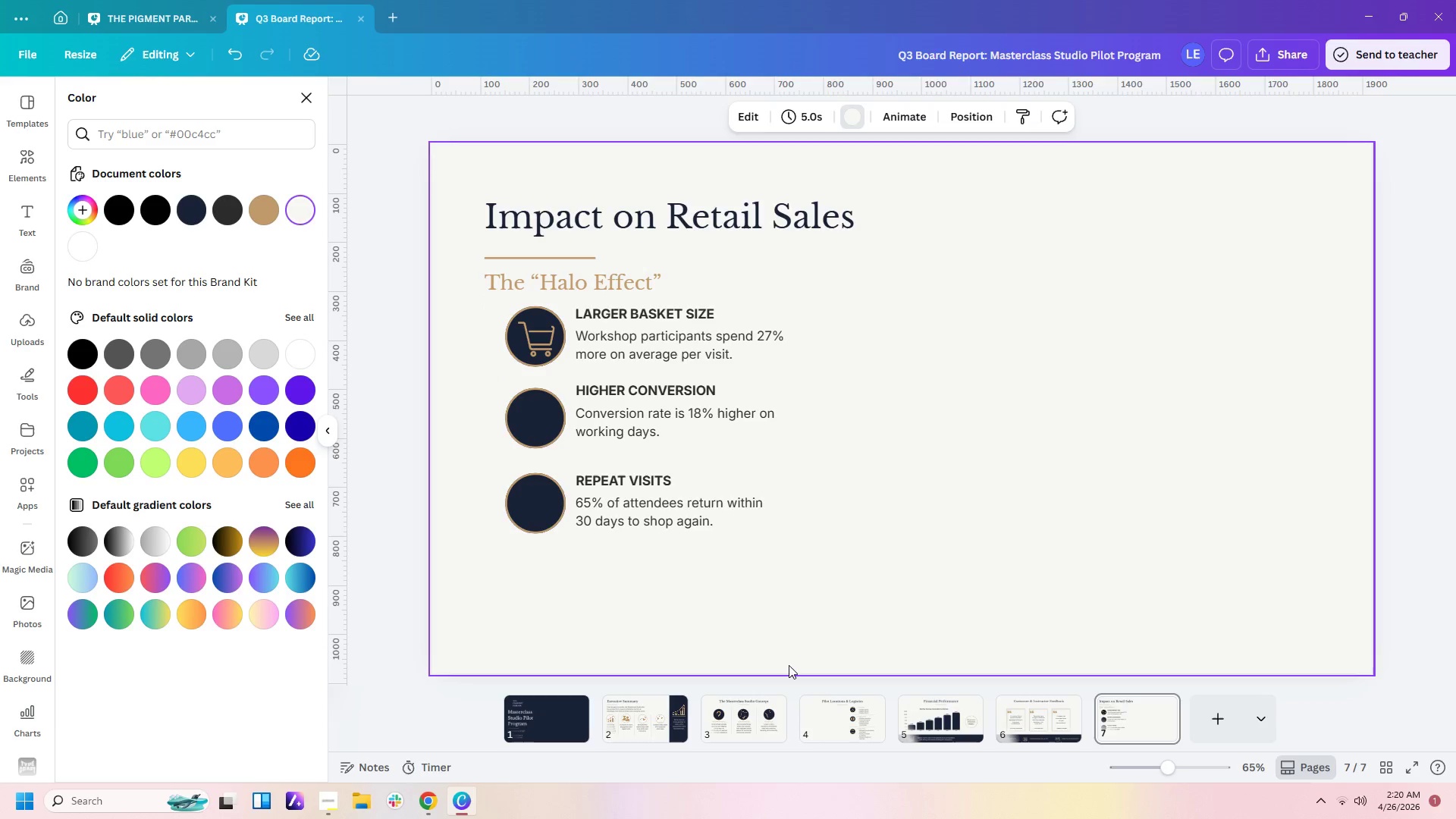 
left_click([630, 720])
 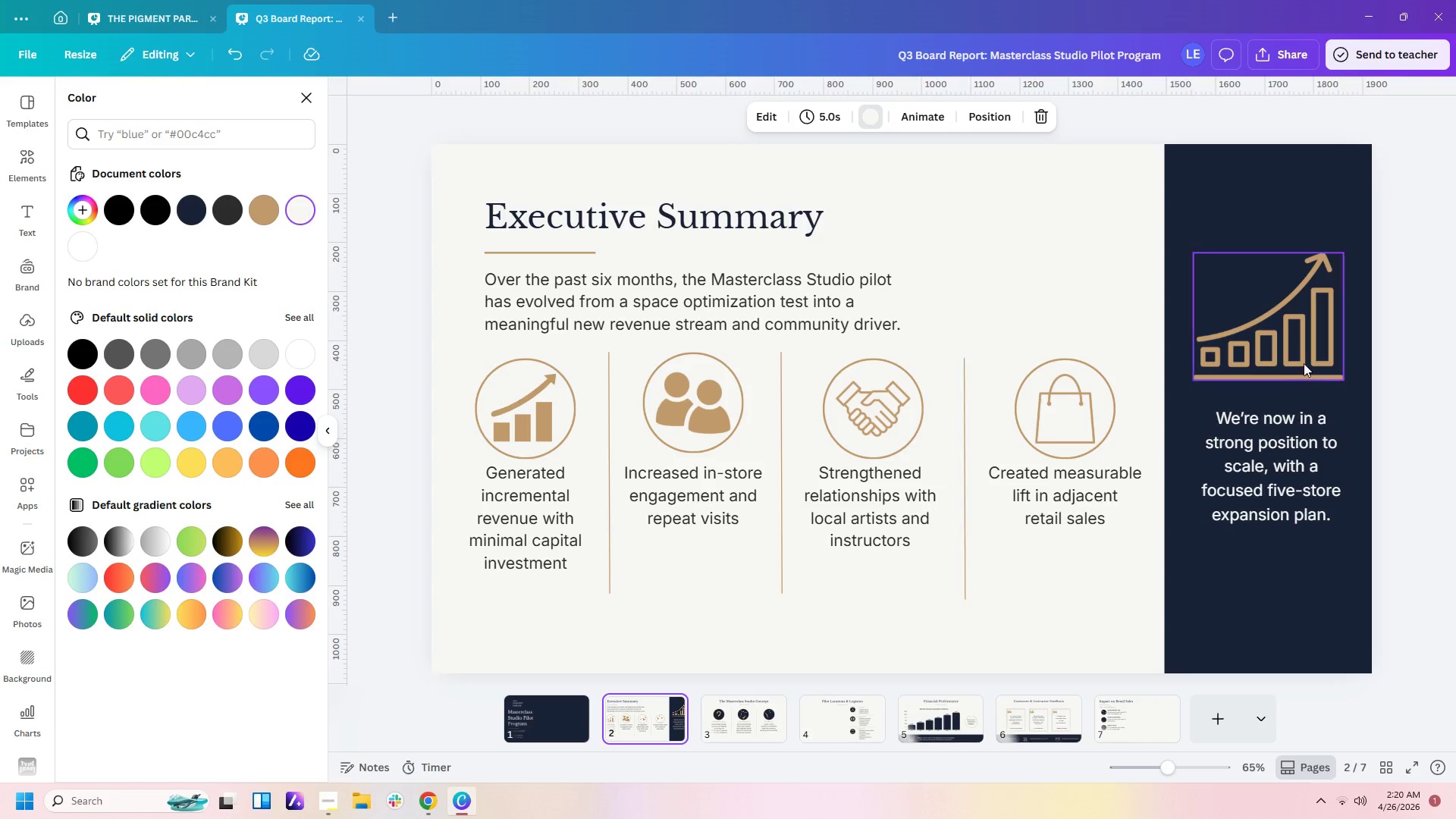 
left_click([1310, 348])
 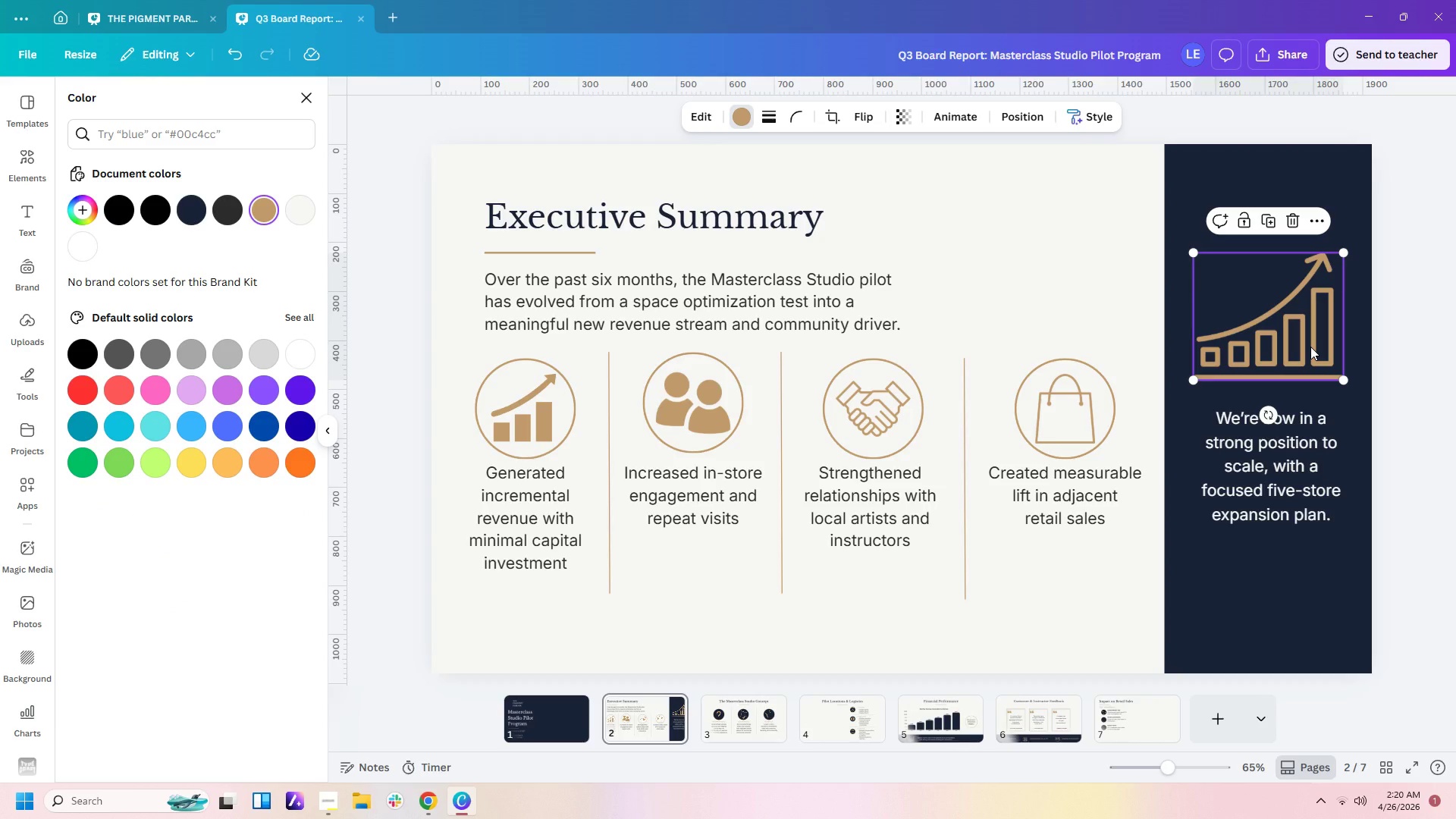 
key(Control+C)
 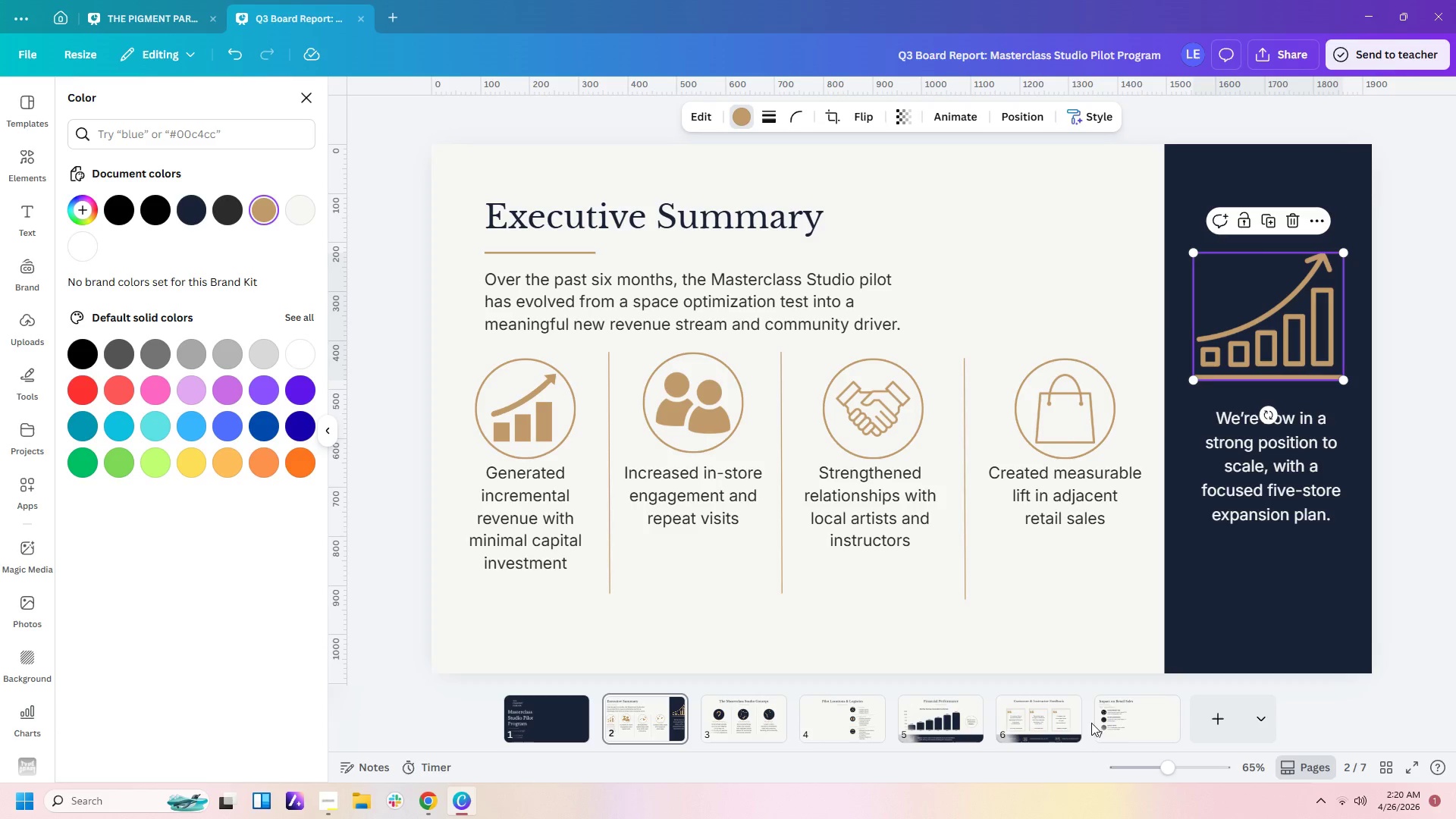 
left_click([1120, 717])
 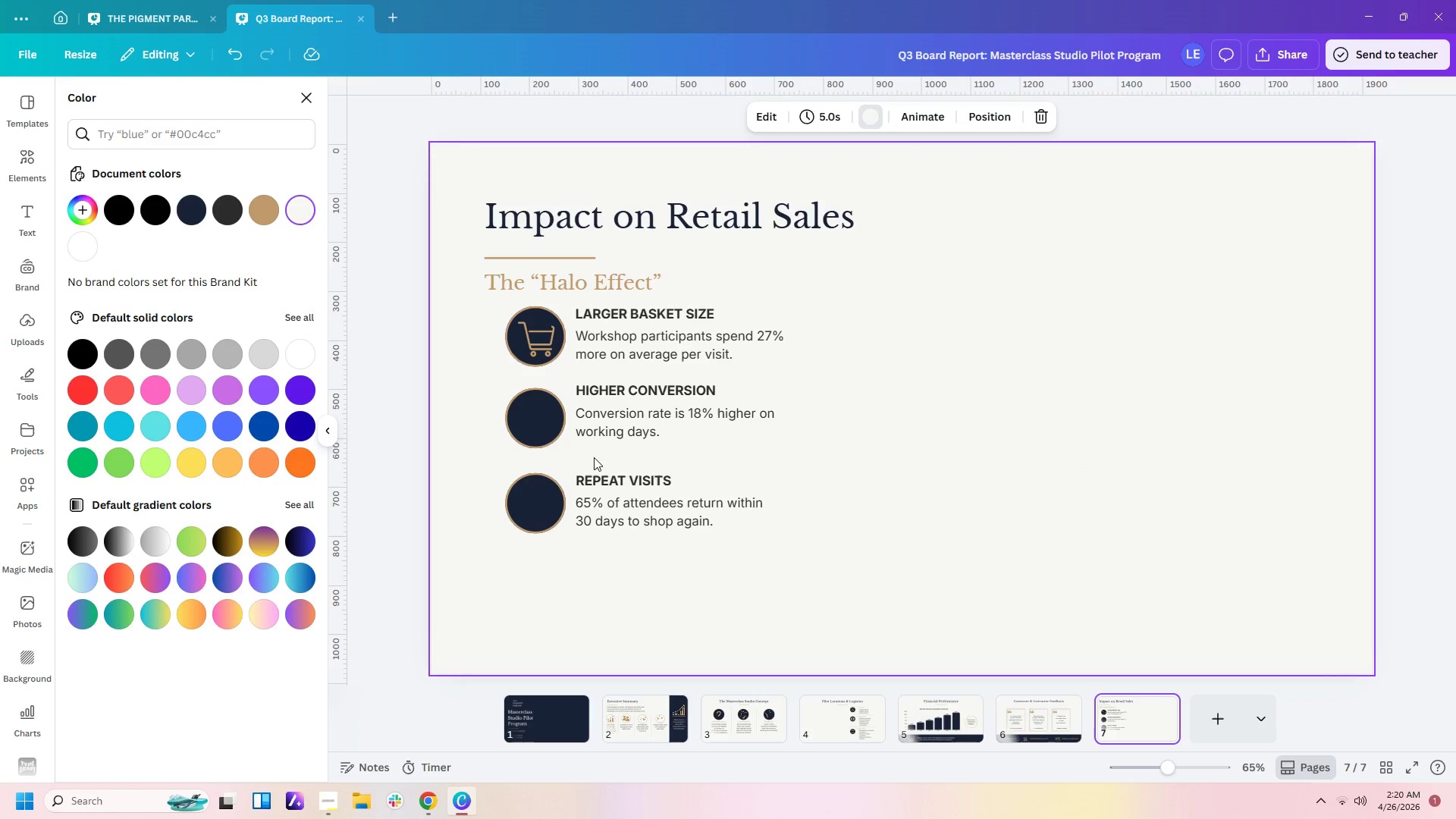 
left_click([761, 473])
 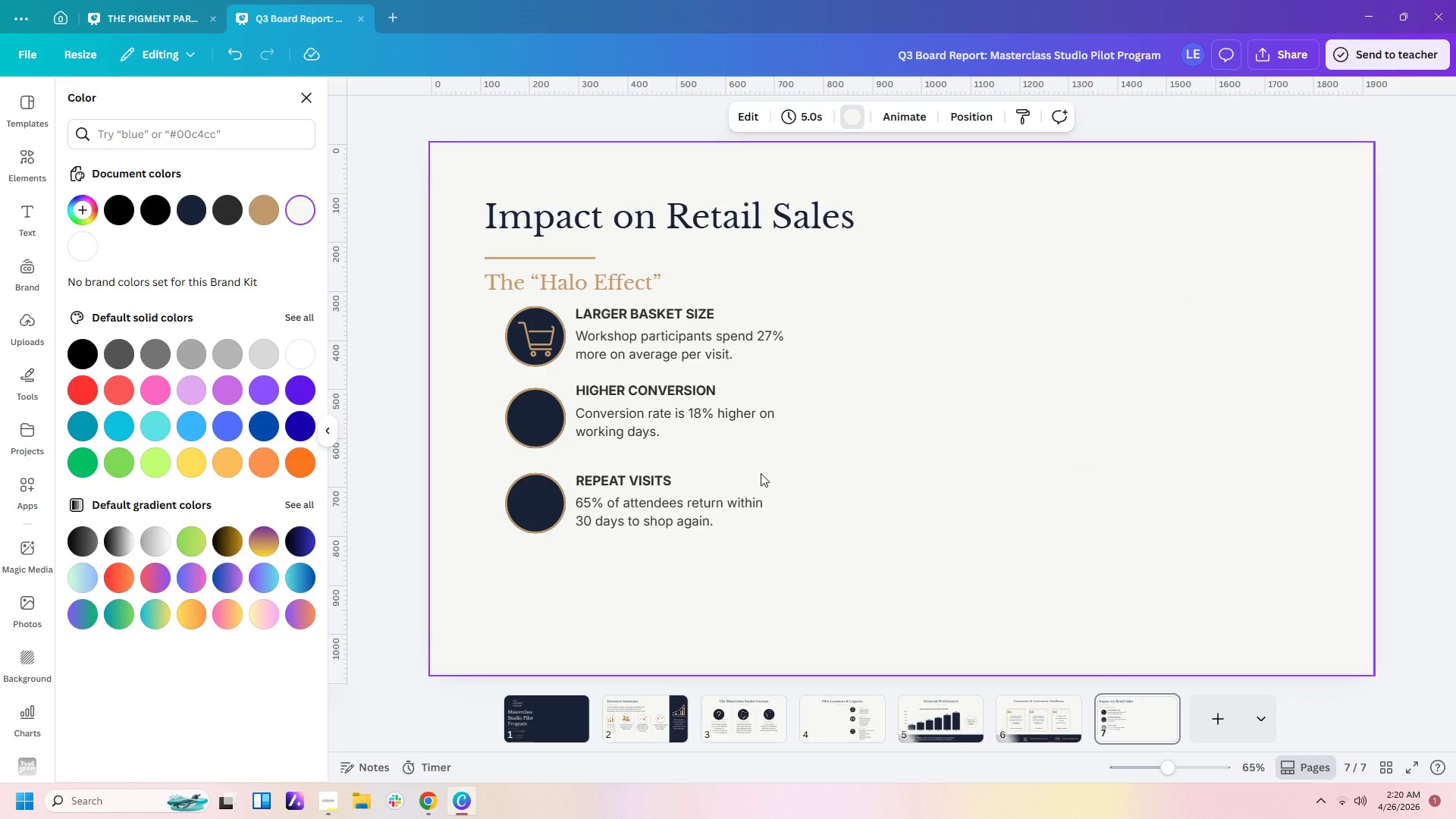 
key(Control+V)
 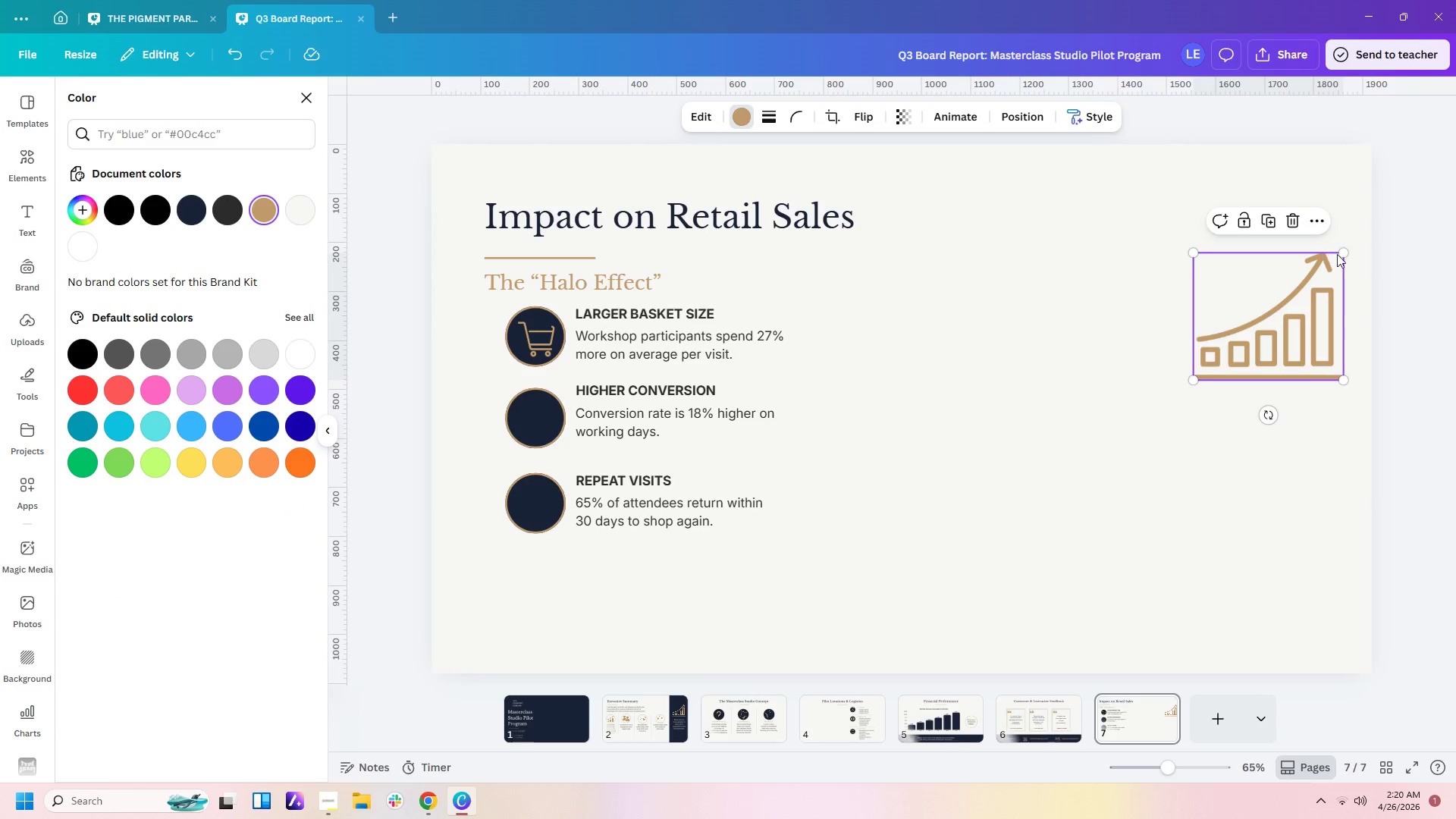 
left_click_drag(start_coordinate=[1339, 254], to_coordinate=[1222, 353])
 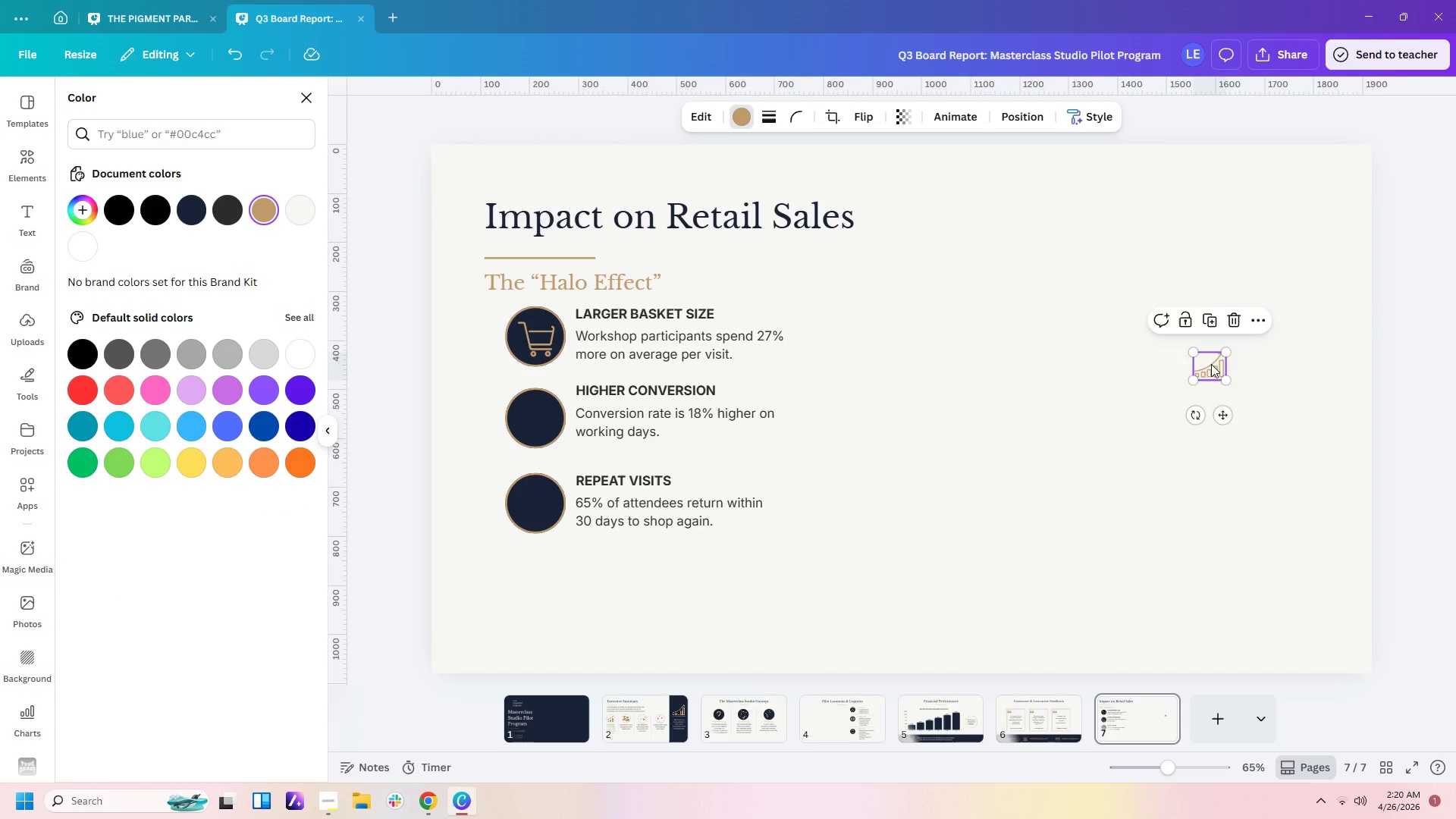 
left_click_drag(start_coordinate=[1211, 364], to_coordinate=[534, 415])
 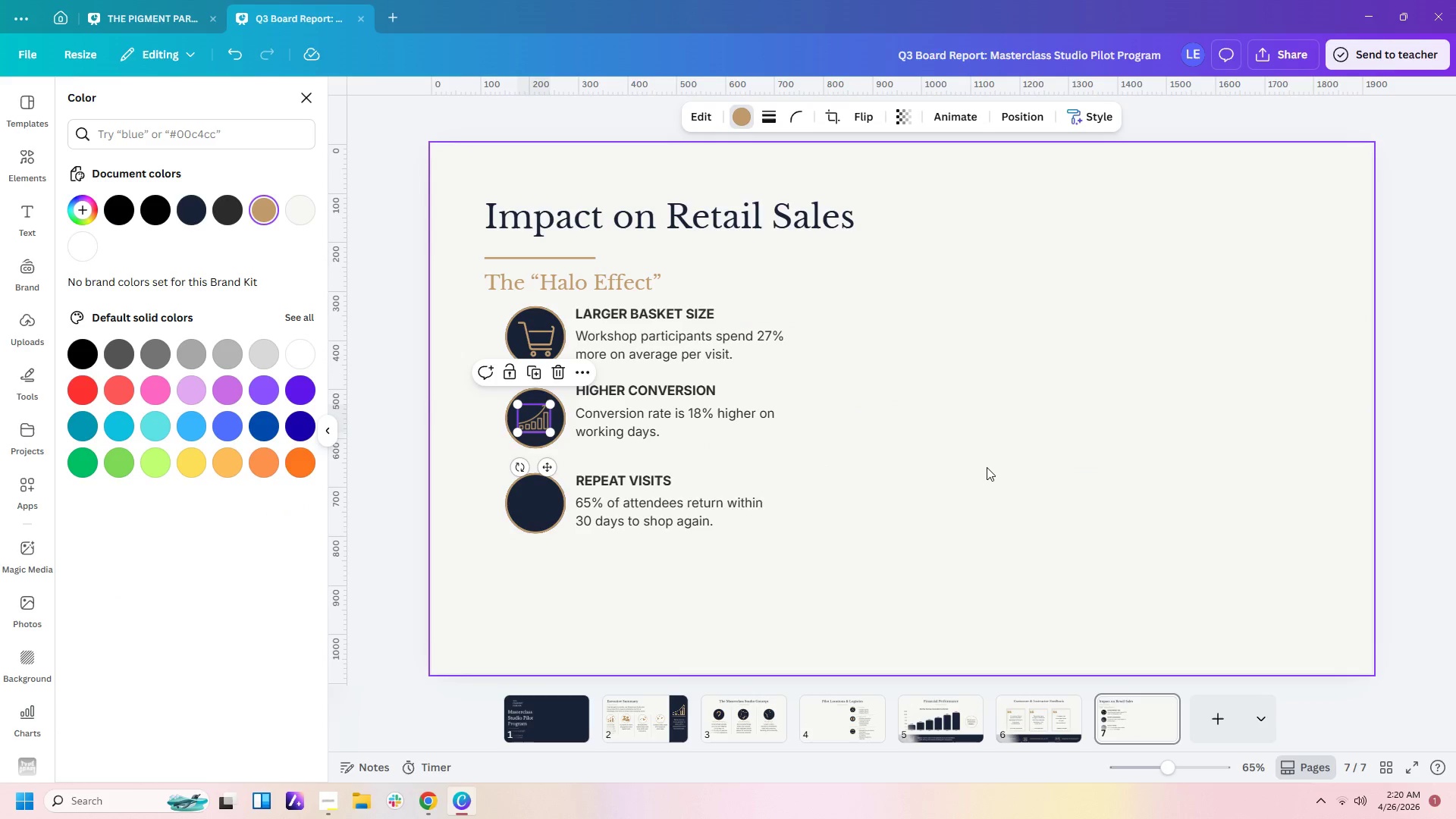 
left_click([987, 467])
 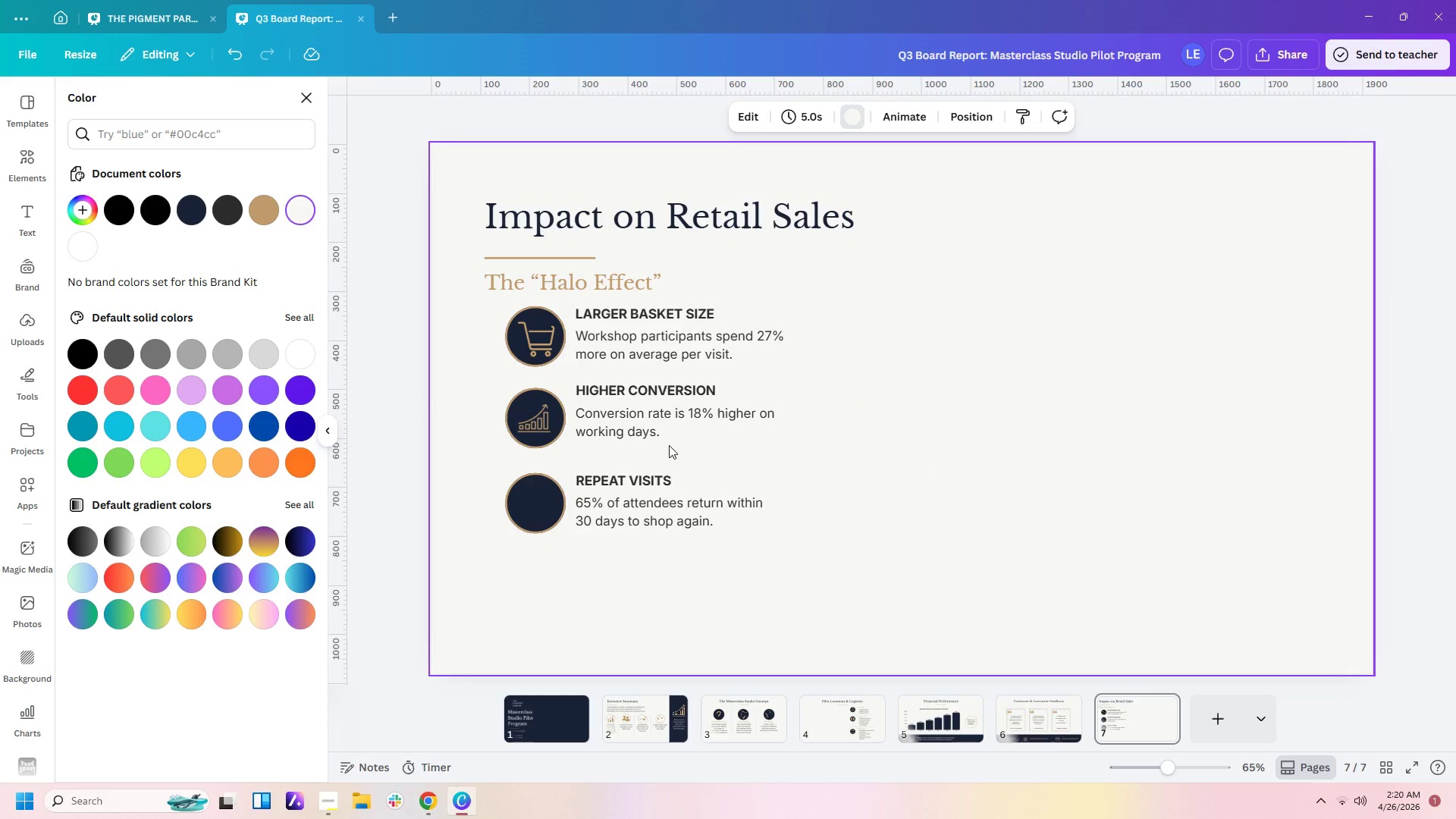 
left_click([536, 421])
 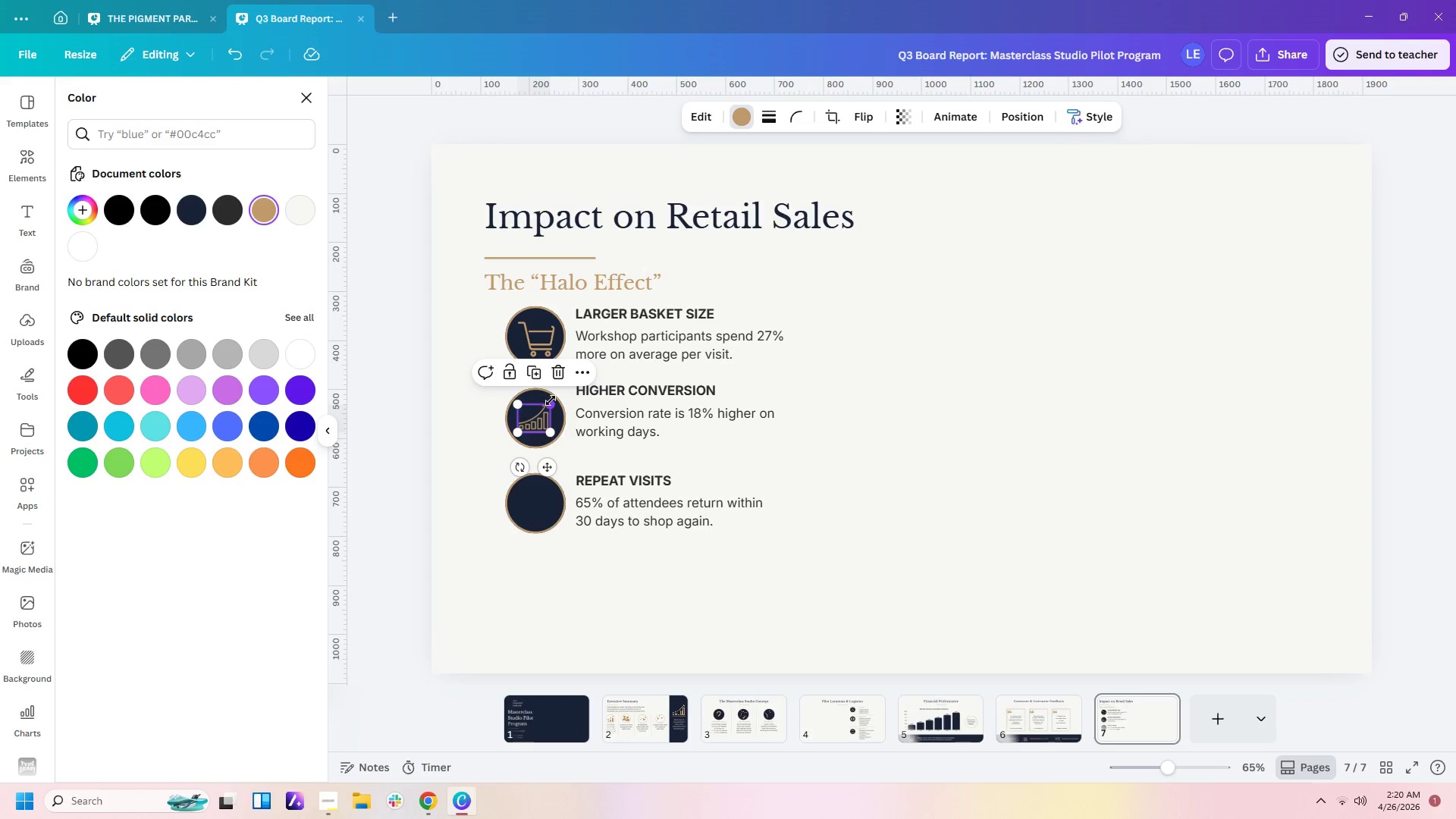 
left_click_drag(start_coordinate=[551, 400], to_coordinate=[553, 396])
 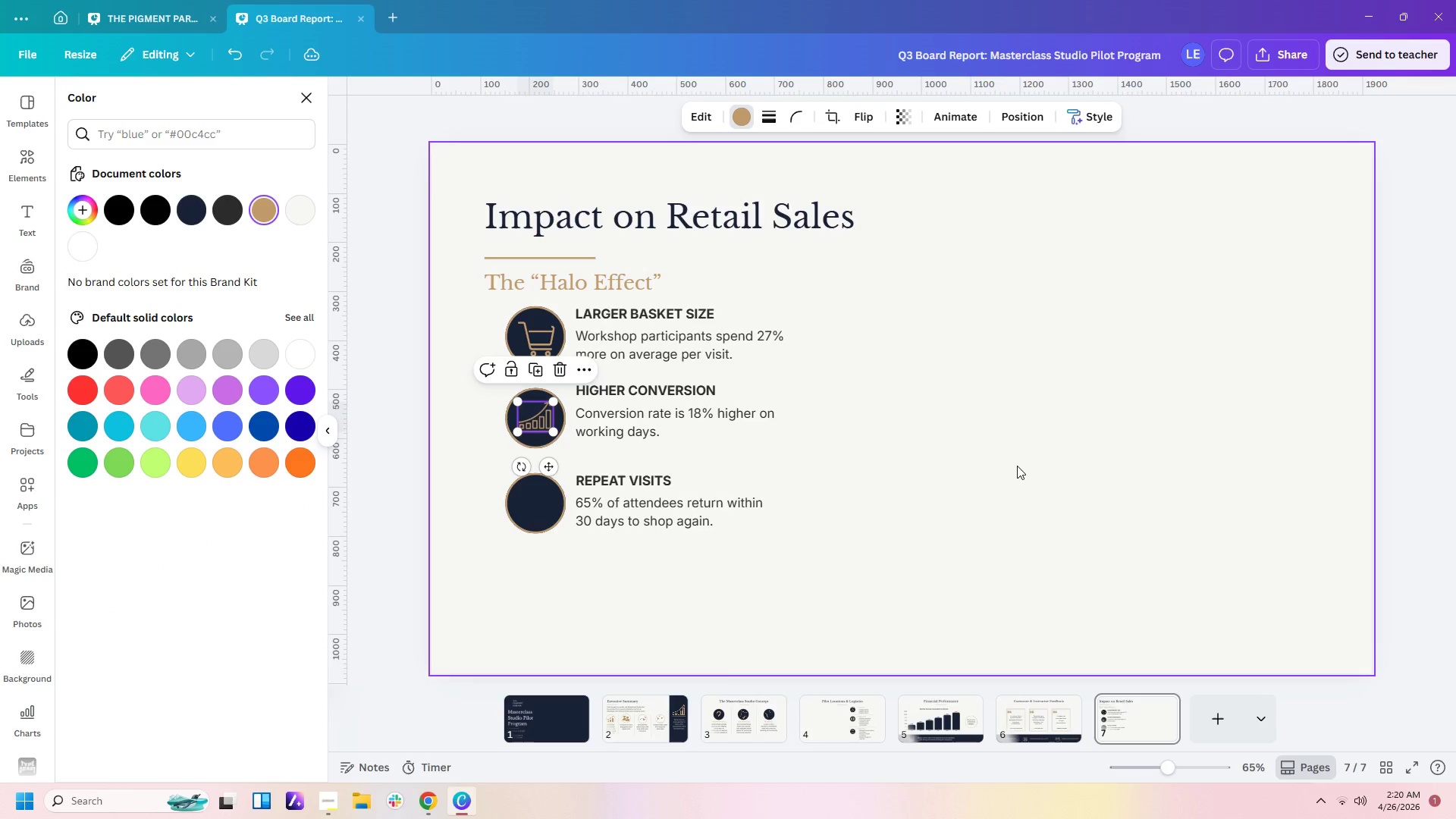 
left_click([1017, 466])
 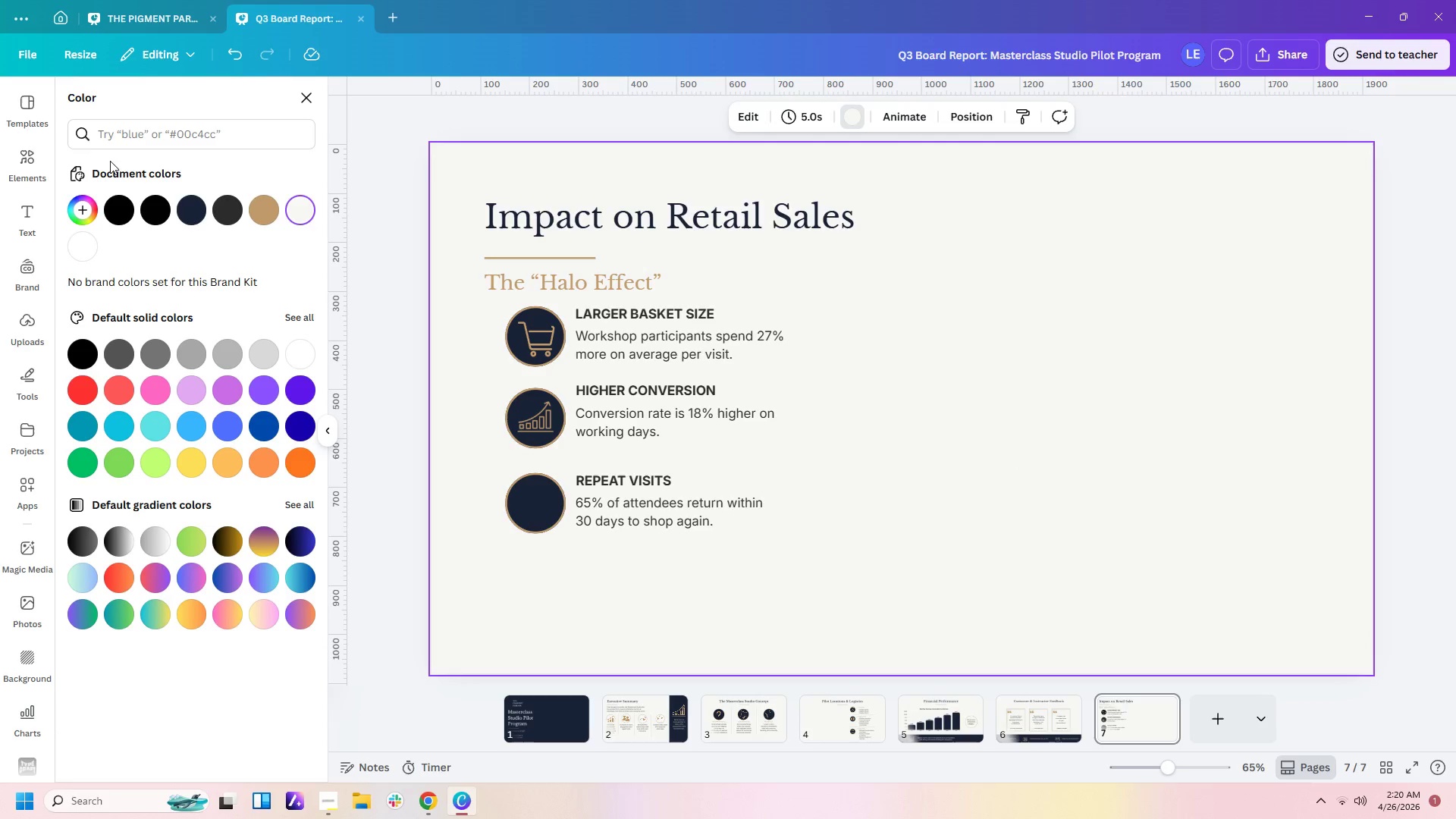 
left_click([25, 155])
 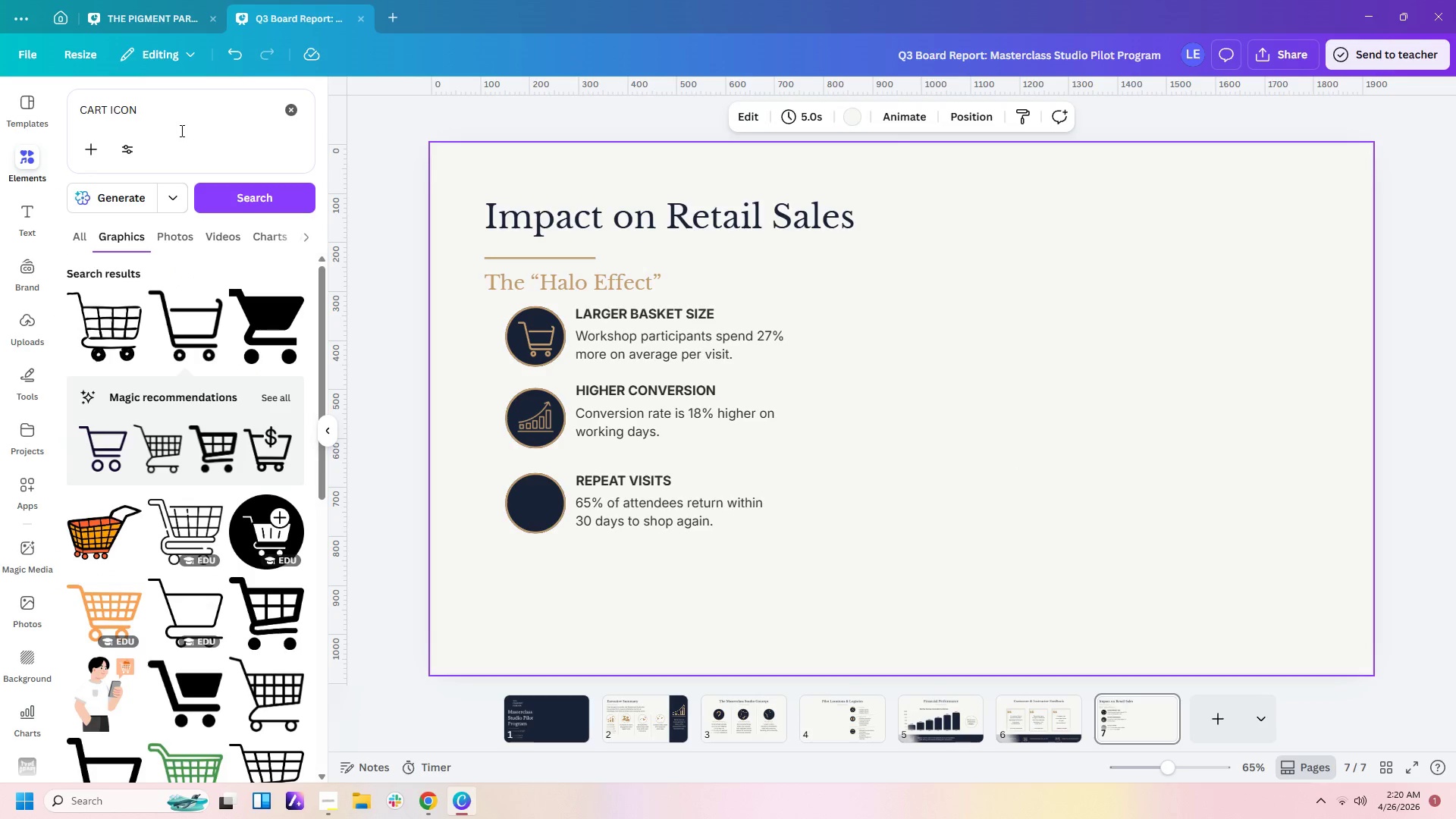 
left_click_drag(start_coordinate=[172, 115], to_coordinate=[0, 110])
 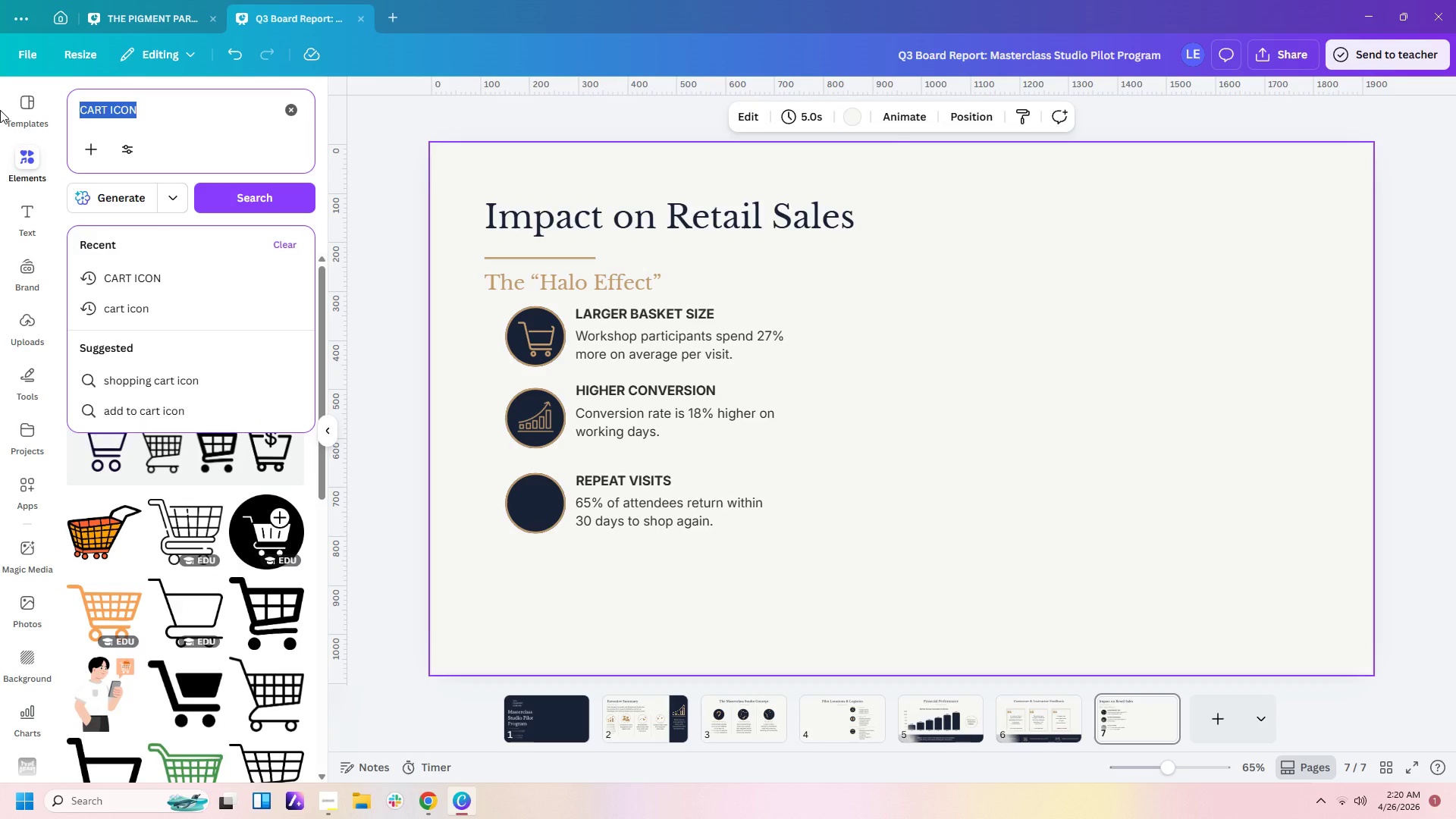 
type(refresh)
 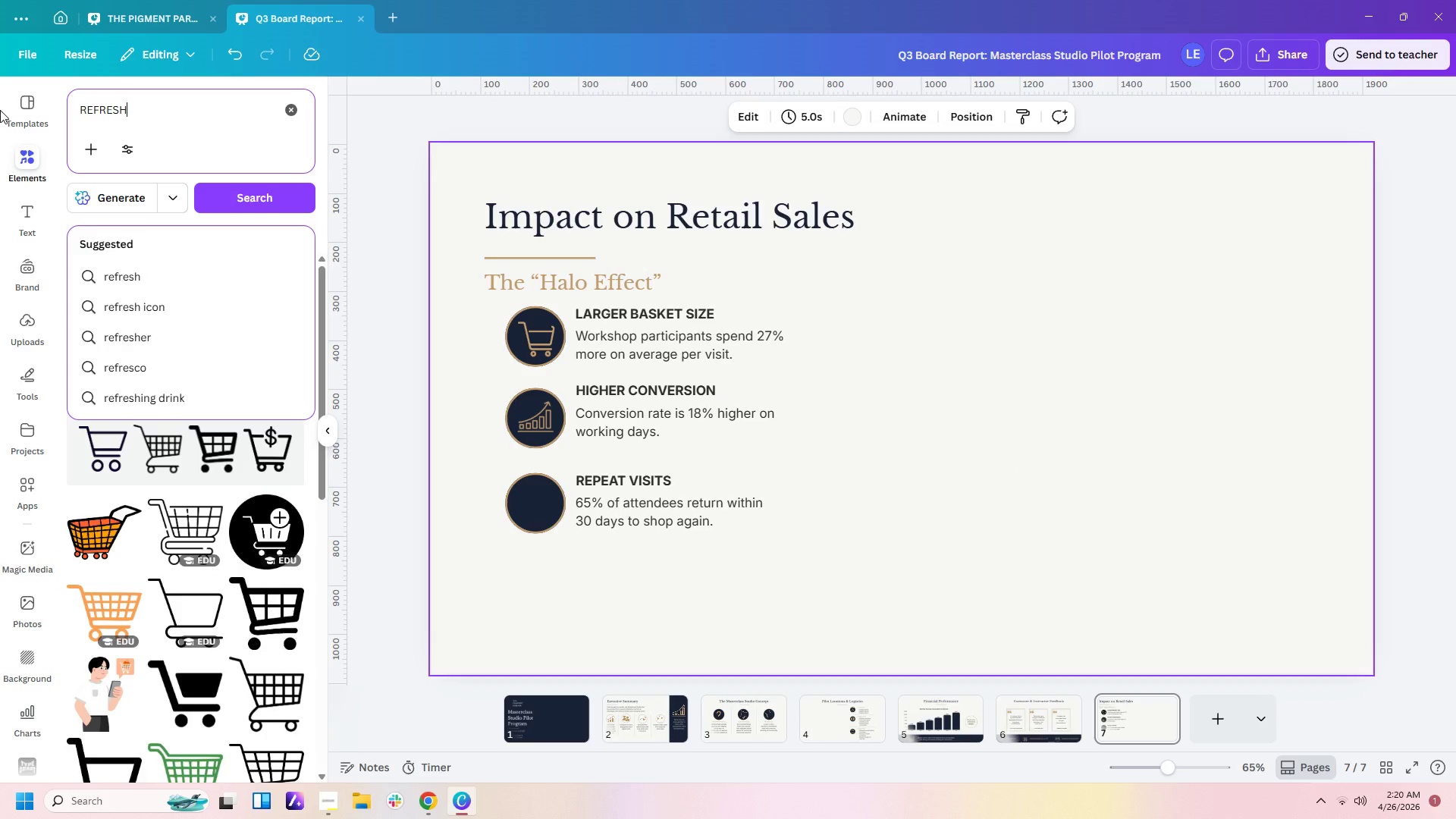 
key(Enter)
 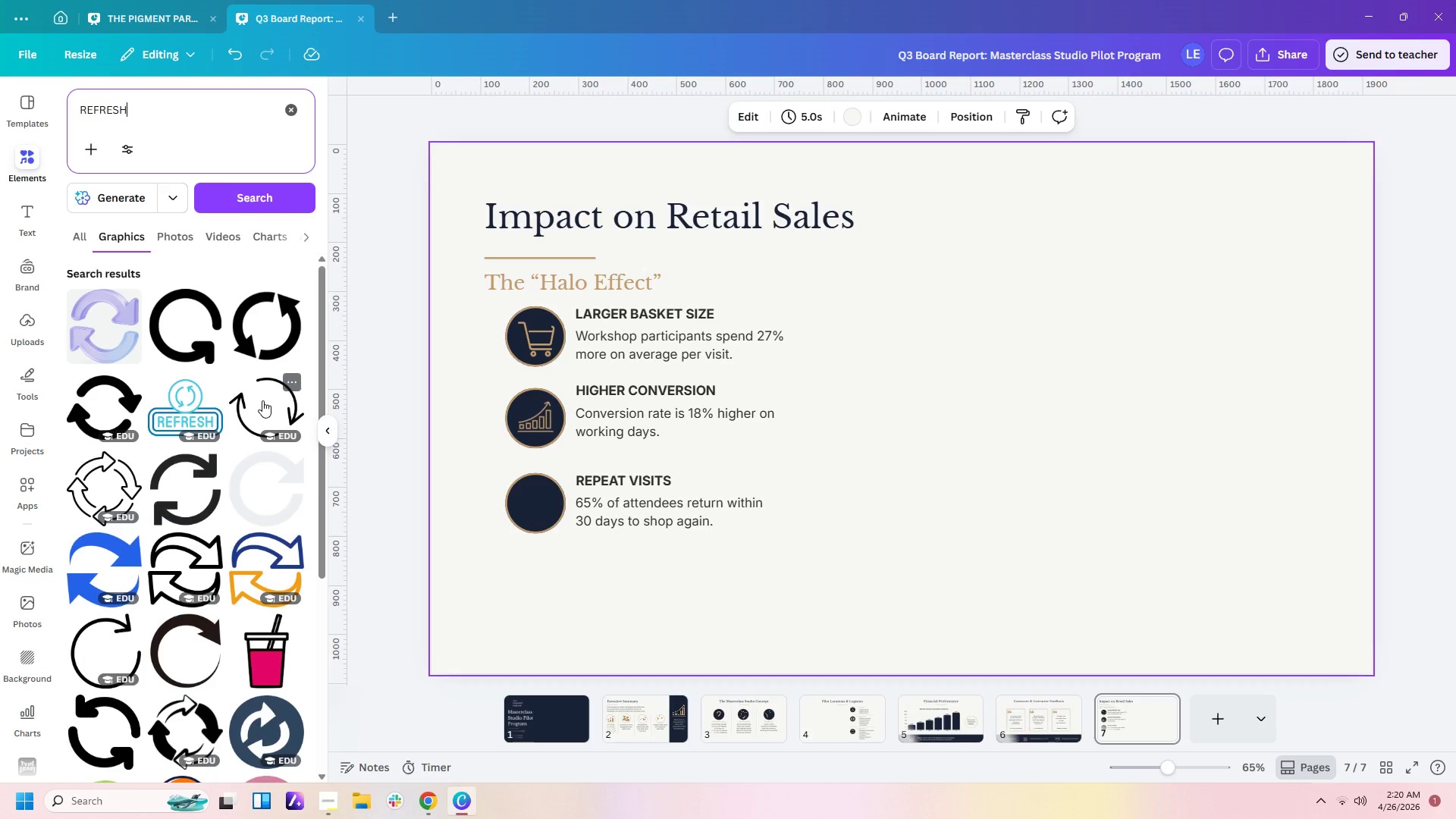 
wait(5.58)
 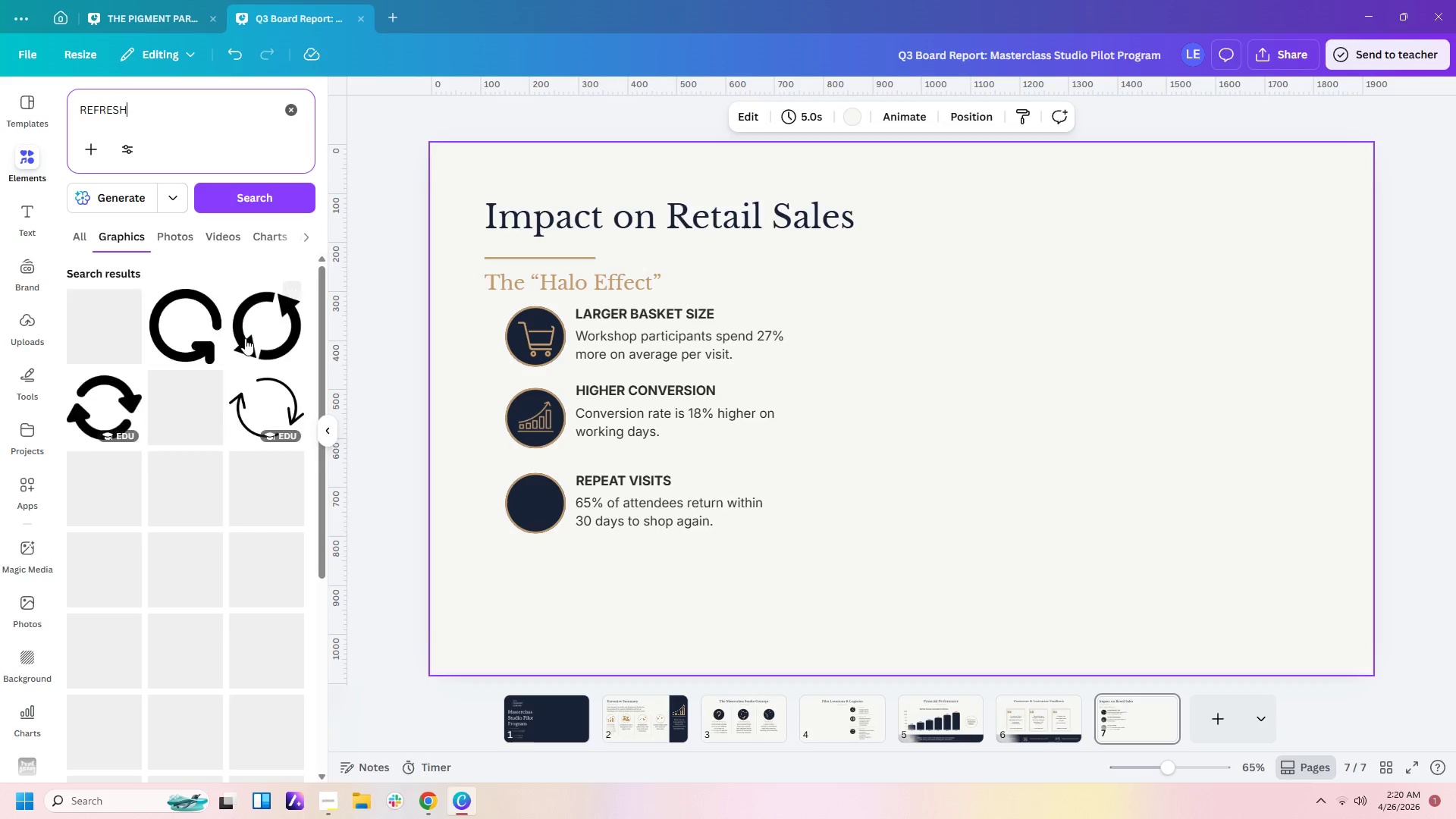 
left_click([187, 496])
 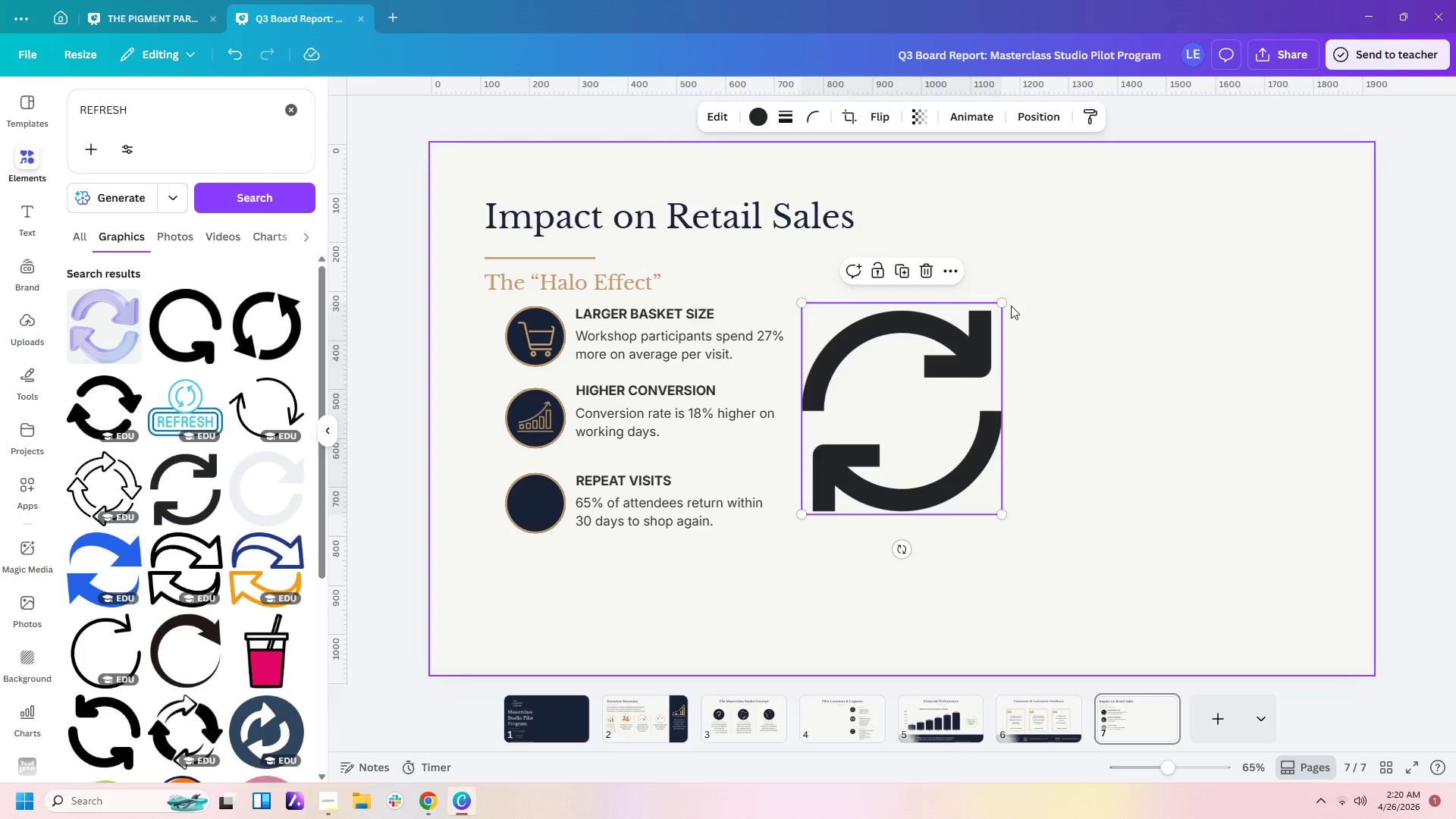 
left_click_drag(start_coordinate=[1003, 305], to_coordinate=[861, 487])
 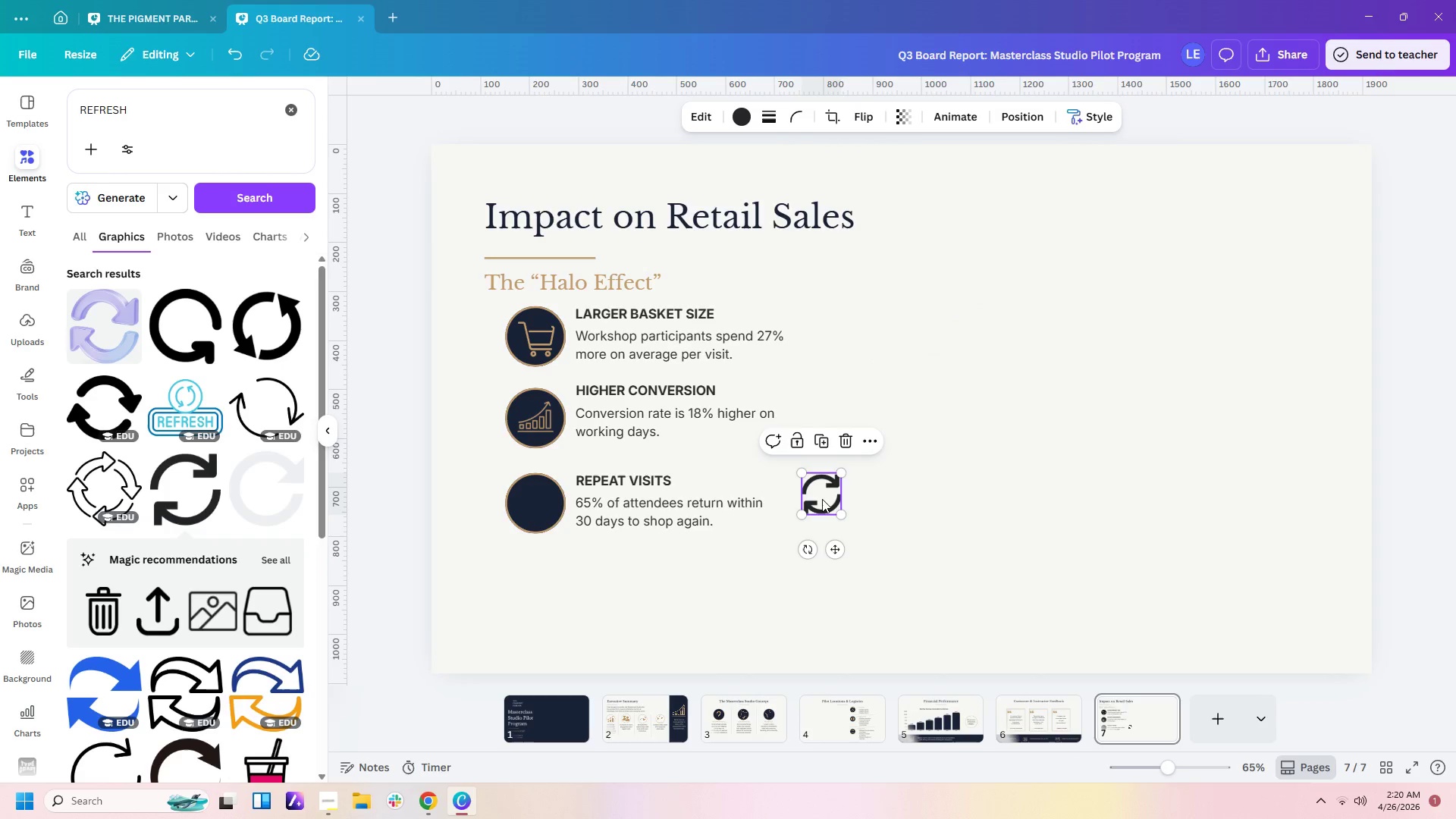 
left_click_drag(start_coordinate=[822, 499], to_coordinate=[536, 509])
 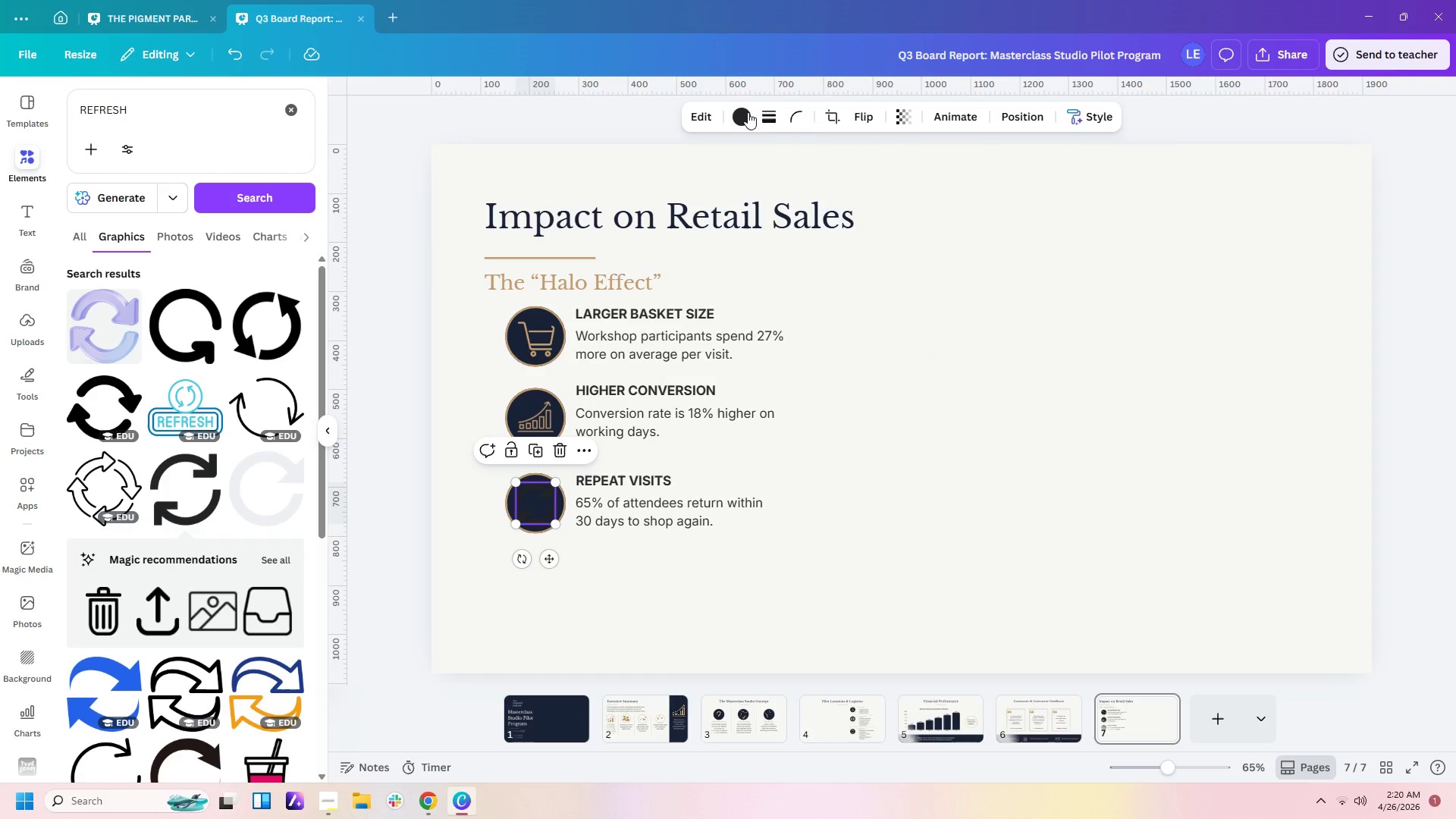 
left_click([738, 115])
 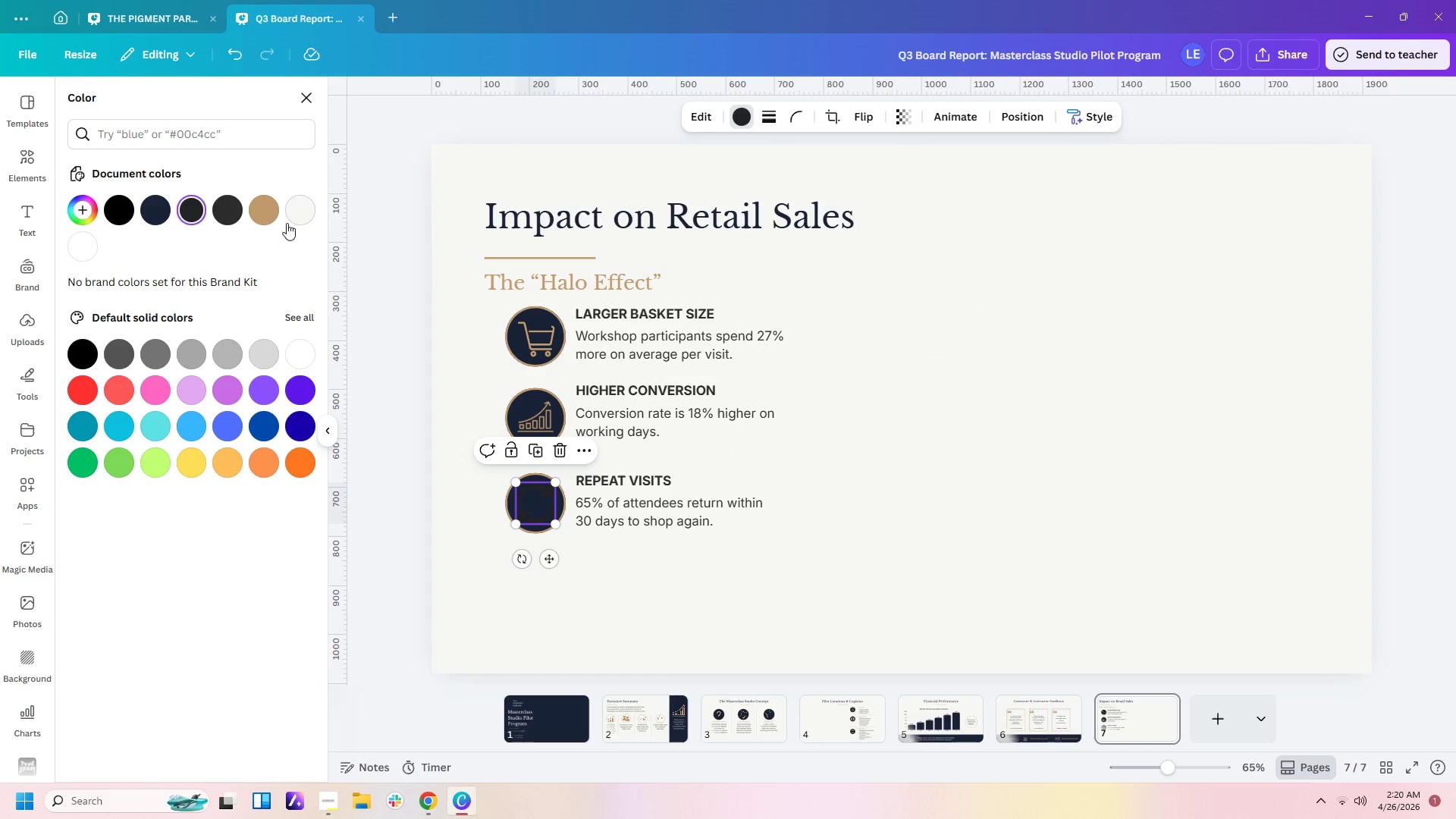 
left_click([259, 212])
 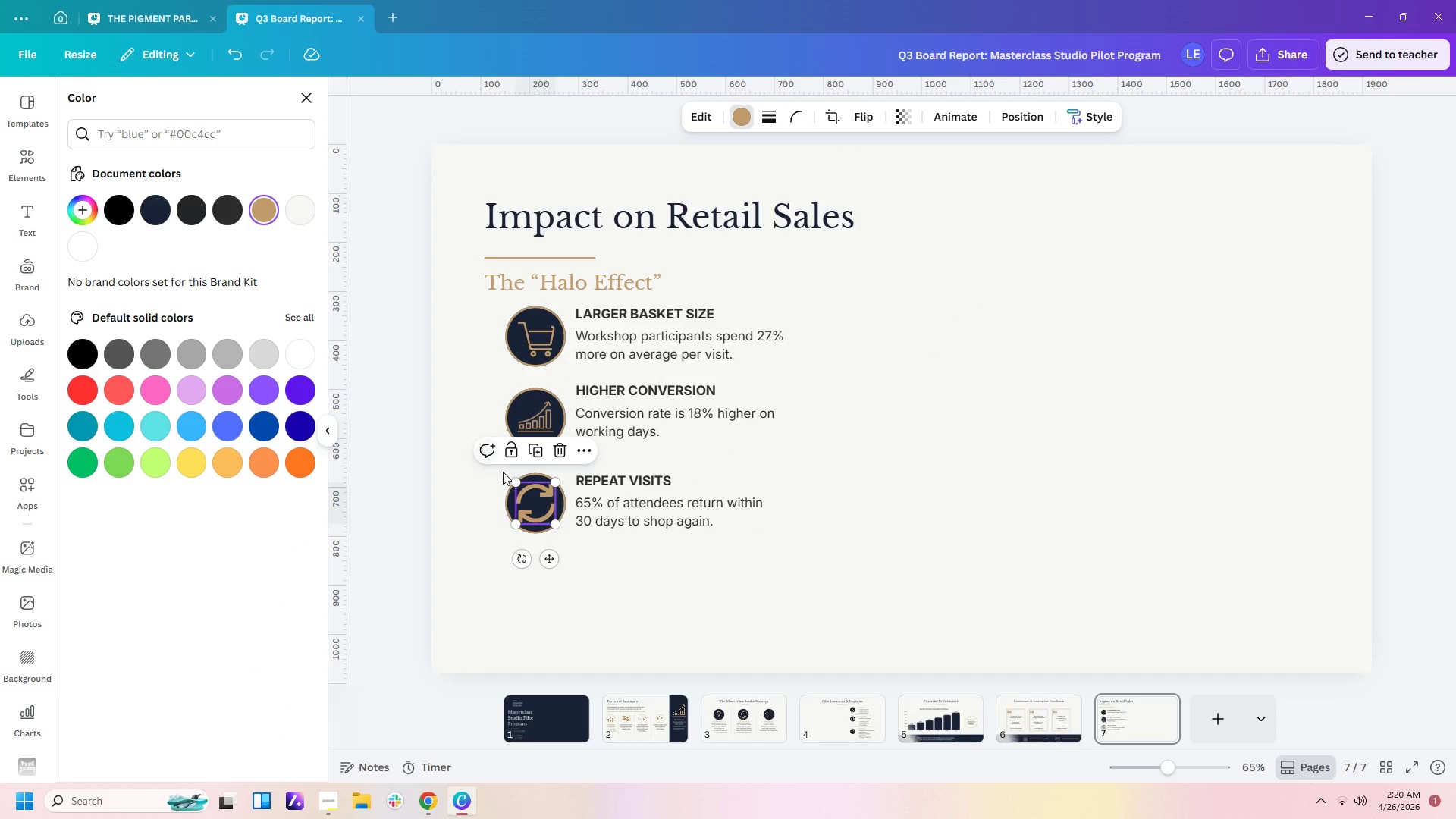 
left_click([802, 497])
 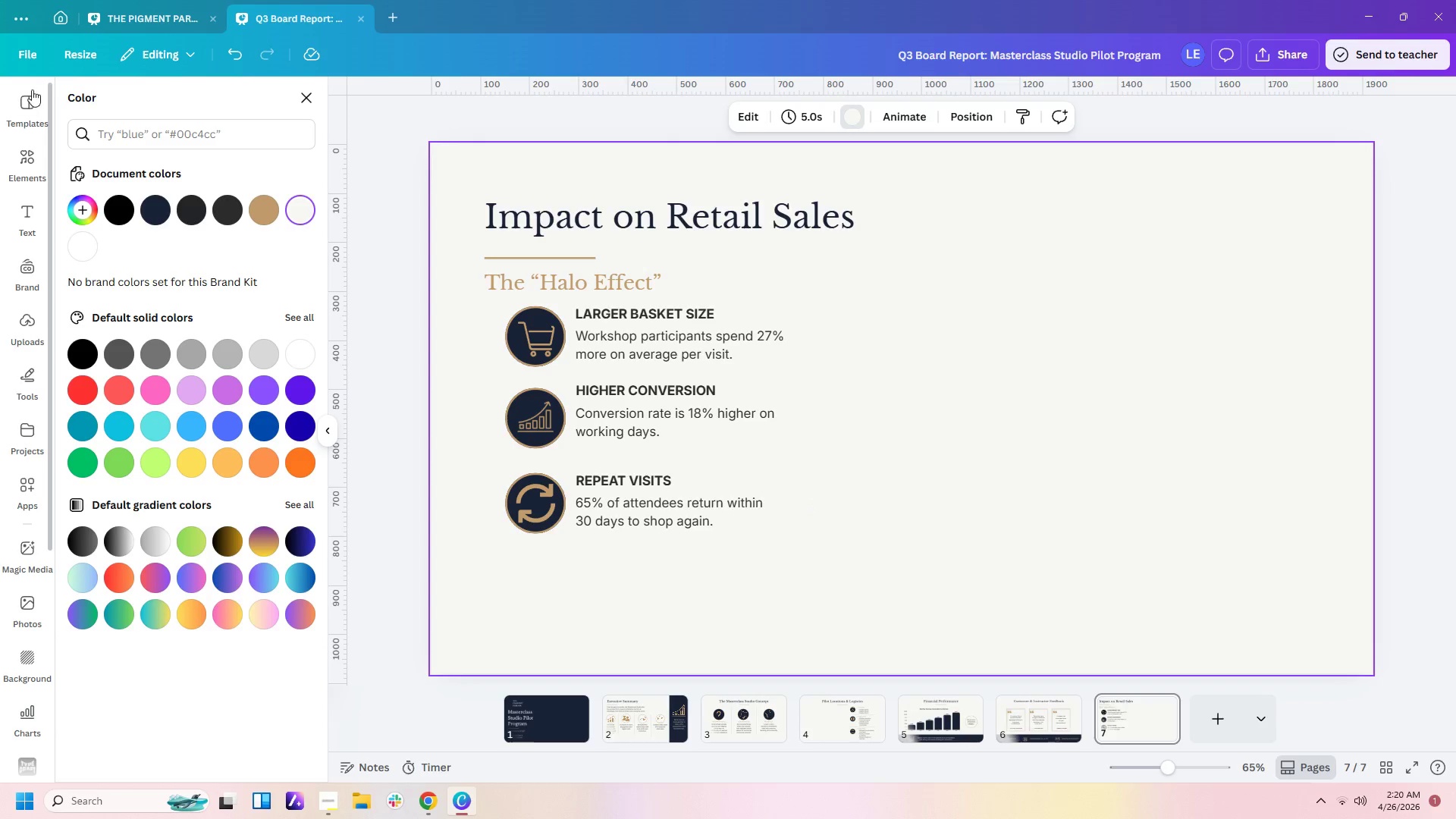 
double_click([30, 173])
 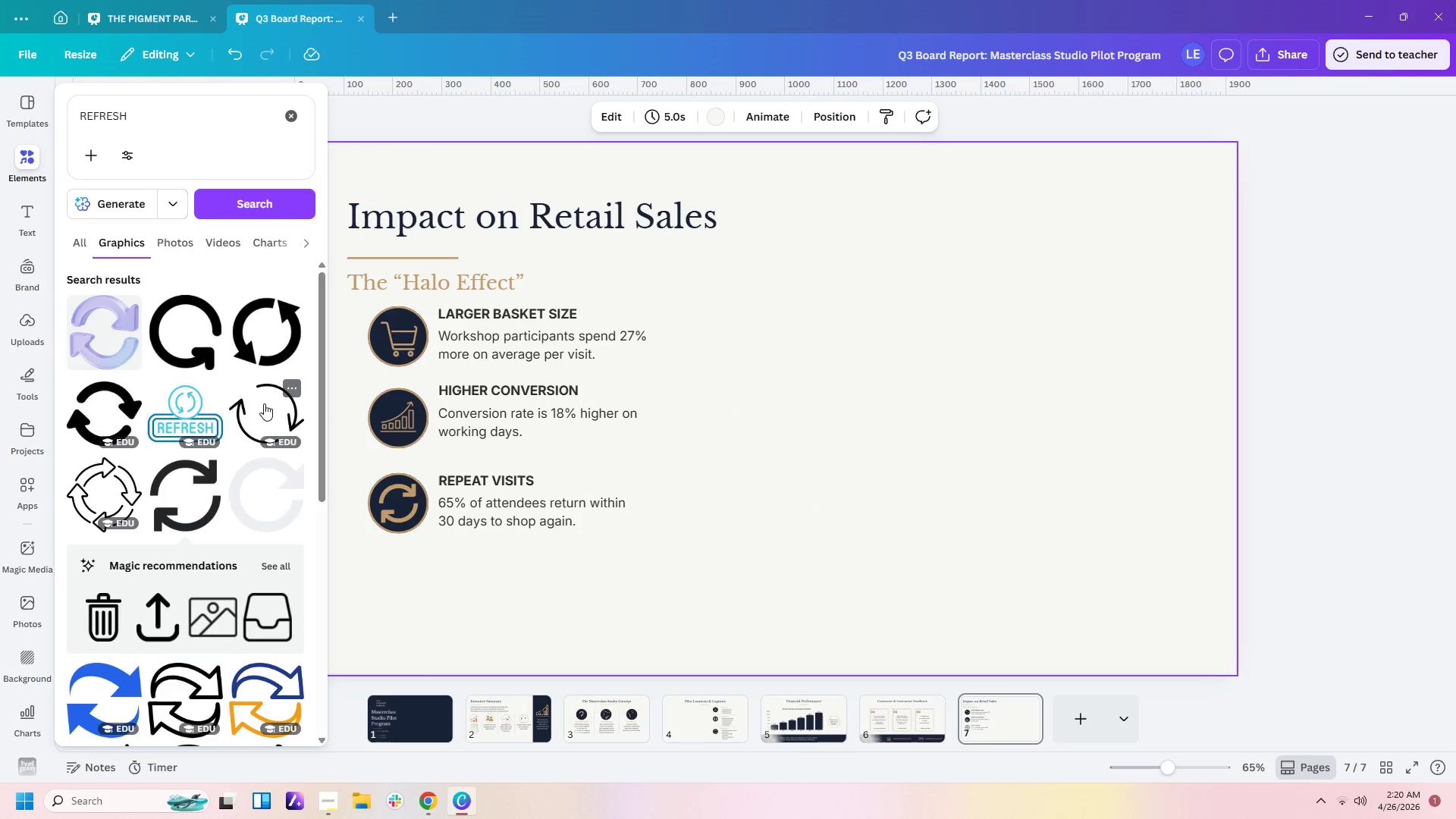 
scroll: coordinate [298, 388], scroll_direction: down, amount: 17.0
 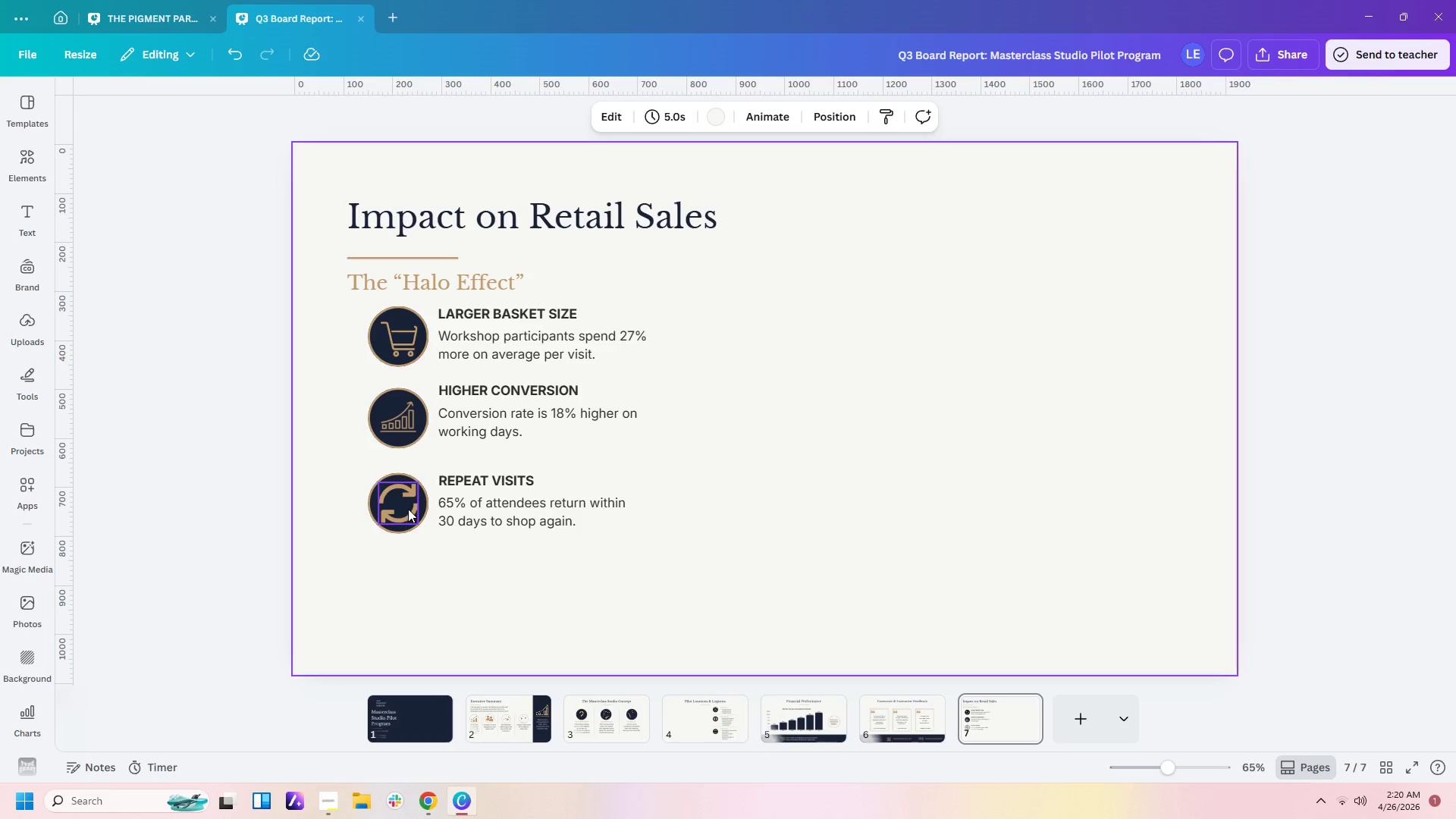 
left_click([408, 508])
 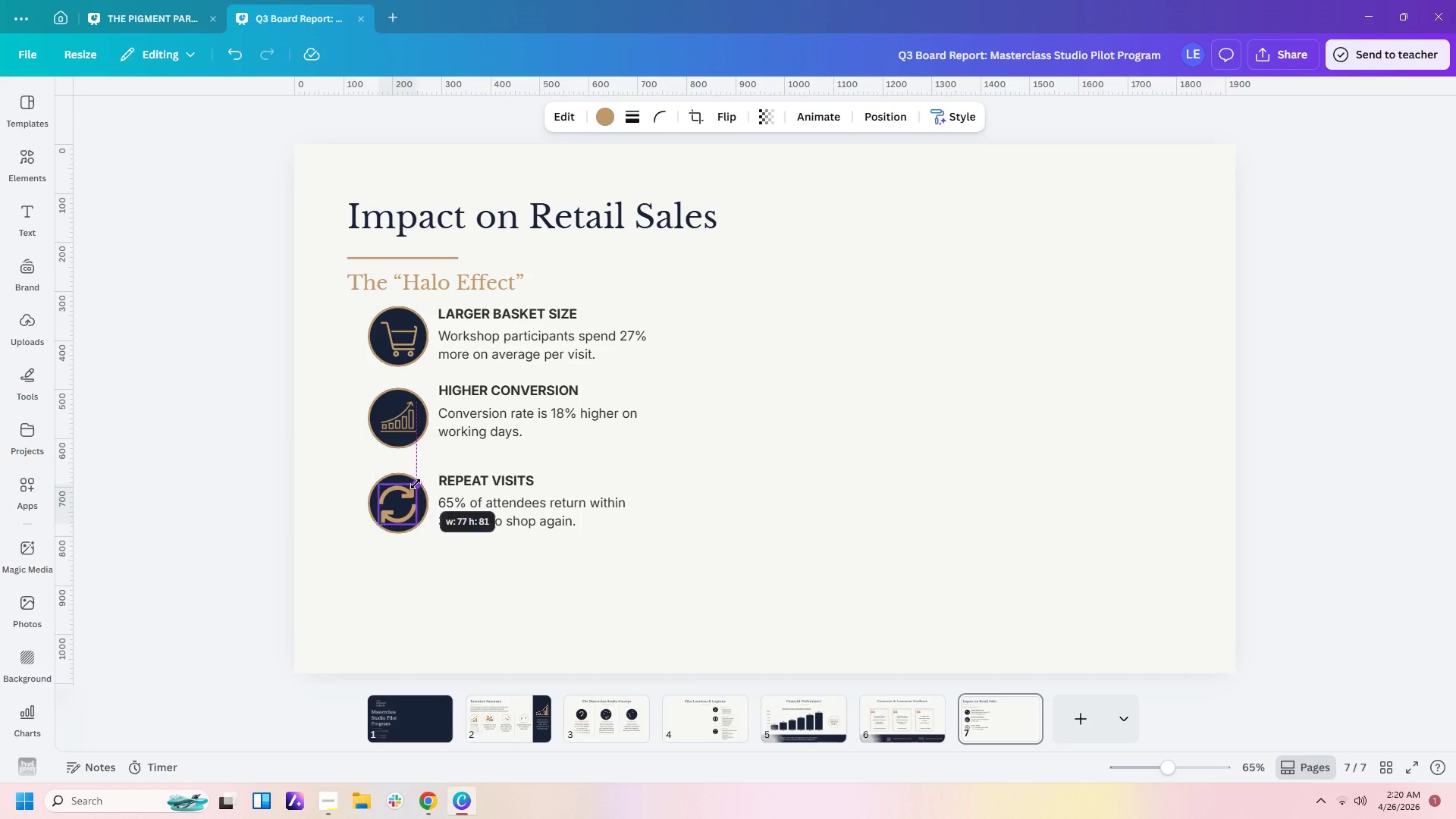 
left_click([684, 513])
 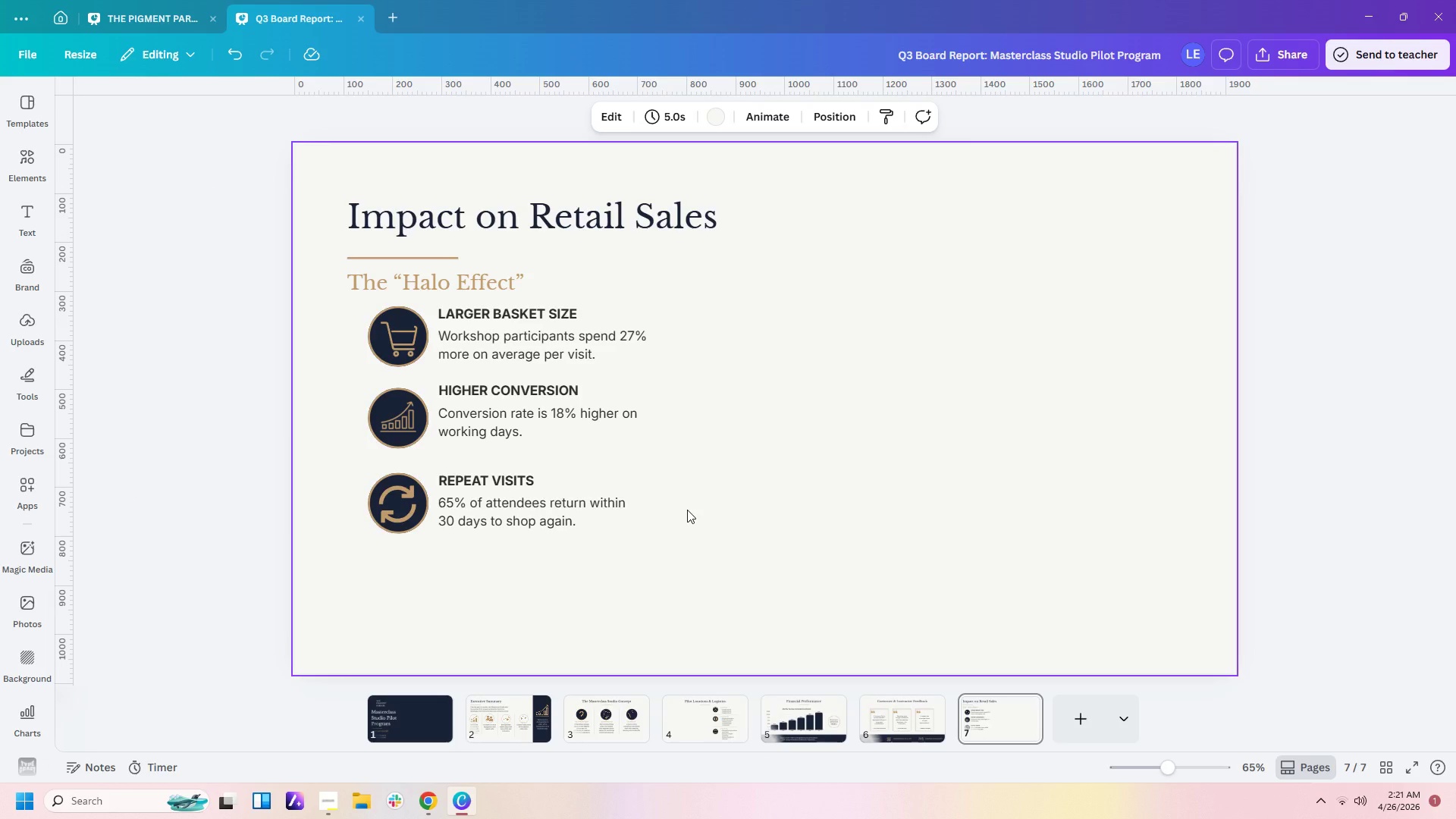 
wait(6.23)
 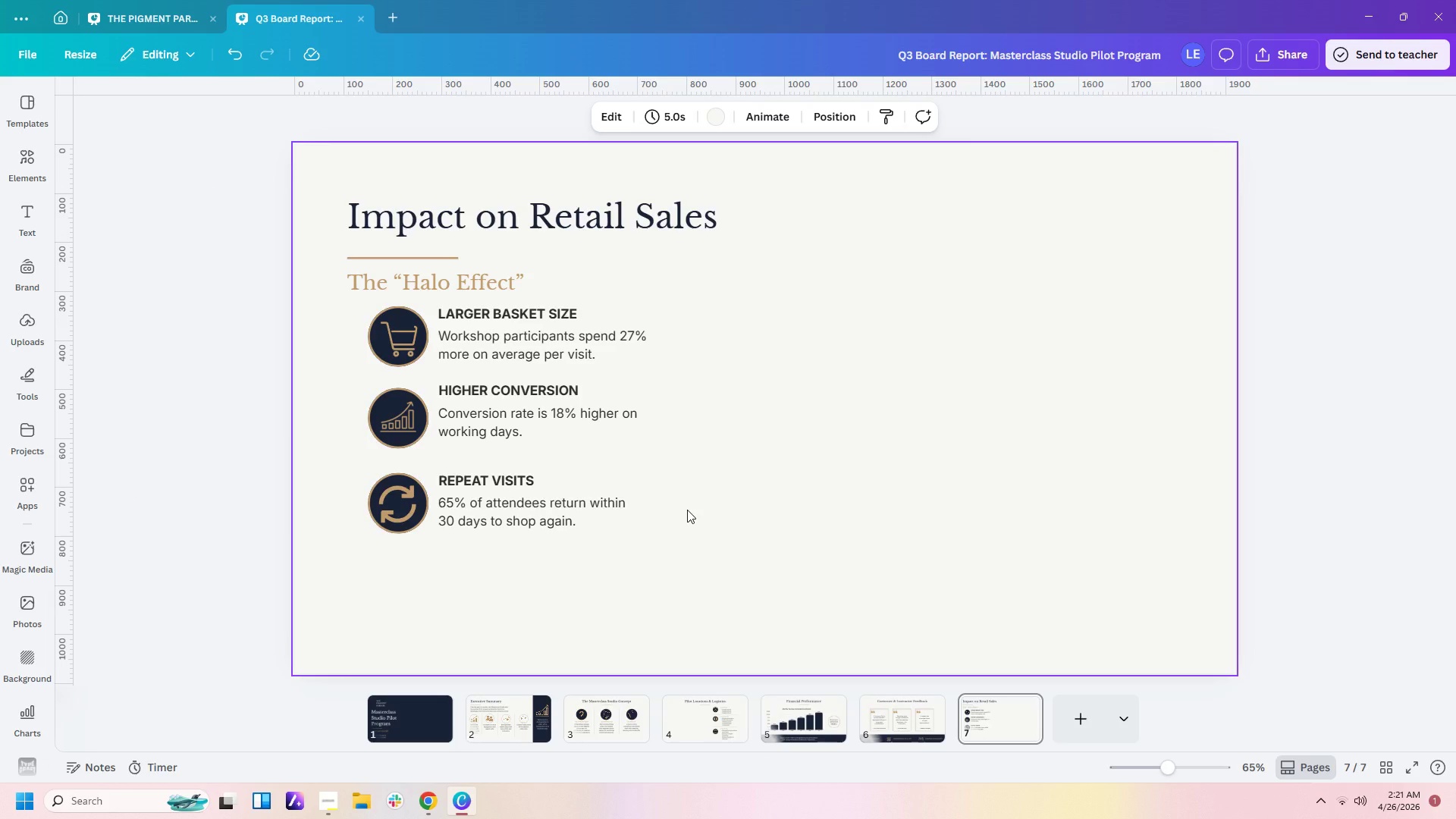 
left_click([674, 613])
 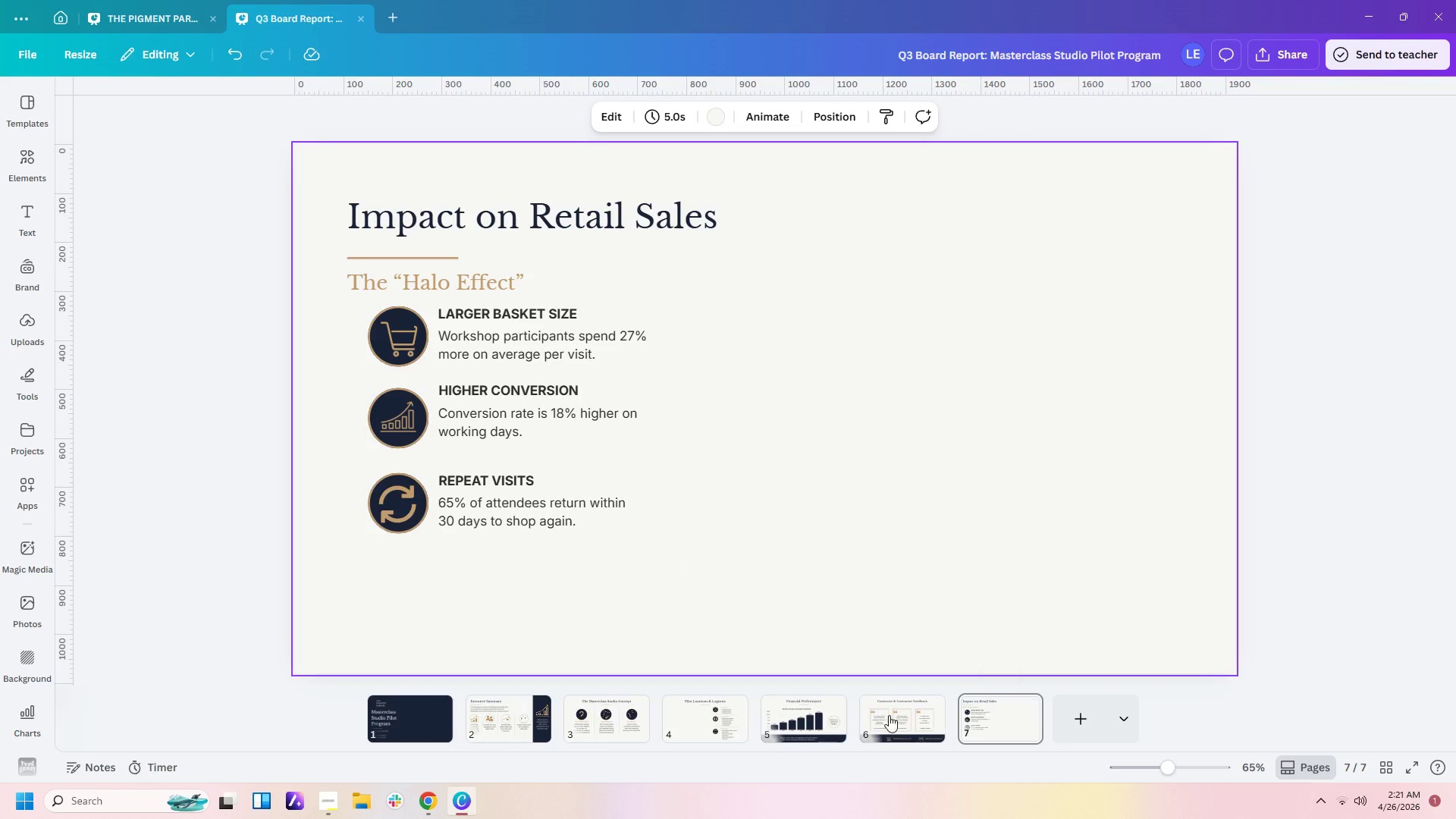 
left_click([757, 615])
 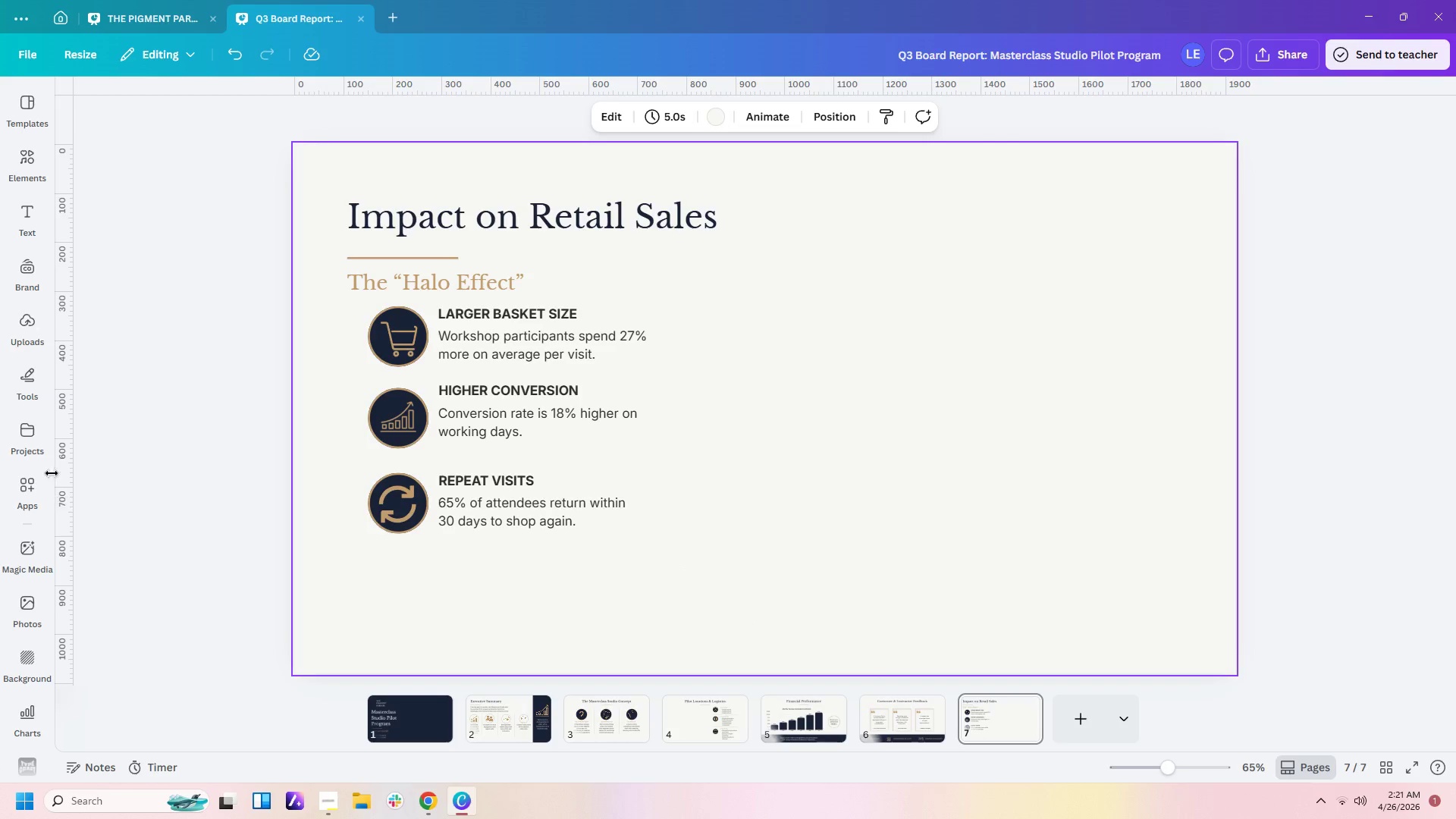 
left_click([31, 445])
 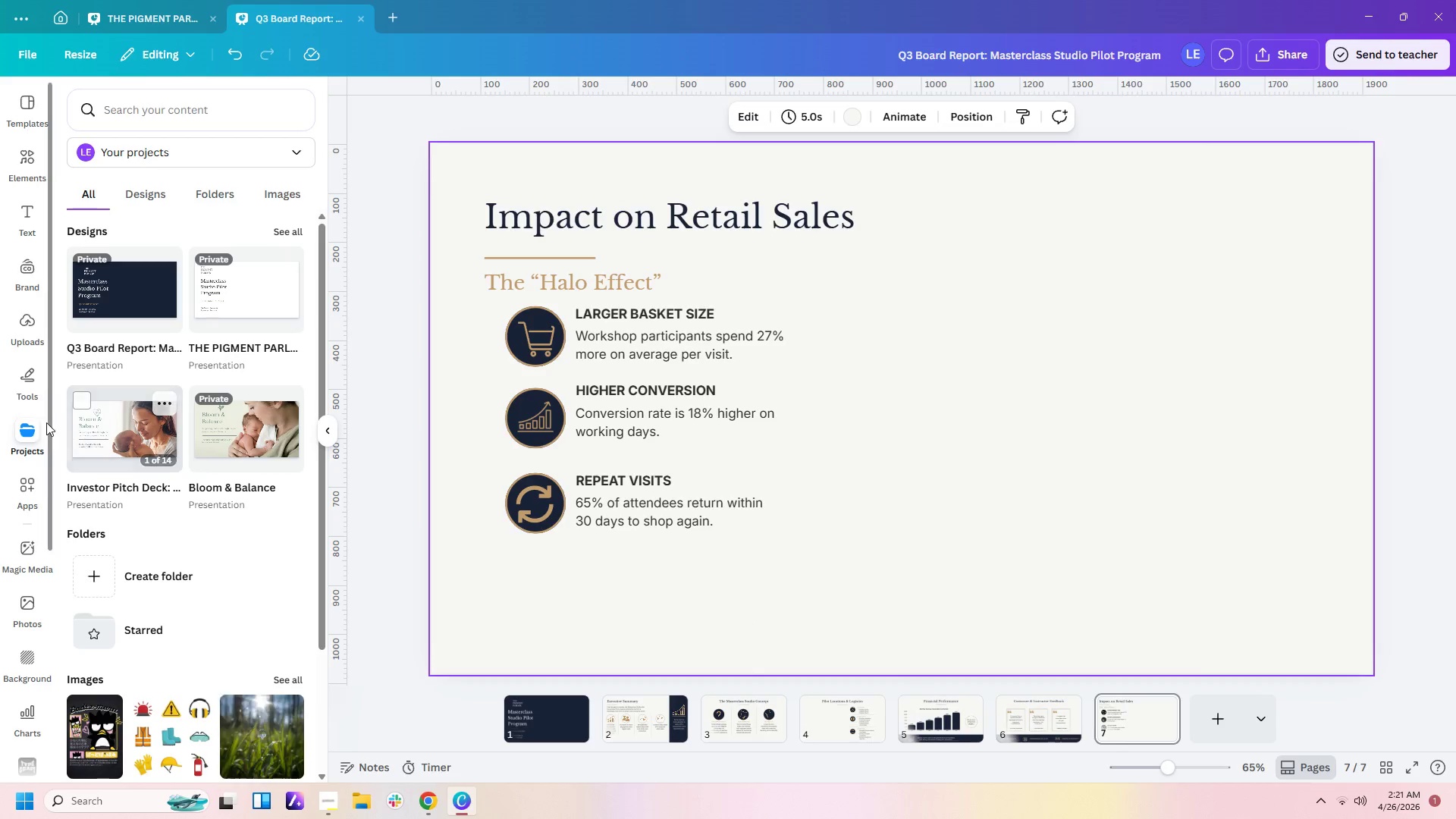 
left_click([17, 392])
 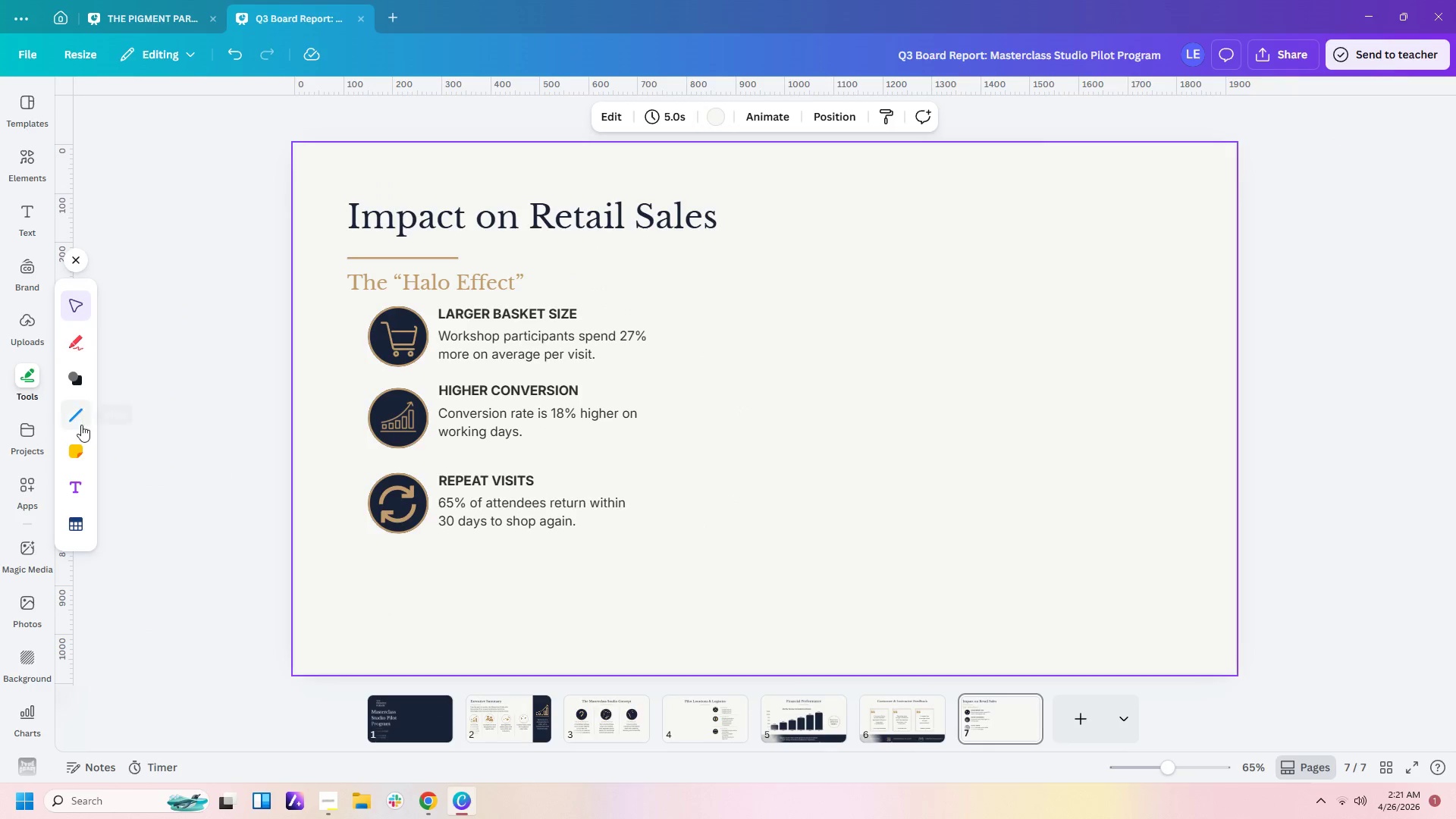 
left_click([74, 378])
 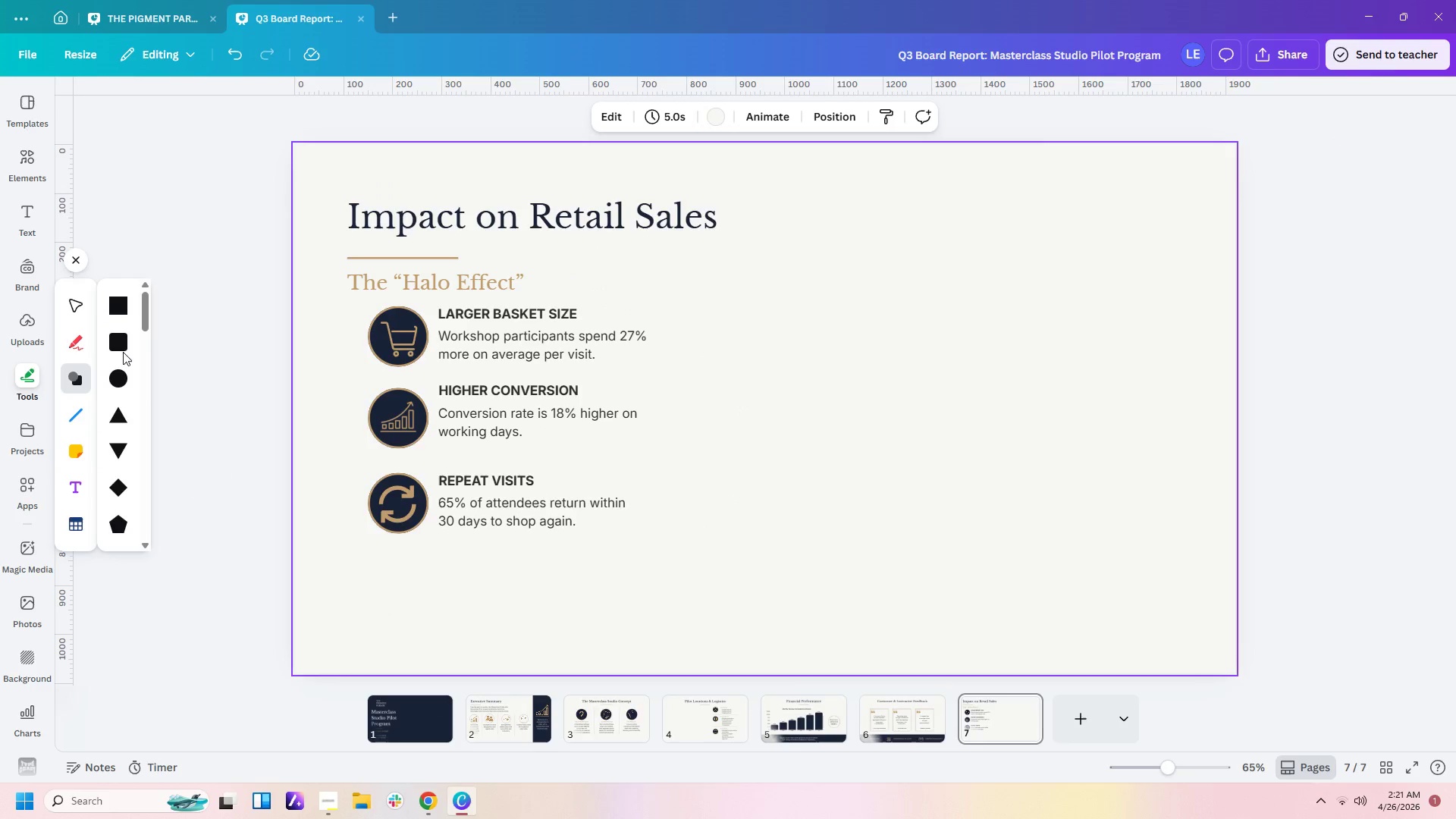 
left_click([121, 342])
 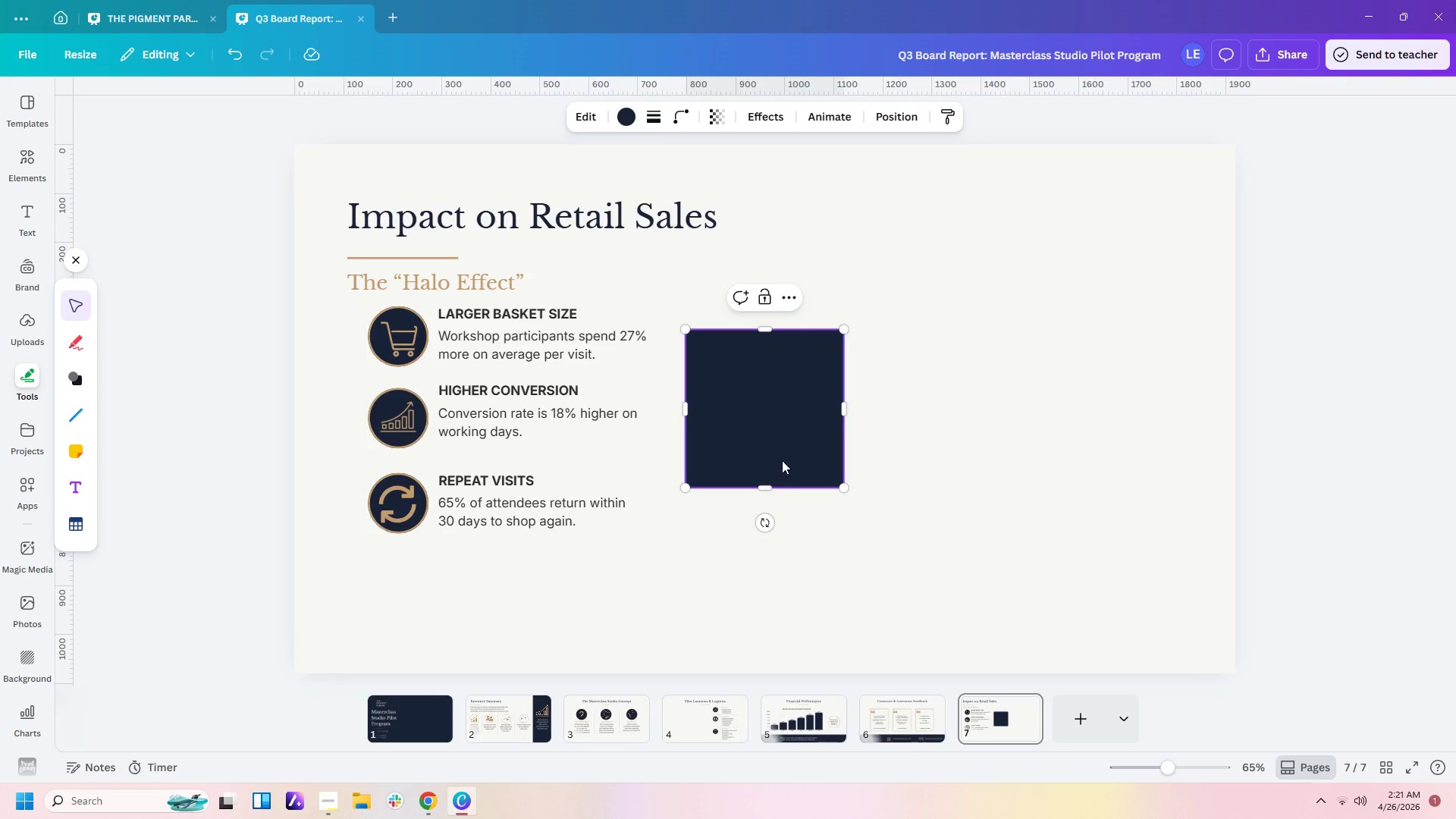 
left_click([868, 481])
 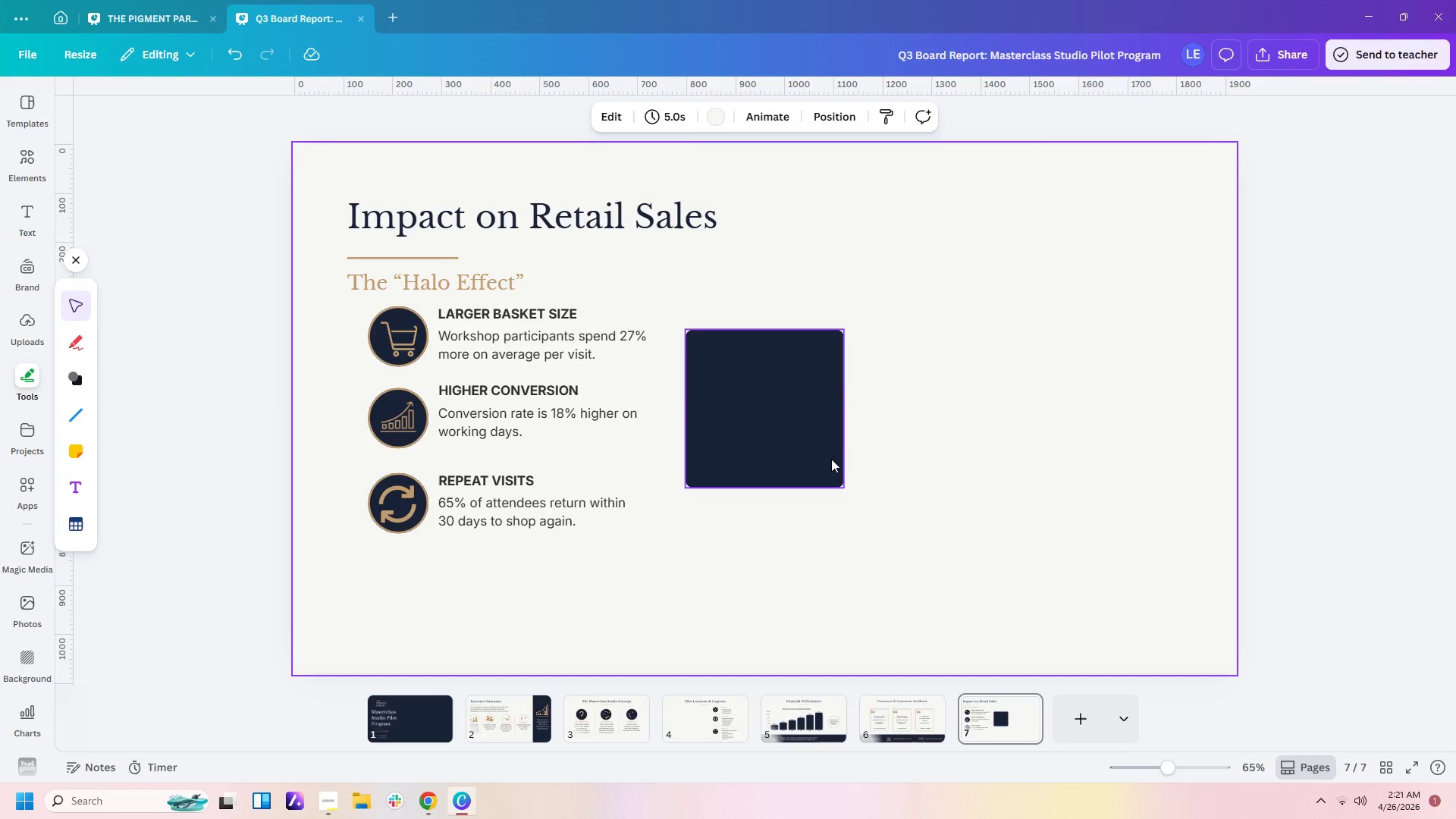 
left_click_drag(start_coordinate=[830, 457], to_coordinate=[472, 676])
 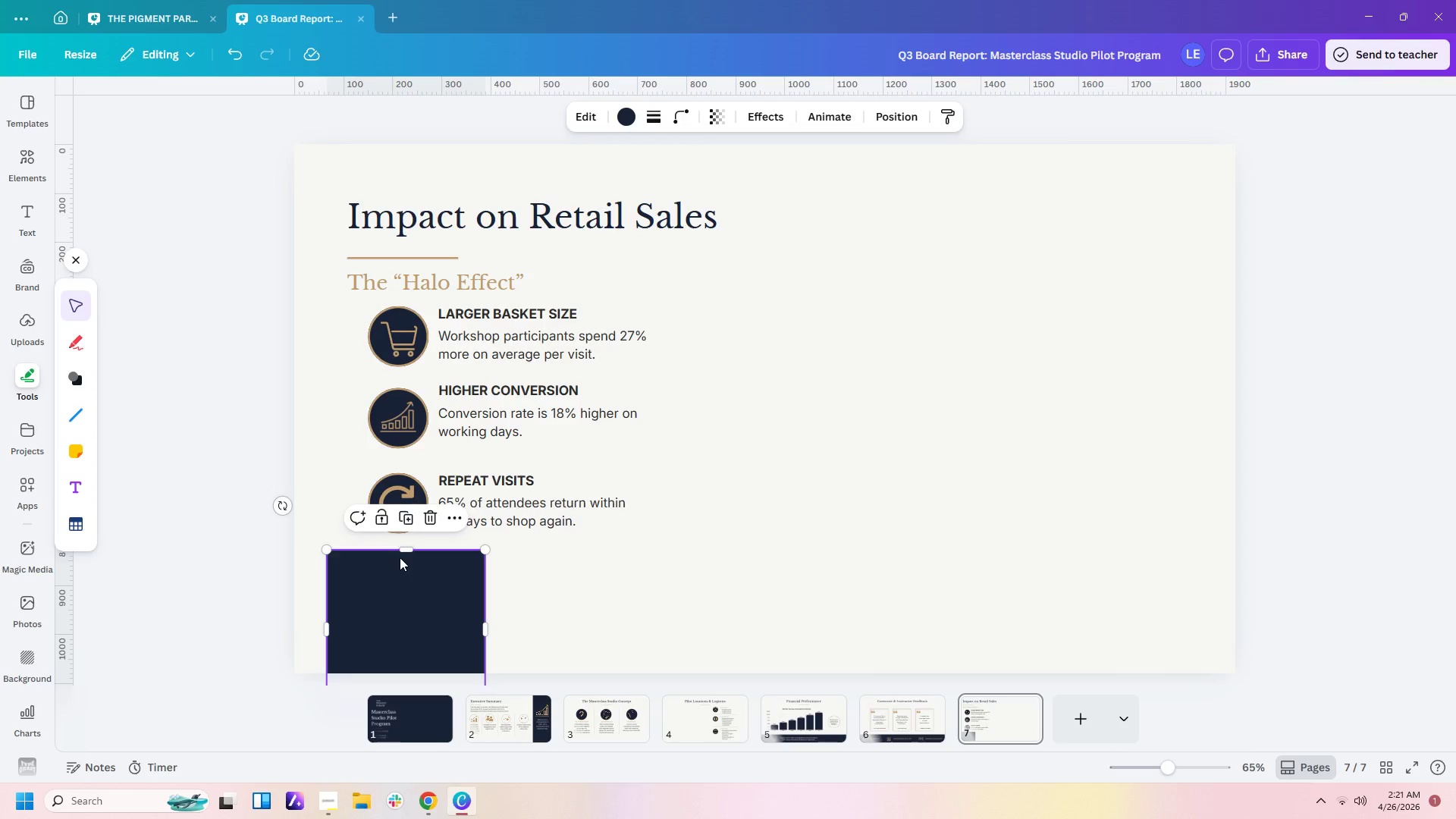 
left_click_drag(start_coordinate=[404, 548], to_coordinate=[397, 622])
 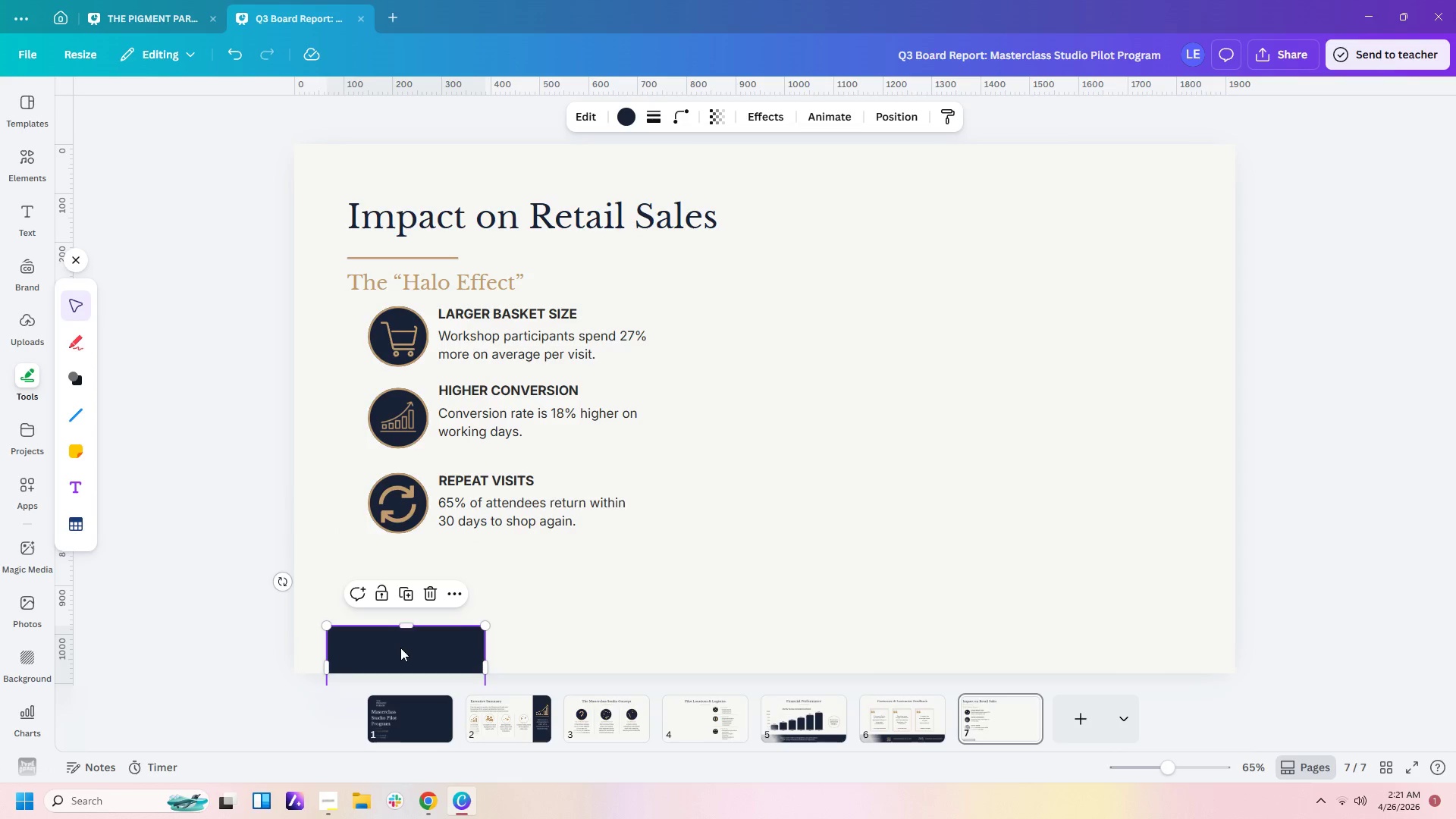 
left_click_drag(start_coordinate=[400, 648], to_coordinate=[409, 590])
 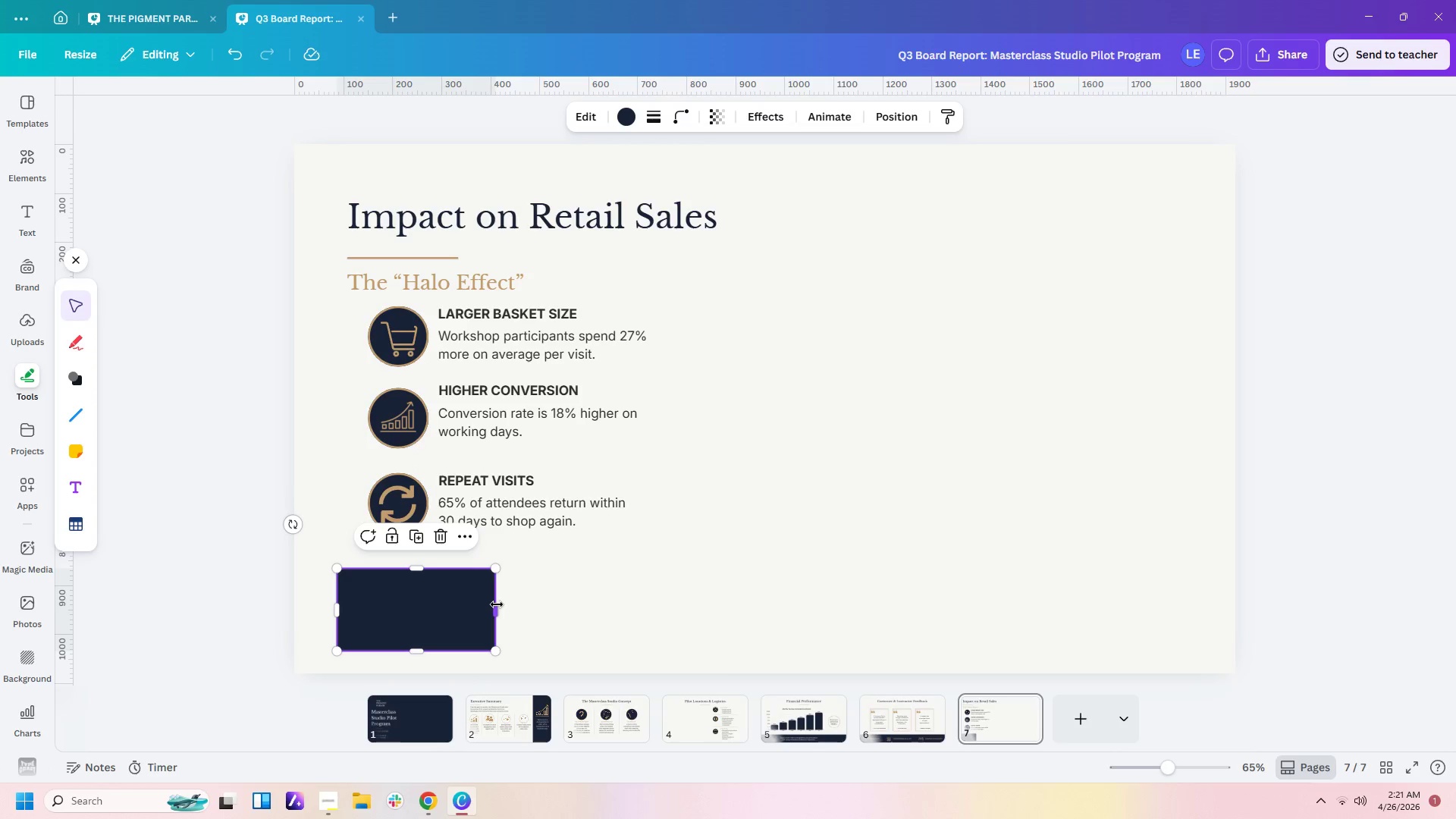 
left_click_drag(start_coordinate=[497, 607], to_coordinate=[694, 617])
 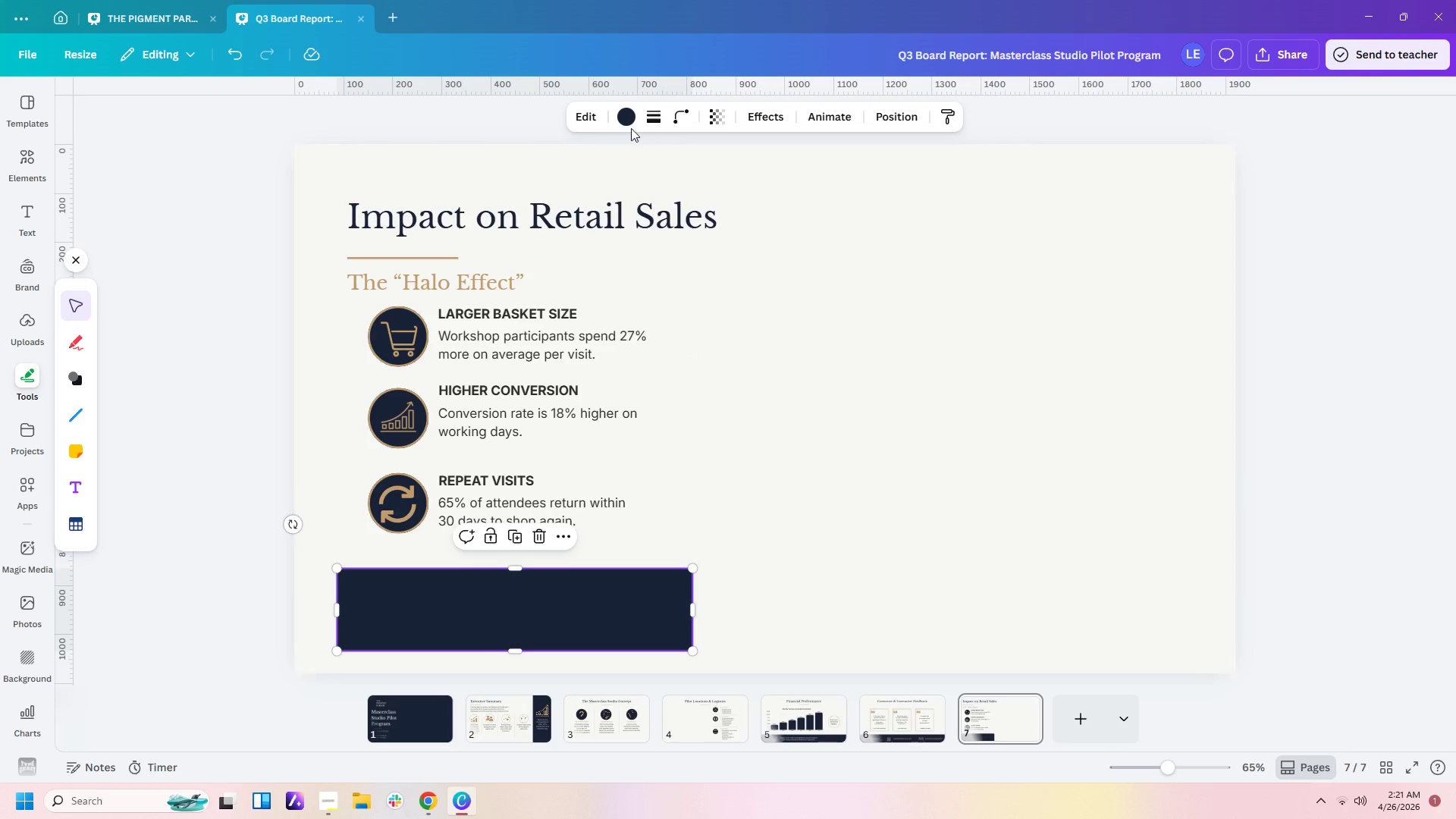 
left_click([632, 118])
 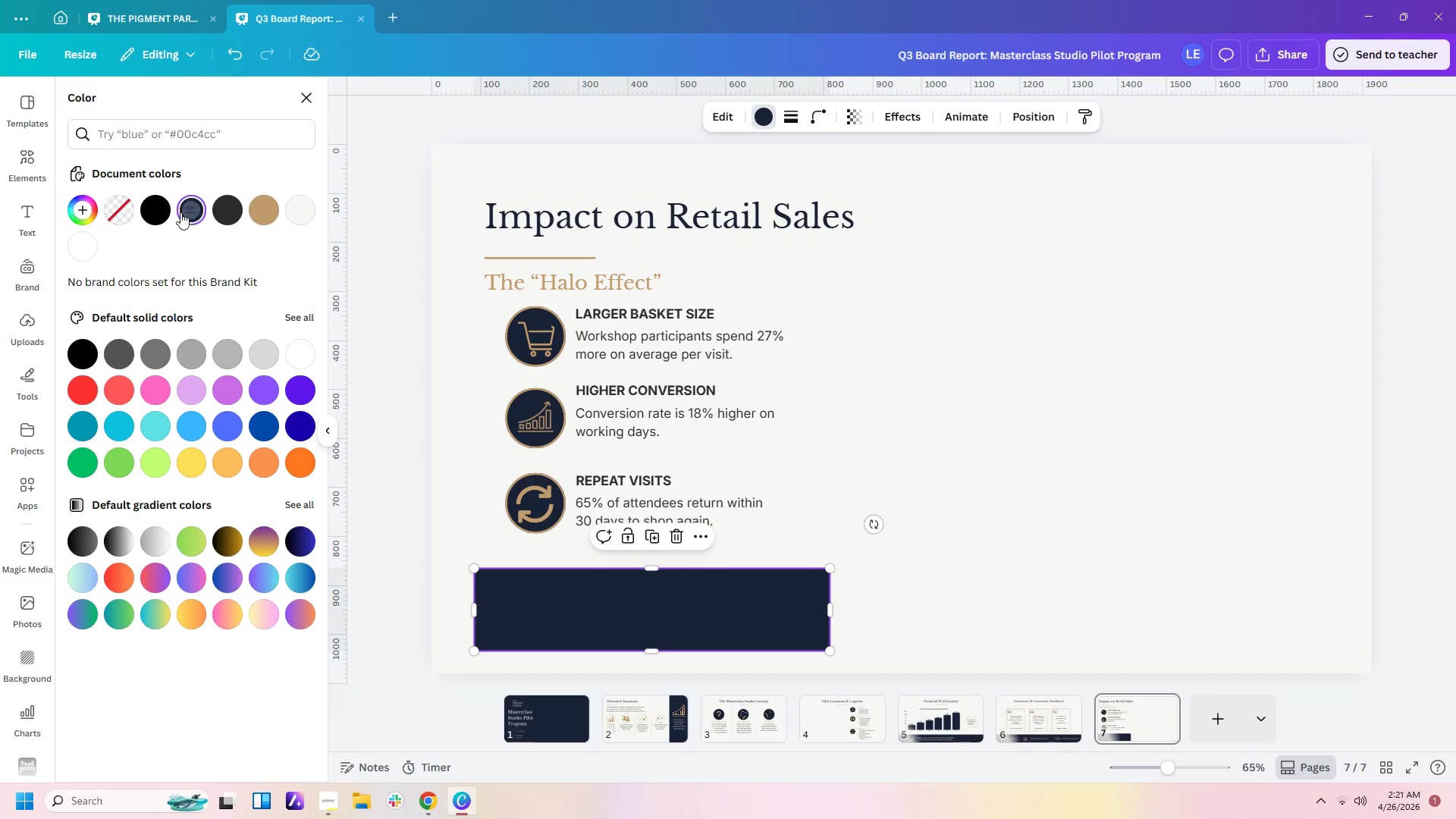 
left_click([108, 212])
 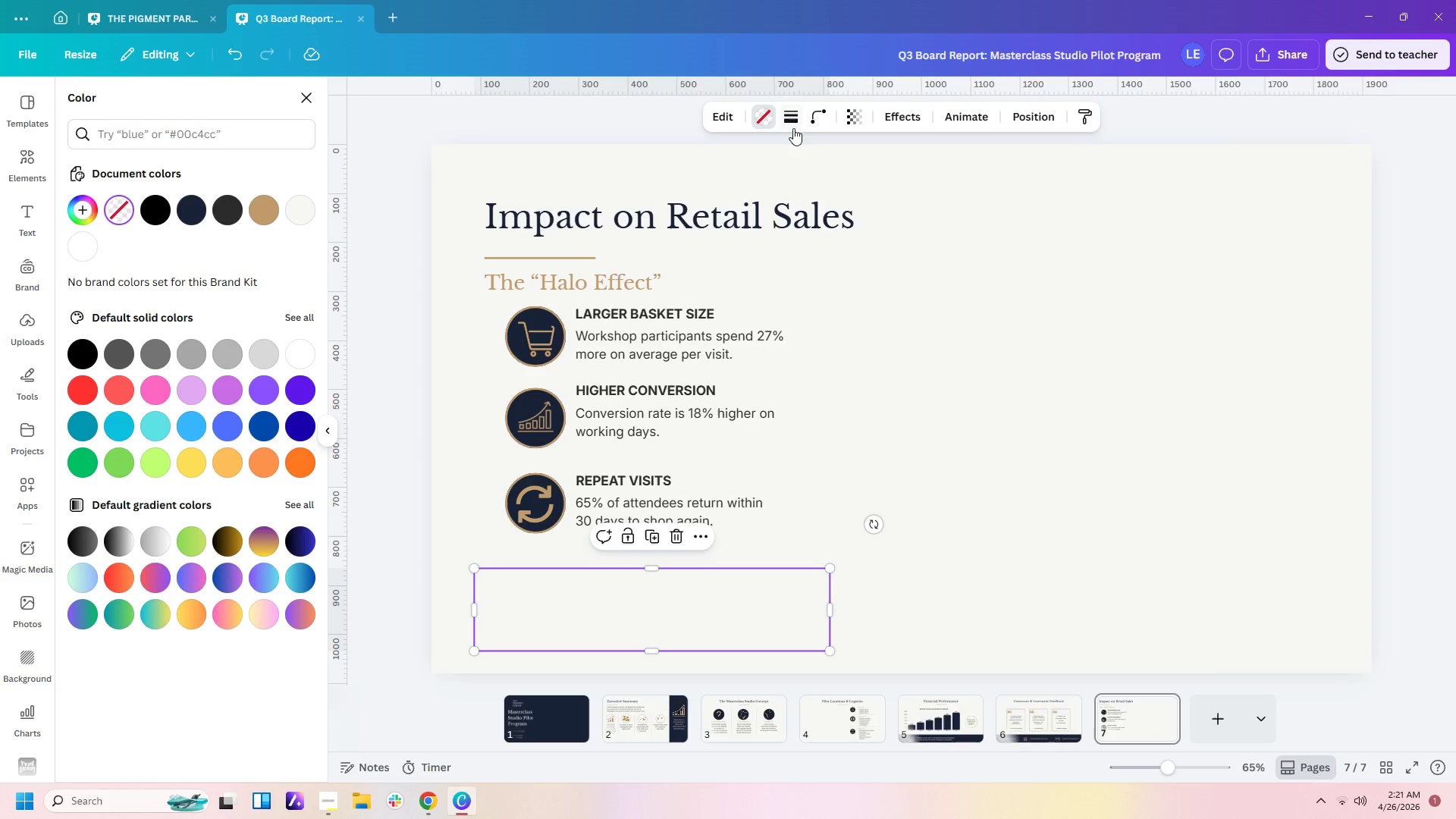 
left_click([795, 120])
 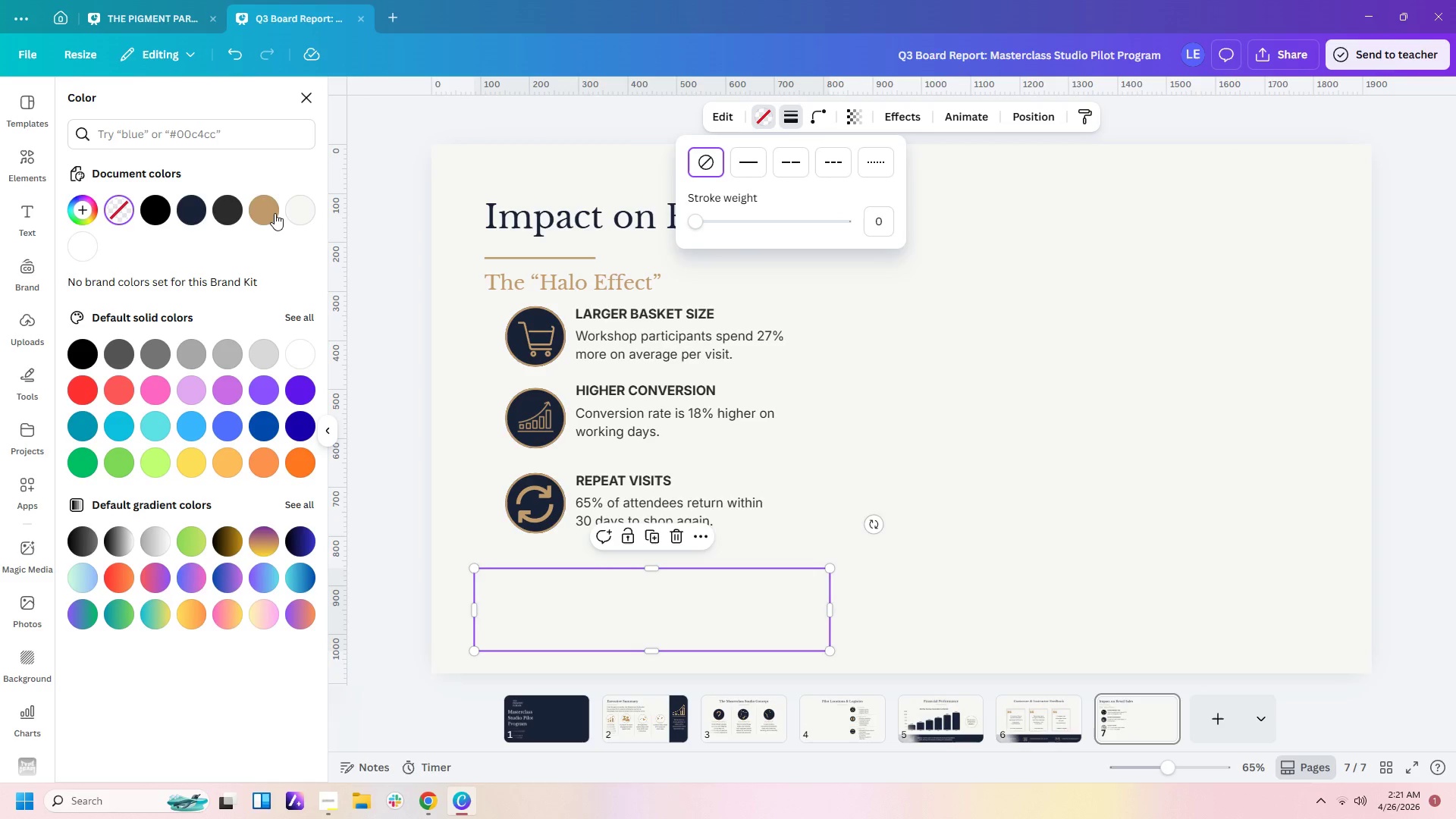 
left_click([271, 218])
 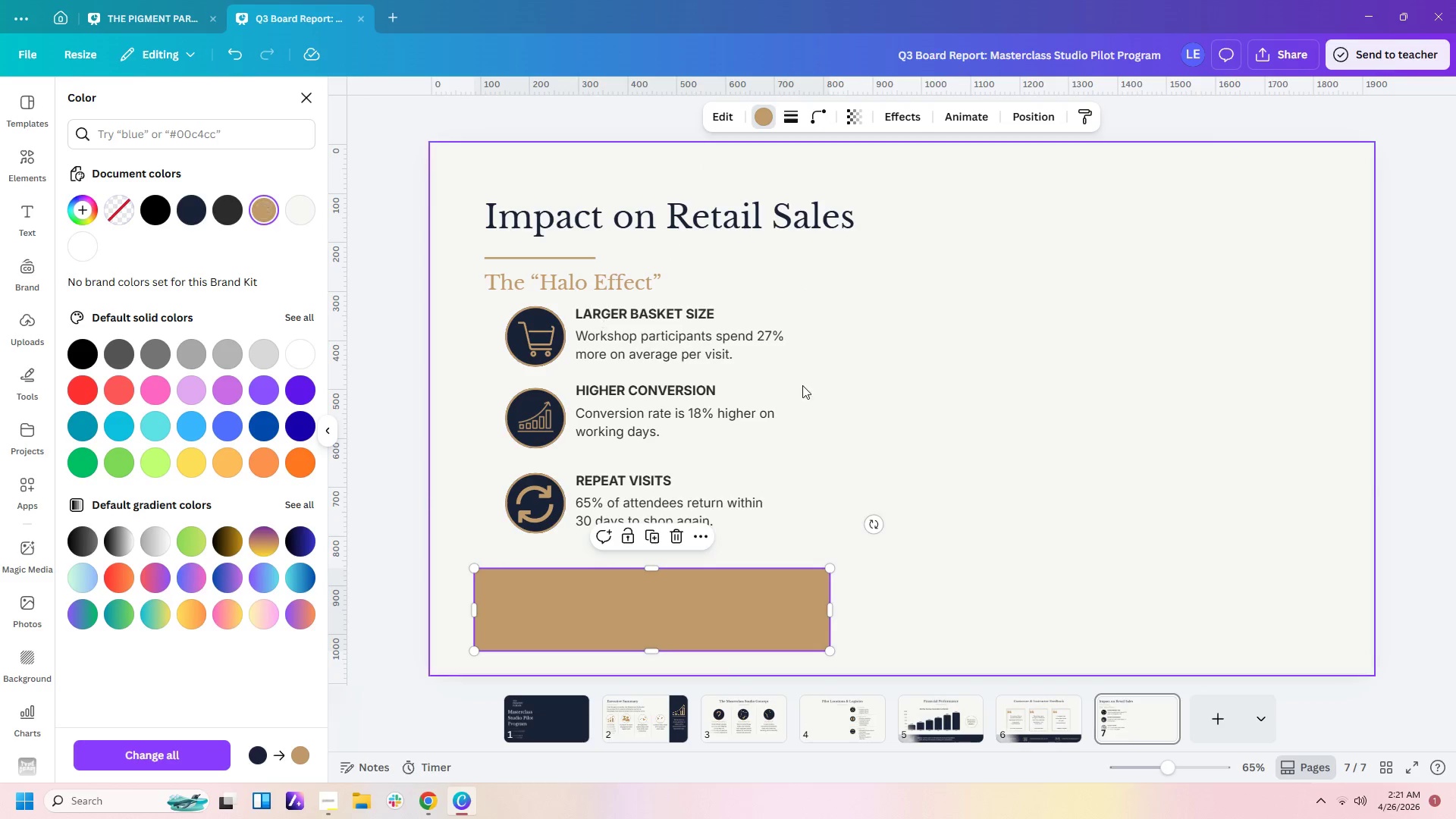 
left_click([867, 424])
 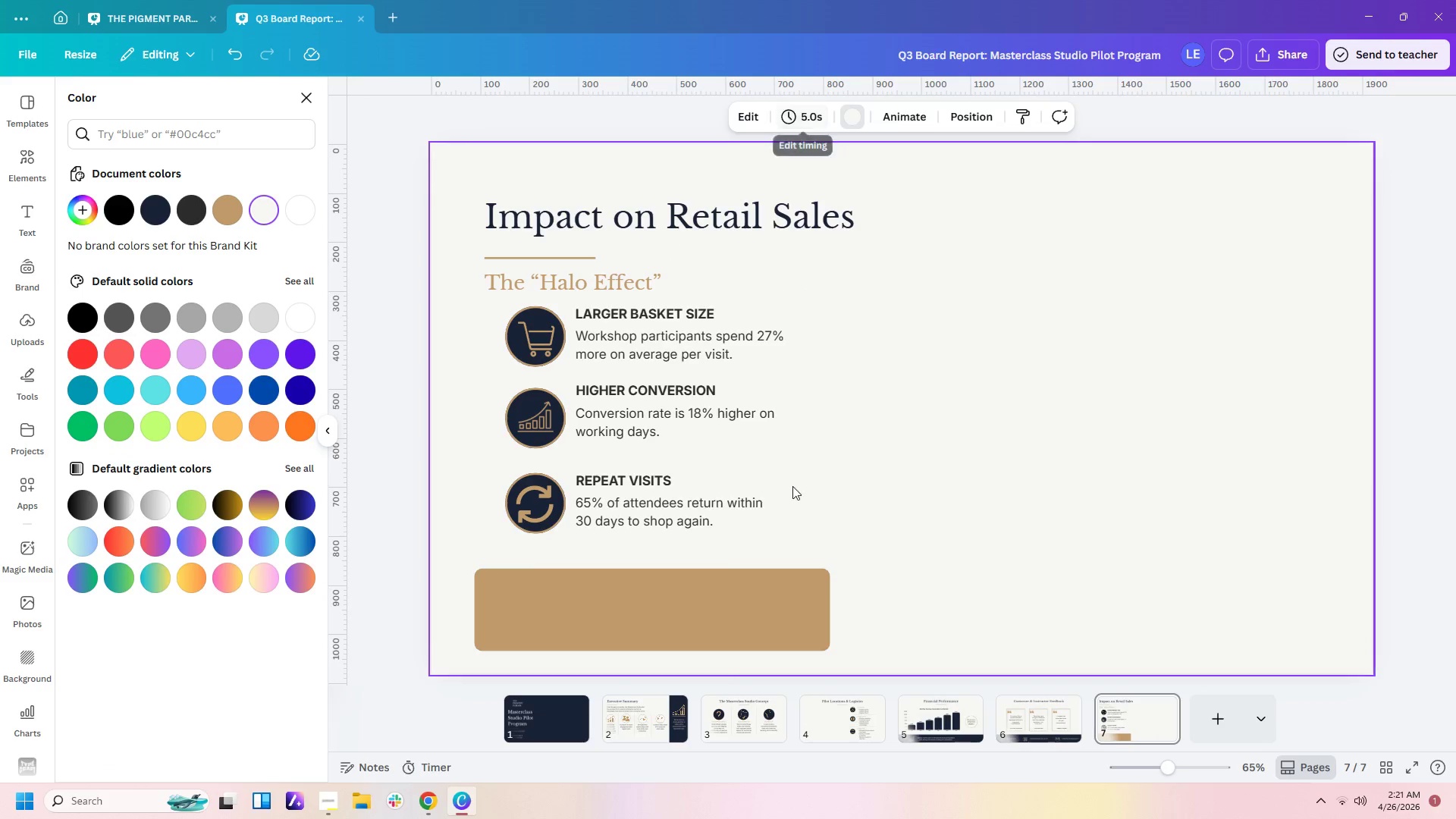 
left_click([782, 632])
 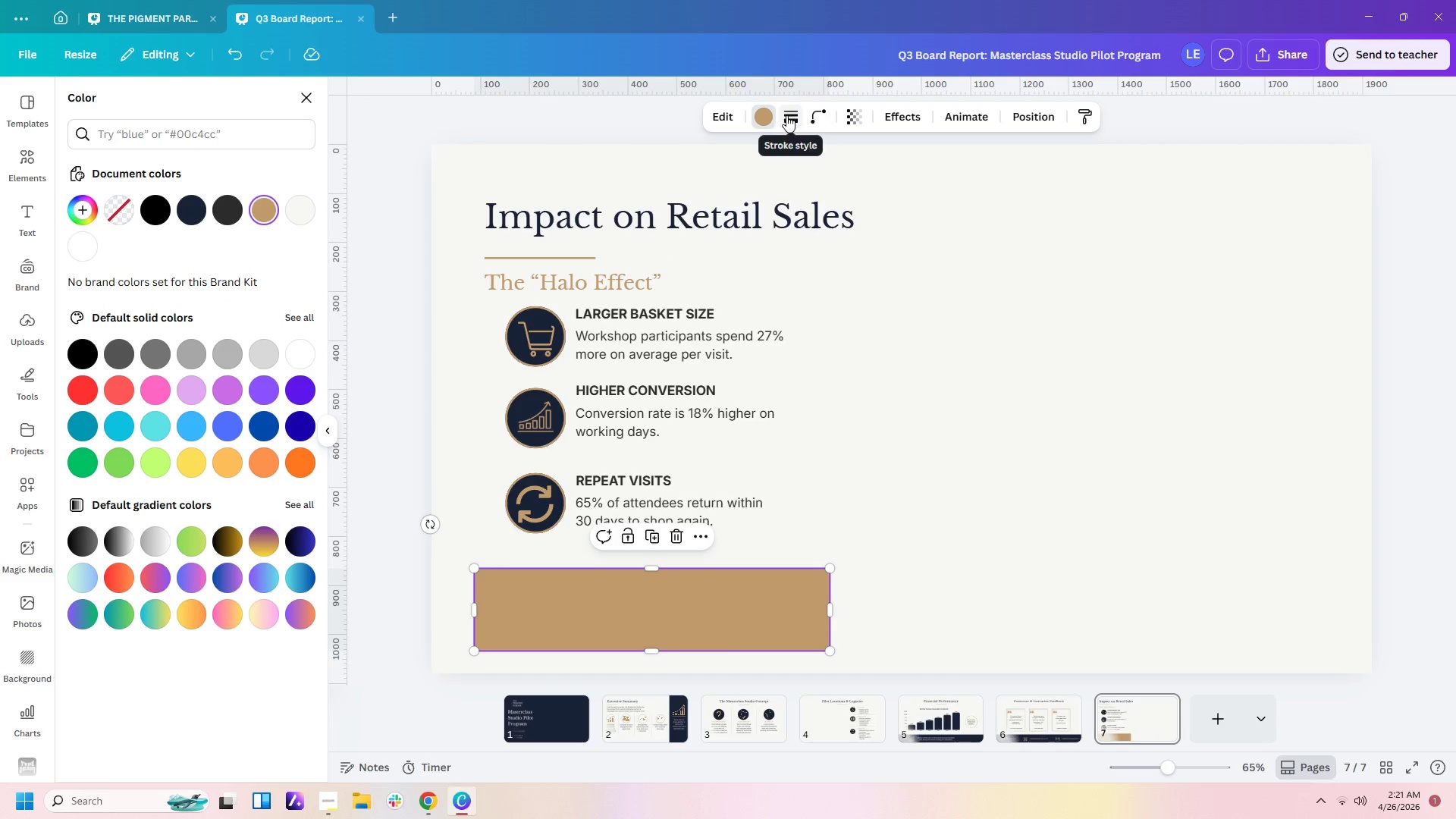 
left_click([770, 118])
 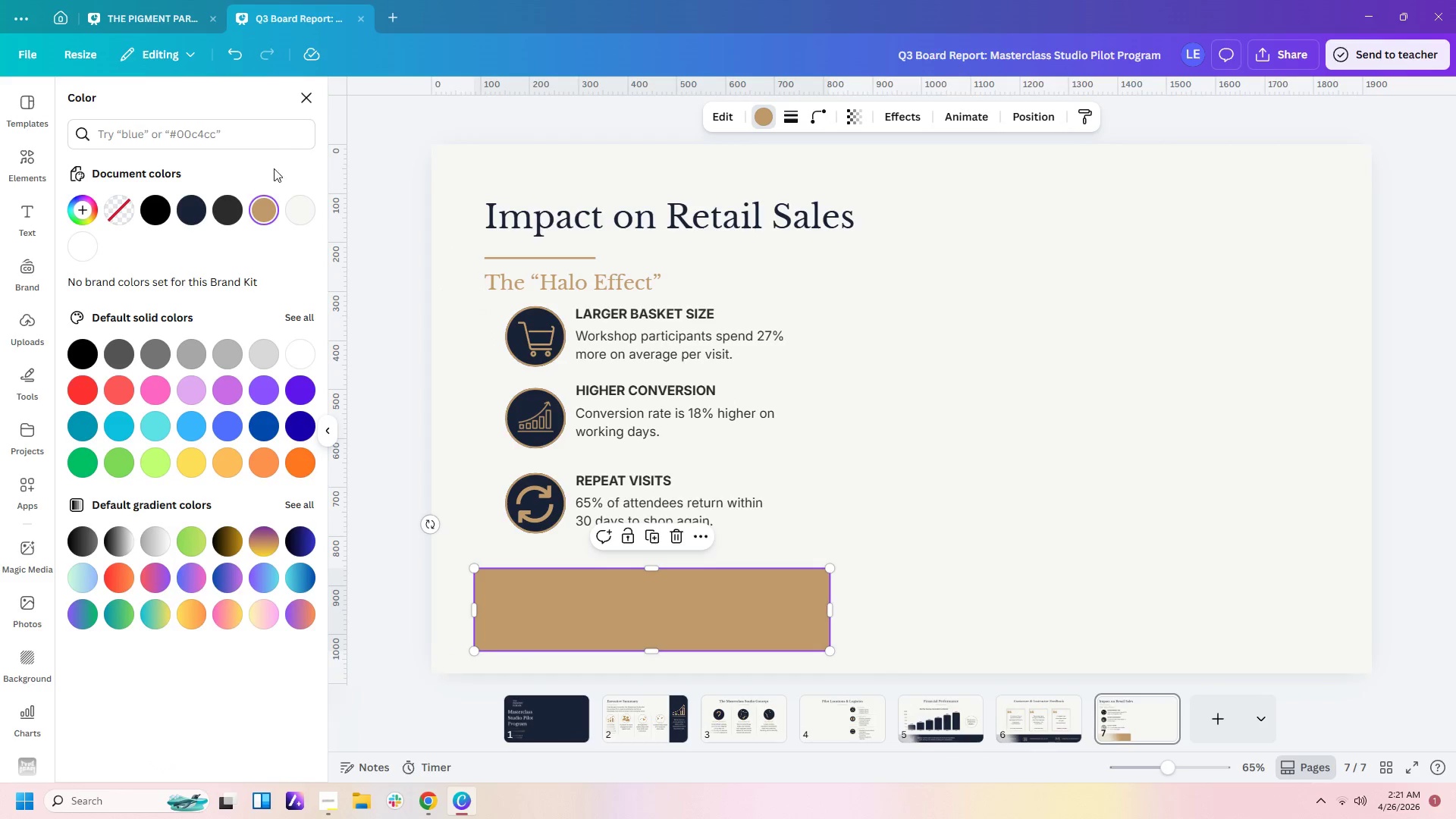 
left_click([127, 210])
 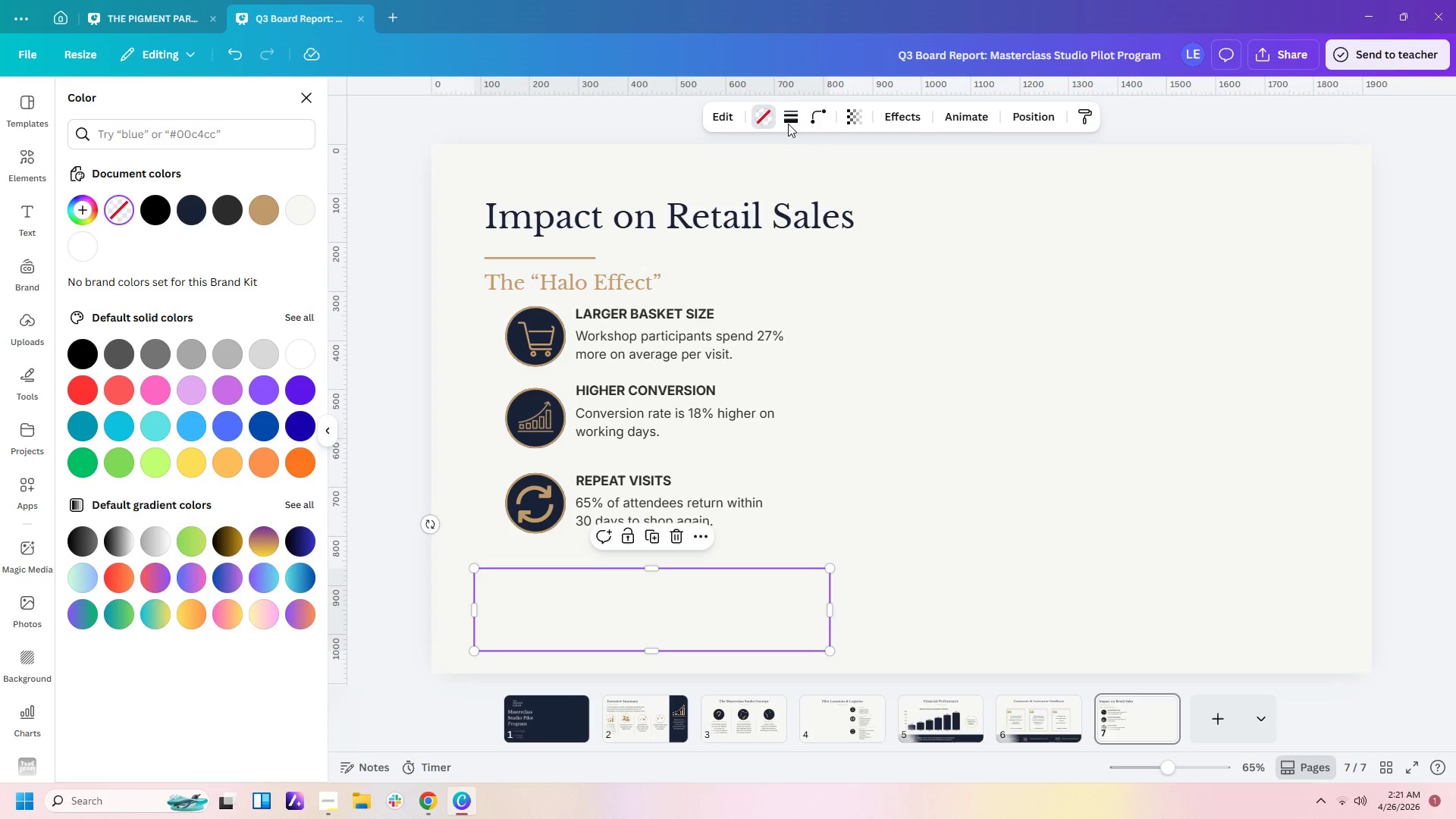 
left_click([789, 123])
 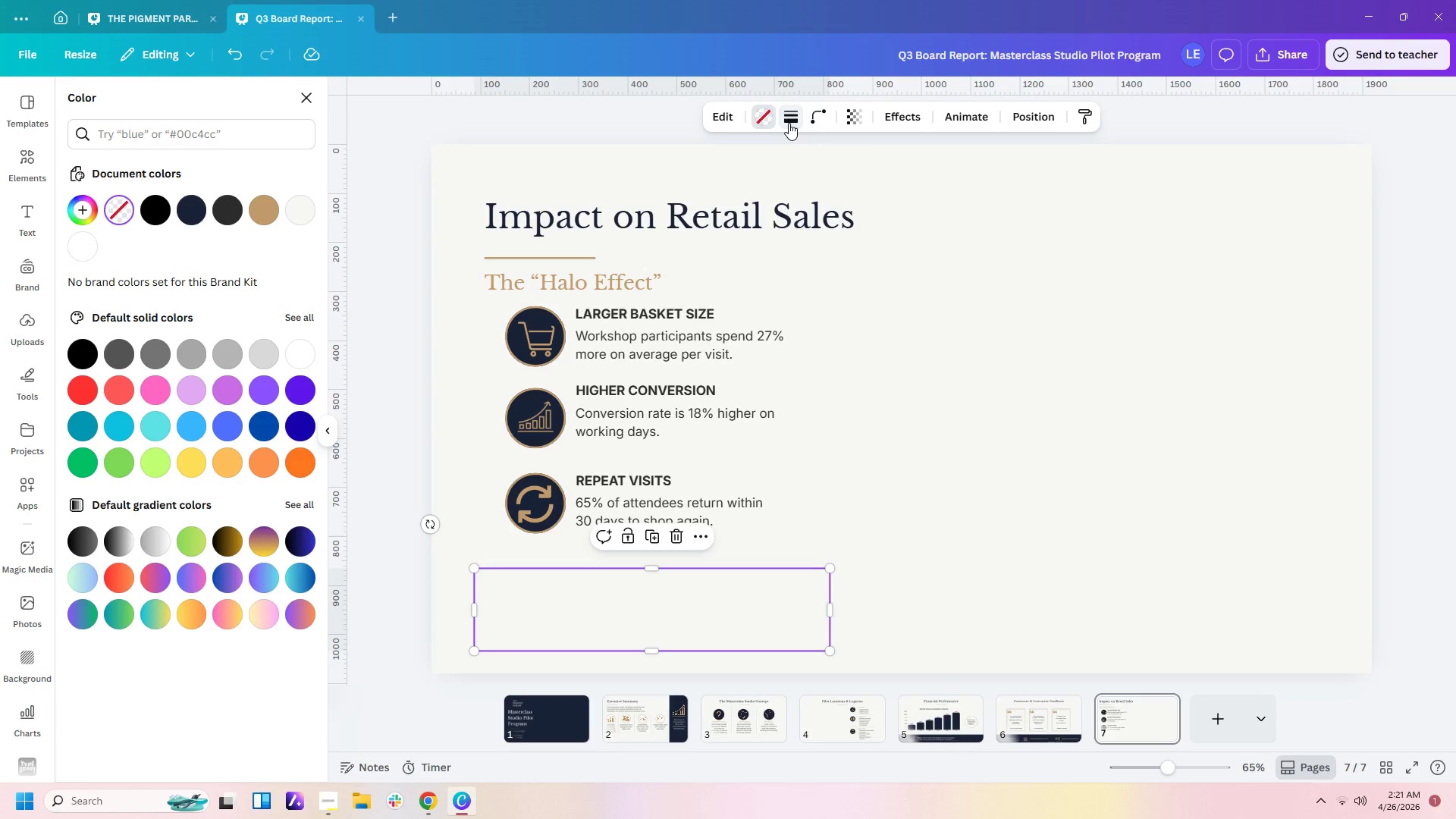 
double_click([789, 123])
 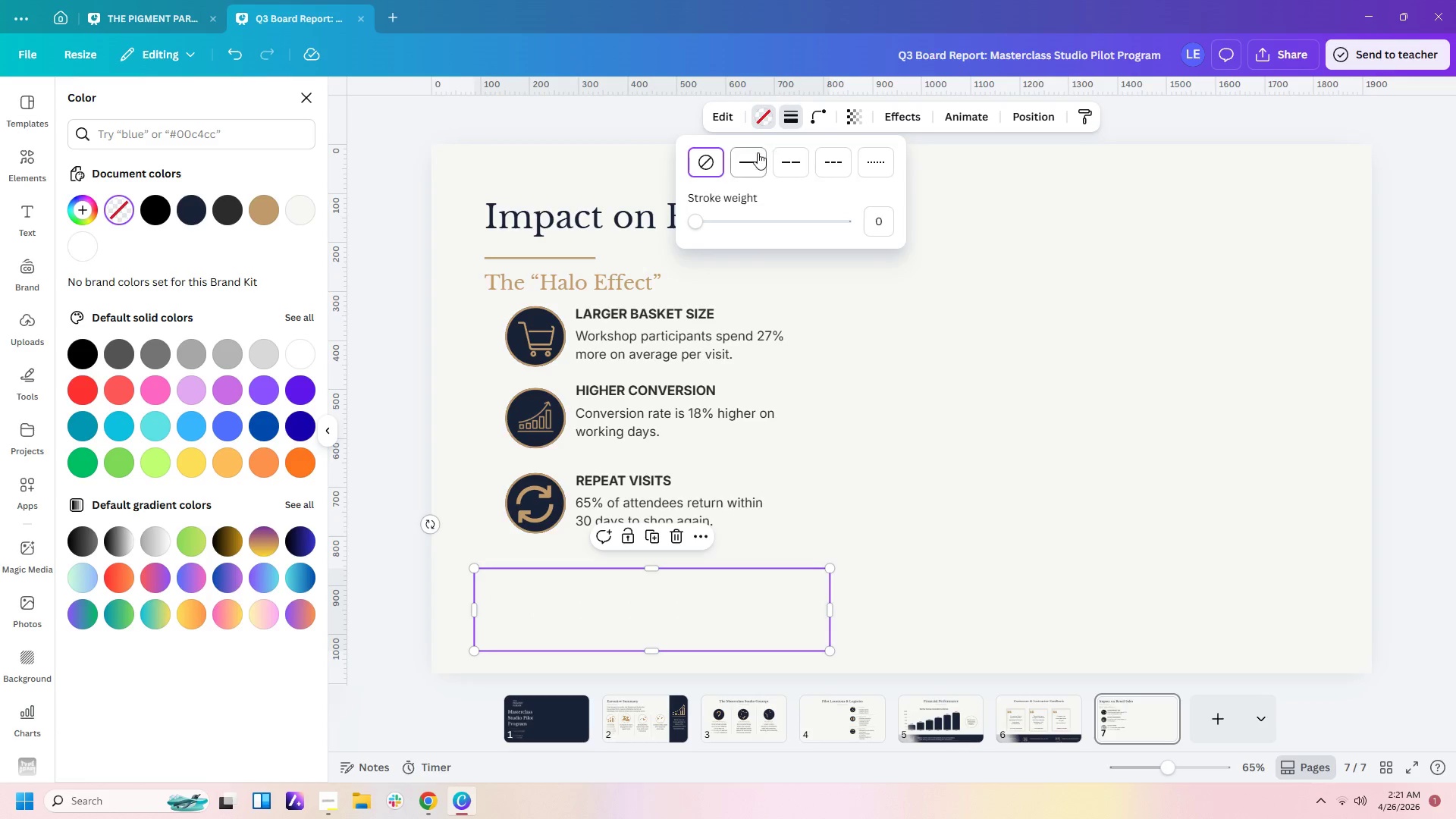 
left_click([757, 156])
 